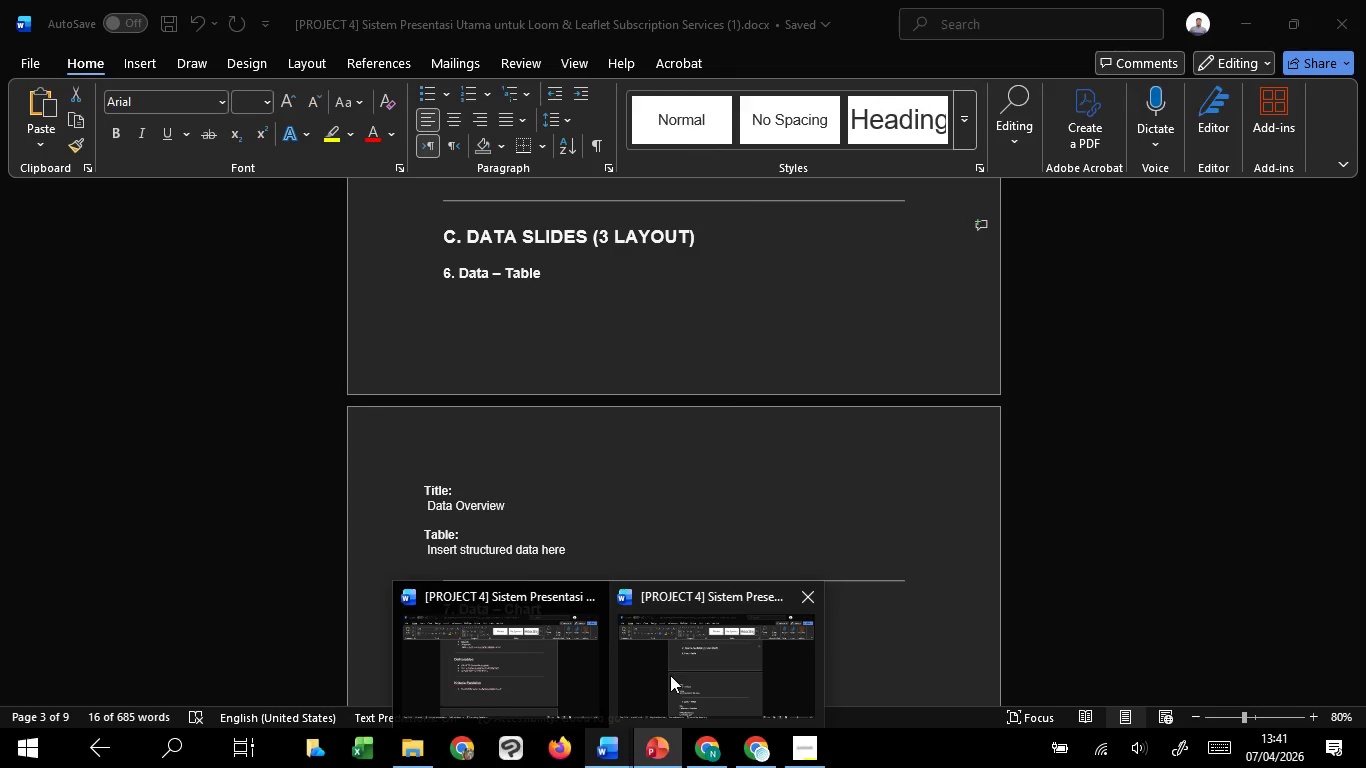 
left_click([670, 675])
 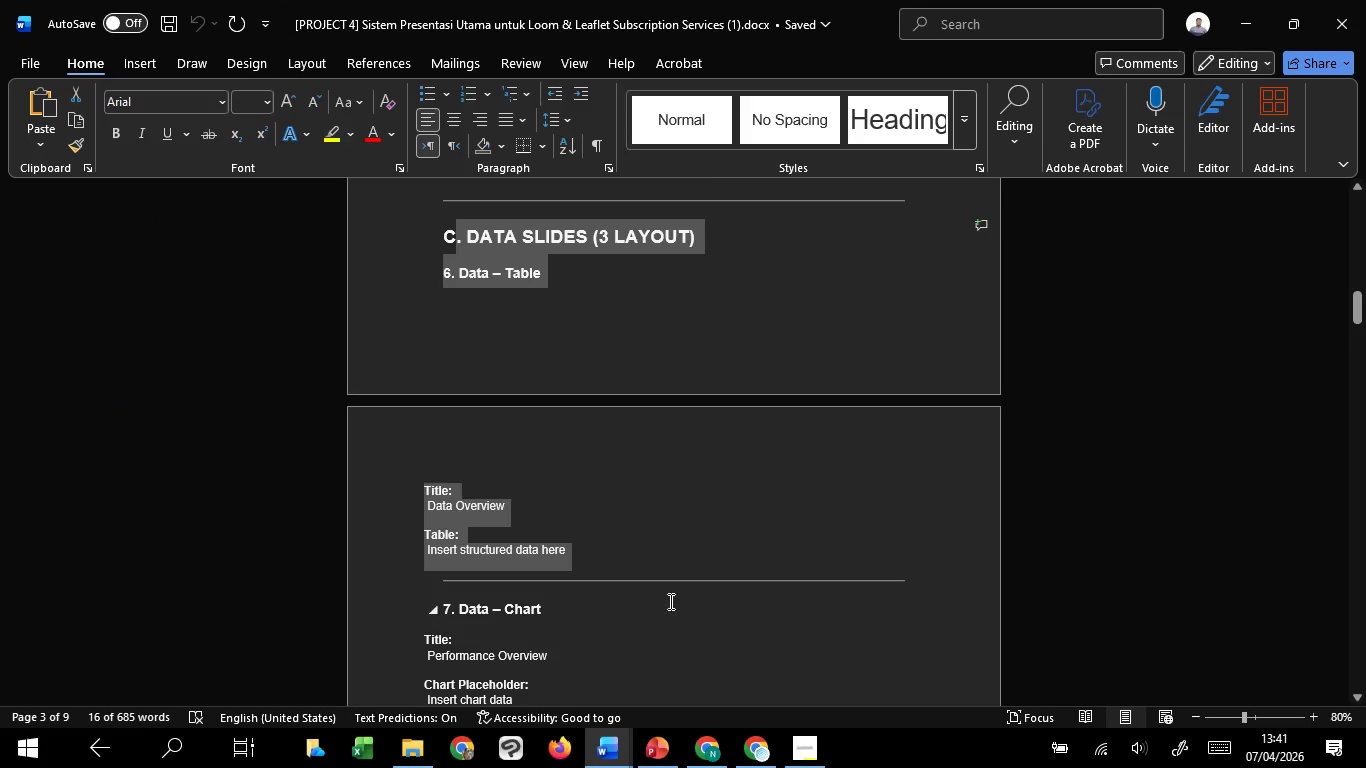 
left_click([698, 504])
 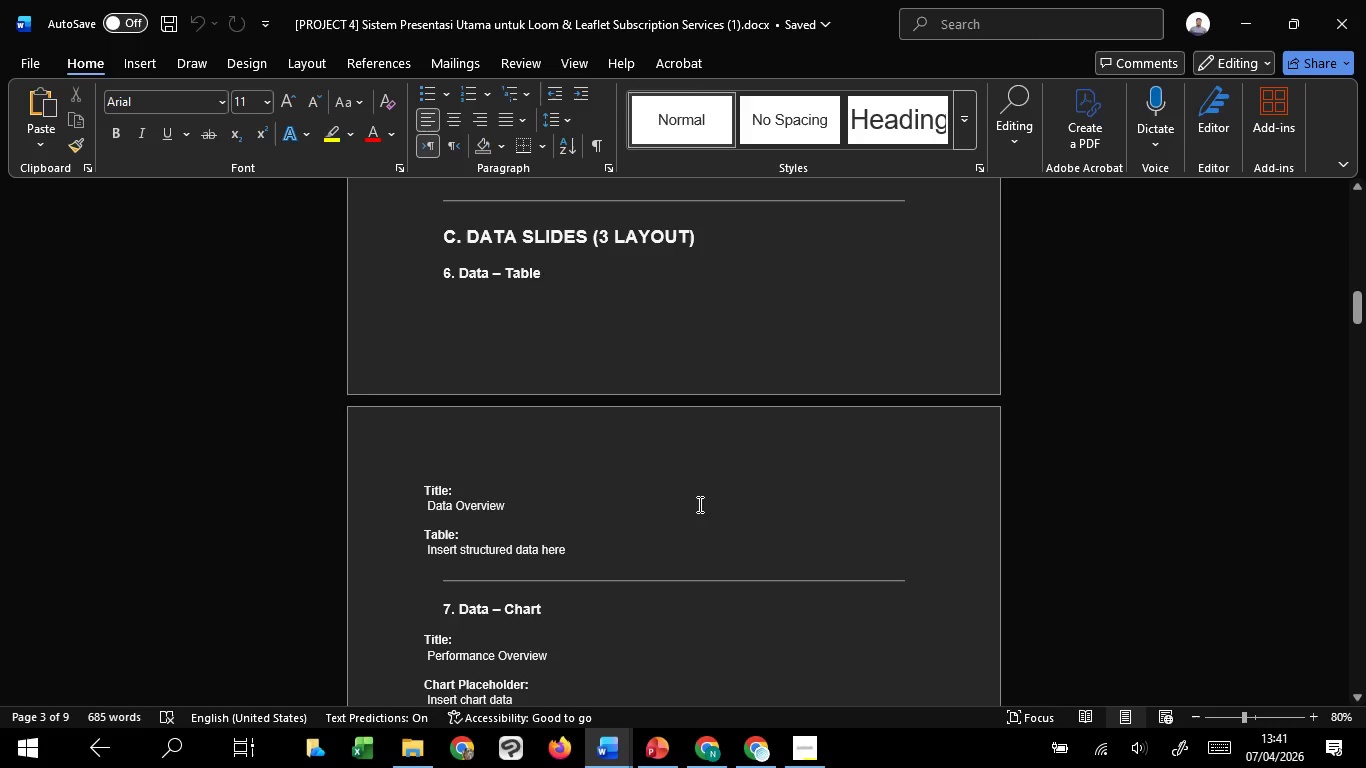 
left_click([698, 504])
 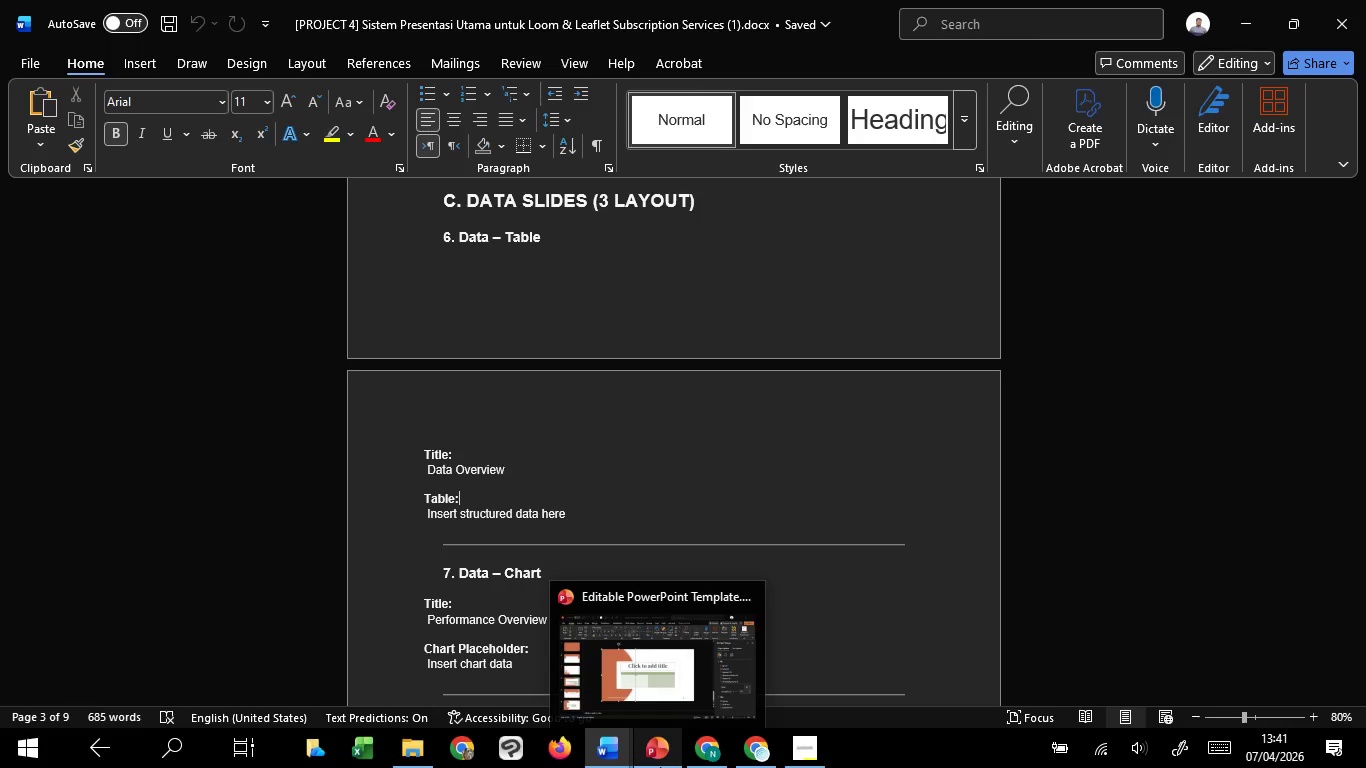 
scroll: coordinate [698, 504], scroll_direction: down, amount: 1.0
 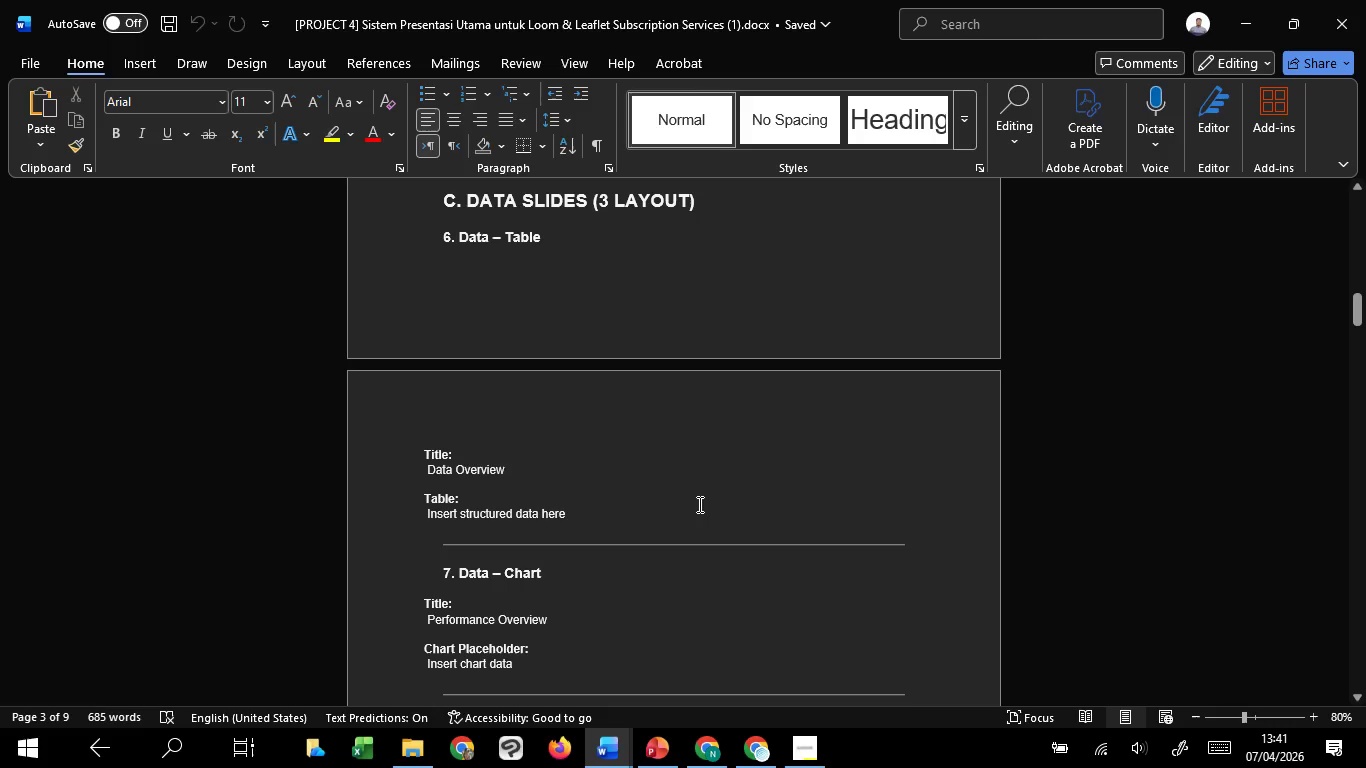 
left_click([697, 653])
 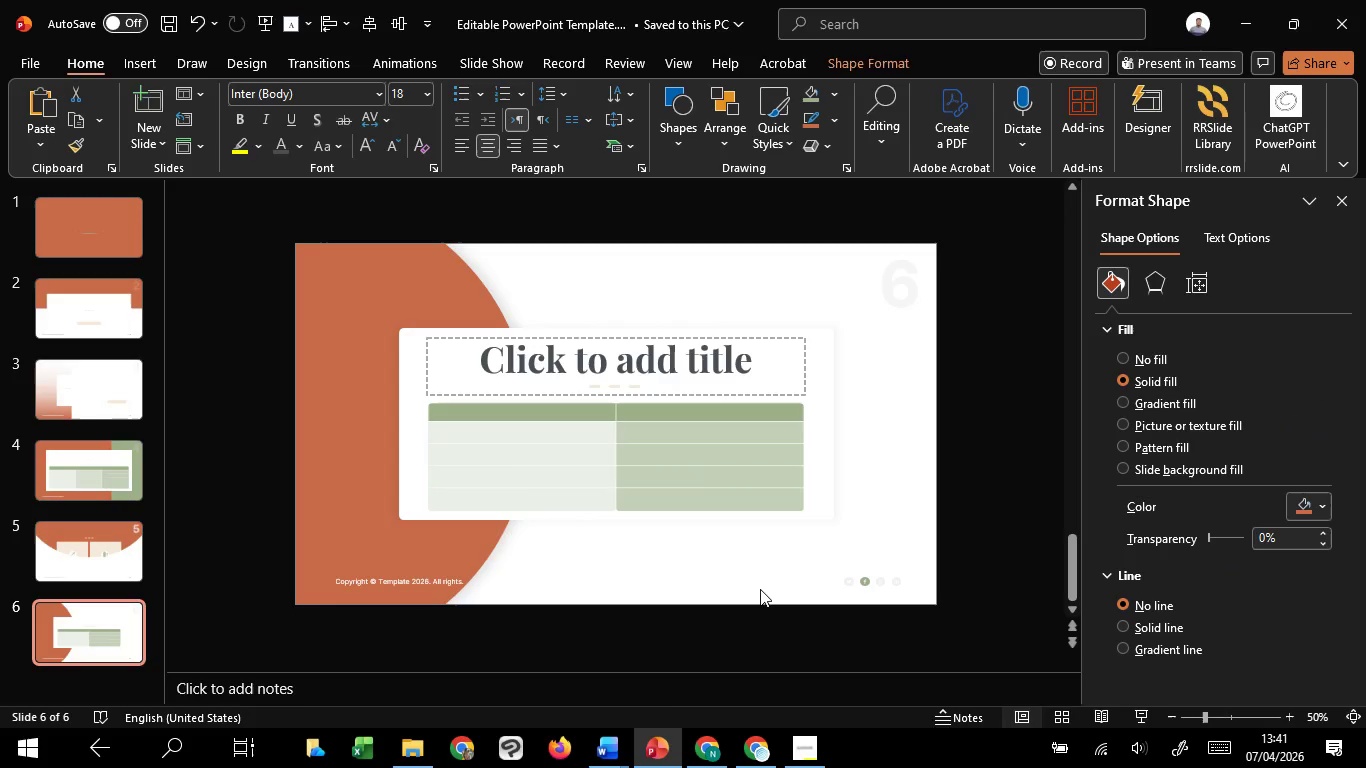 
left_click([760, 589])
 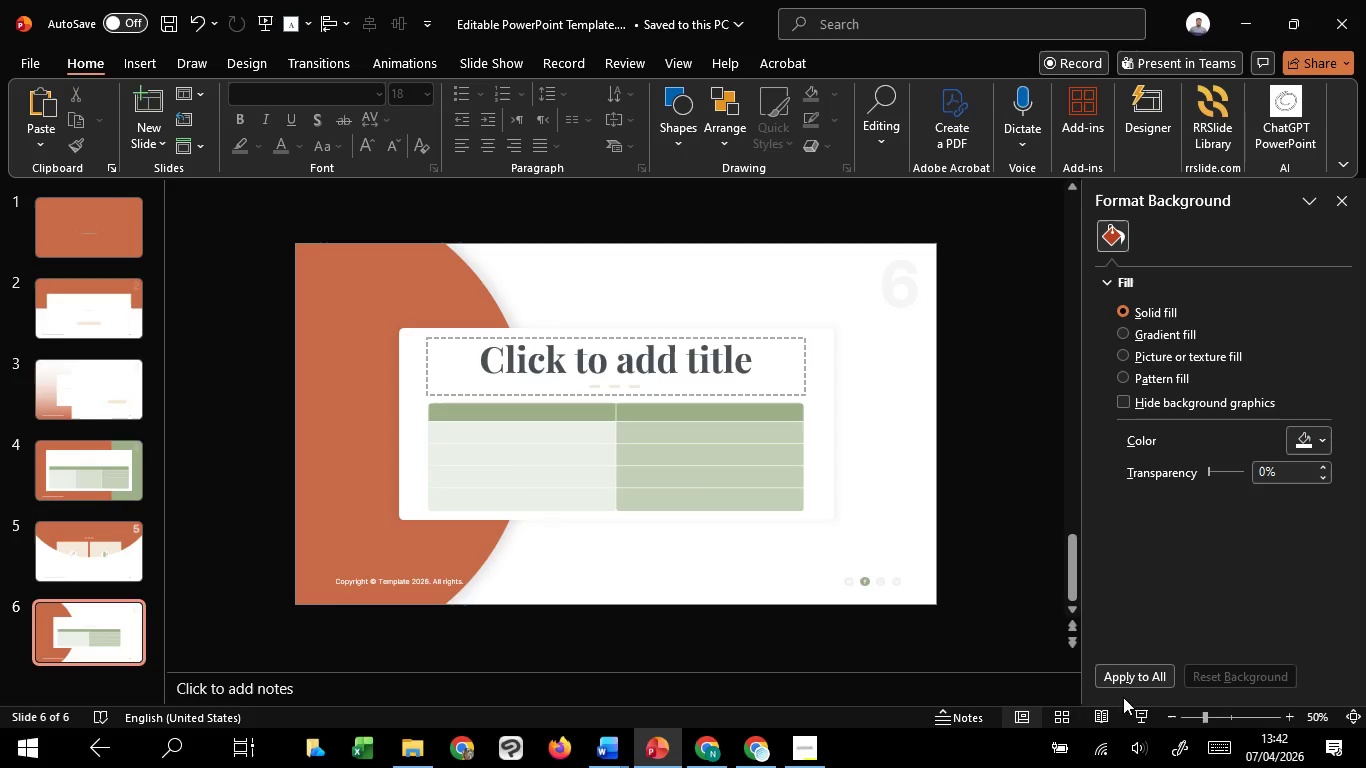 
left_click([1143, 712])
 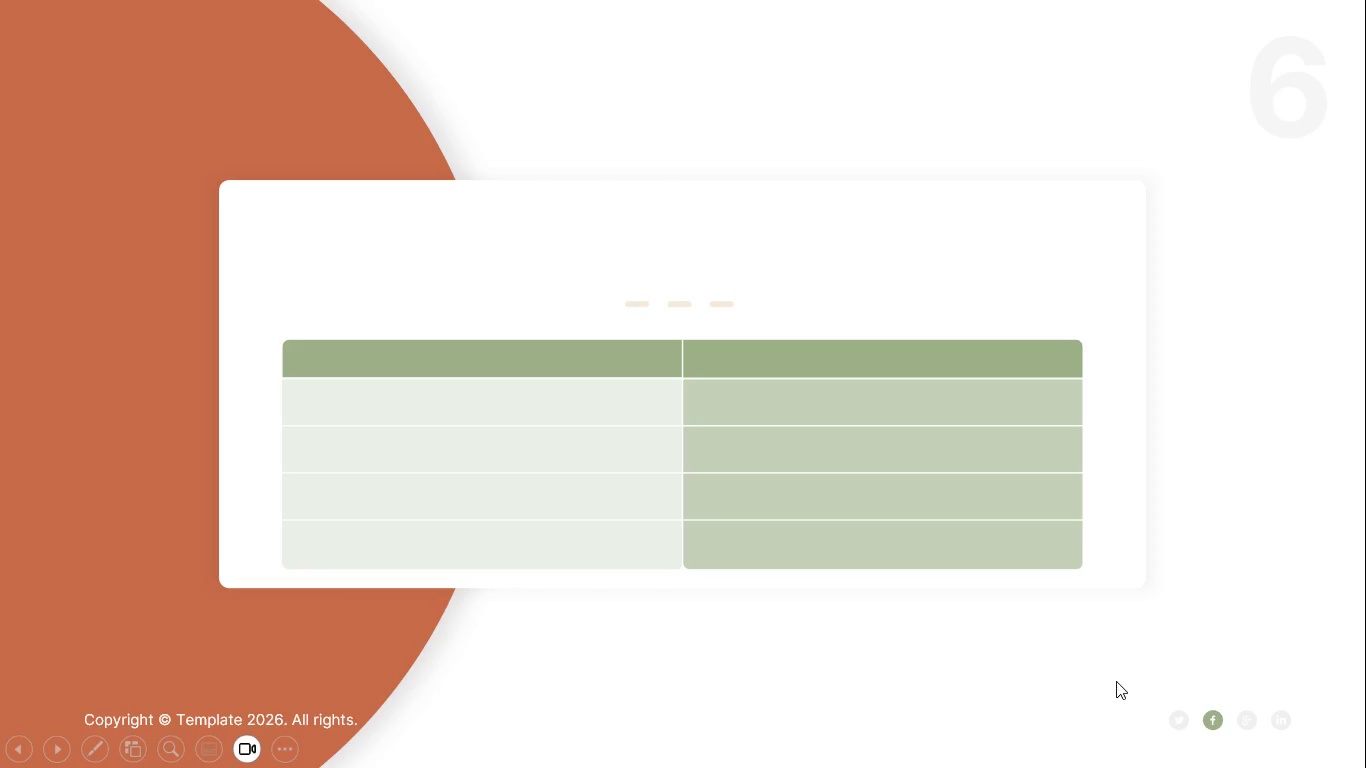 
key(Escape)
 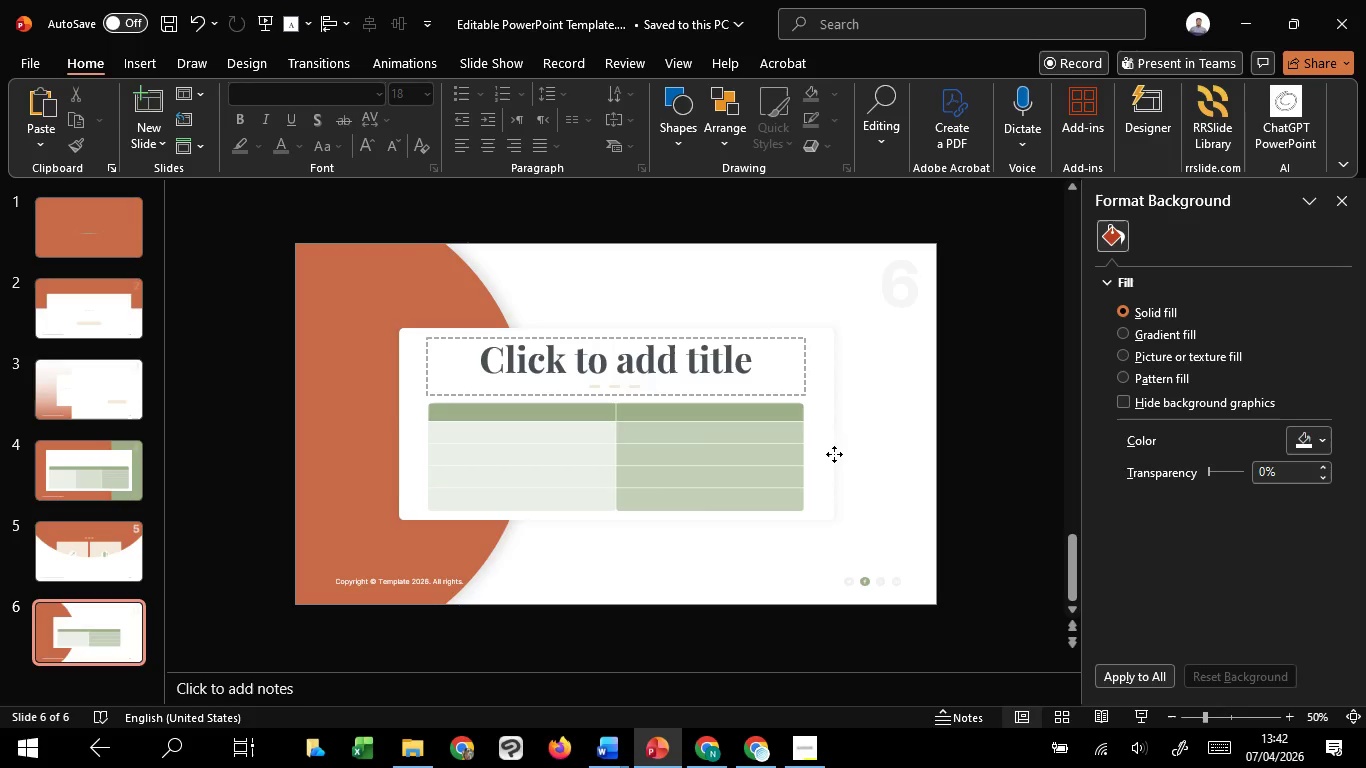 
left_click([834, 454])
 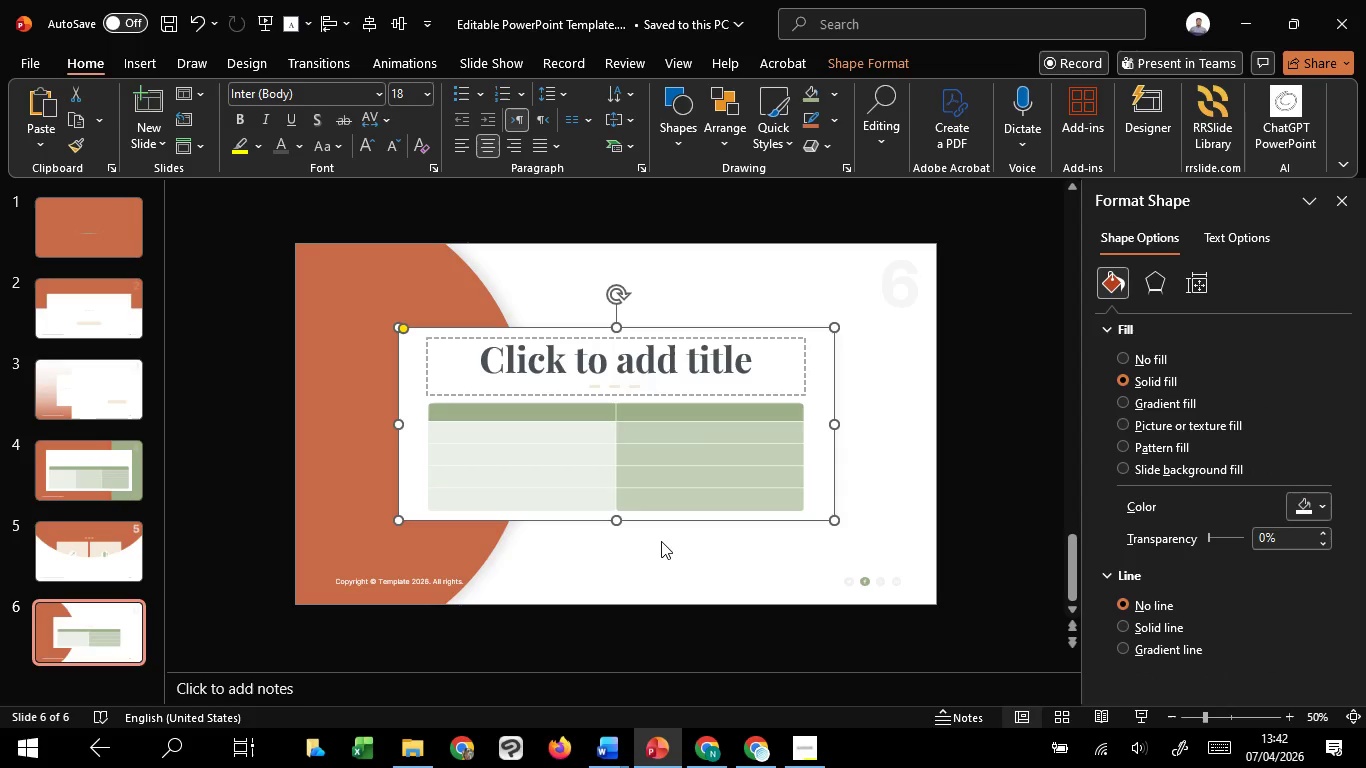 
hold_key(key=ControlLeft, duration=0.45)
 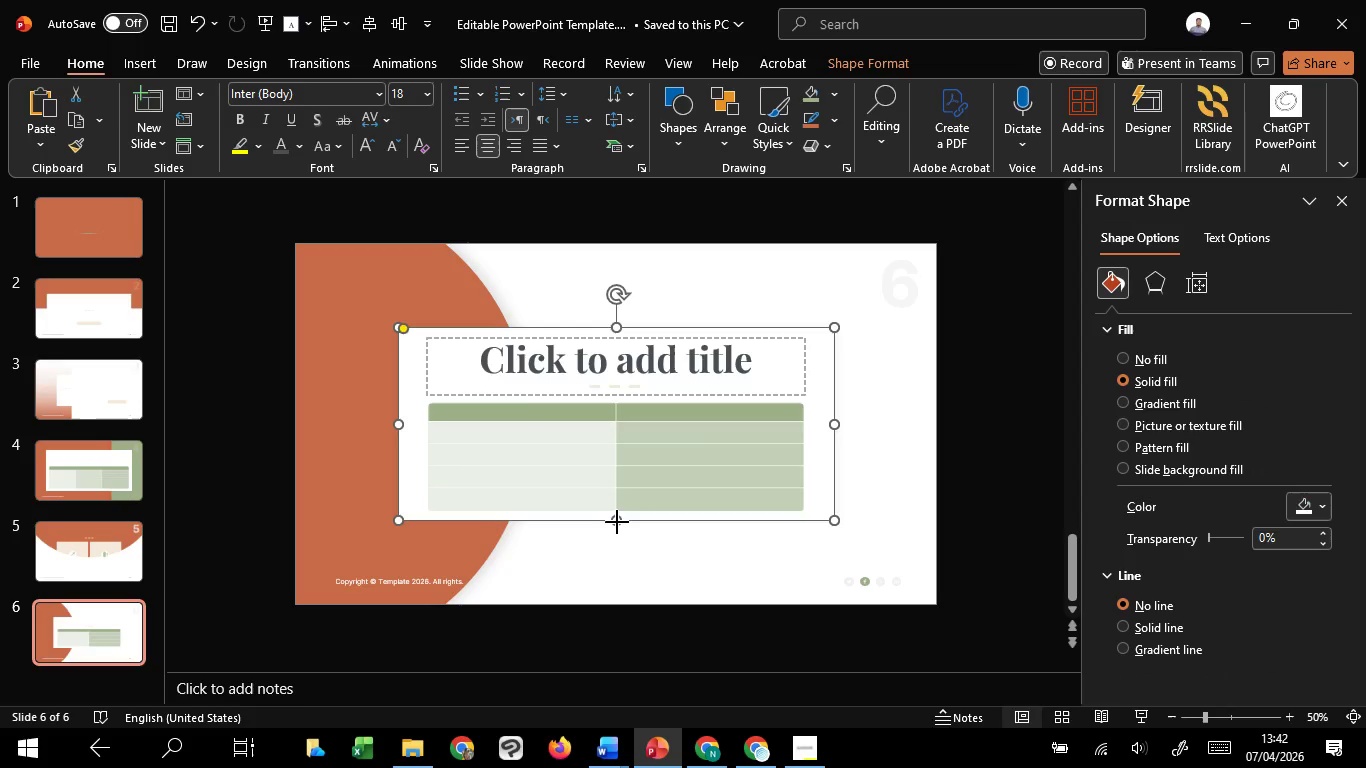 
left_click_drag(start_coordinate=[617, 522], to_coordinate=[617, 530])
 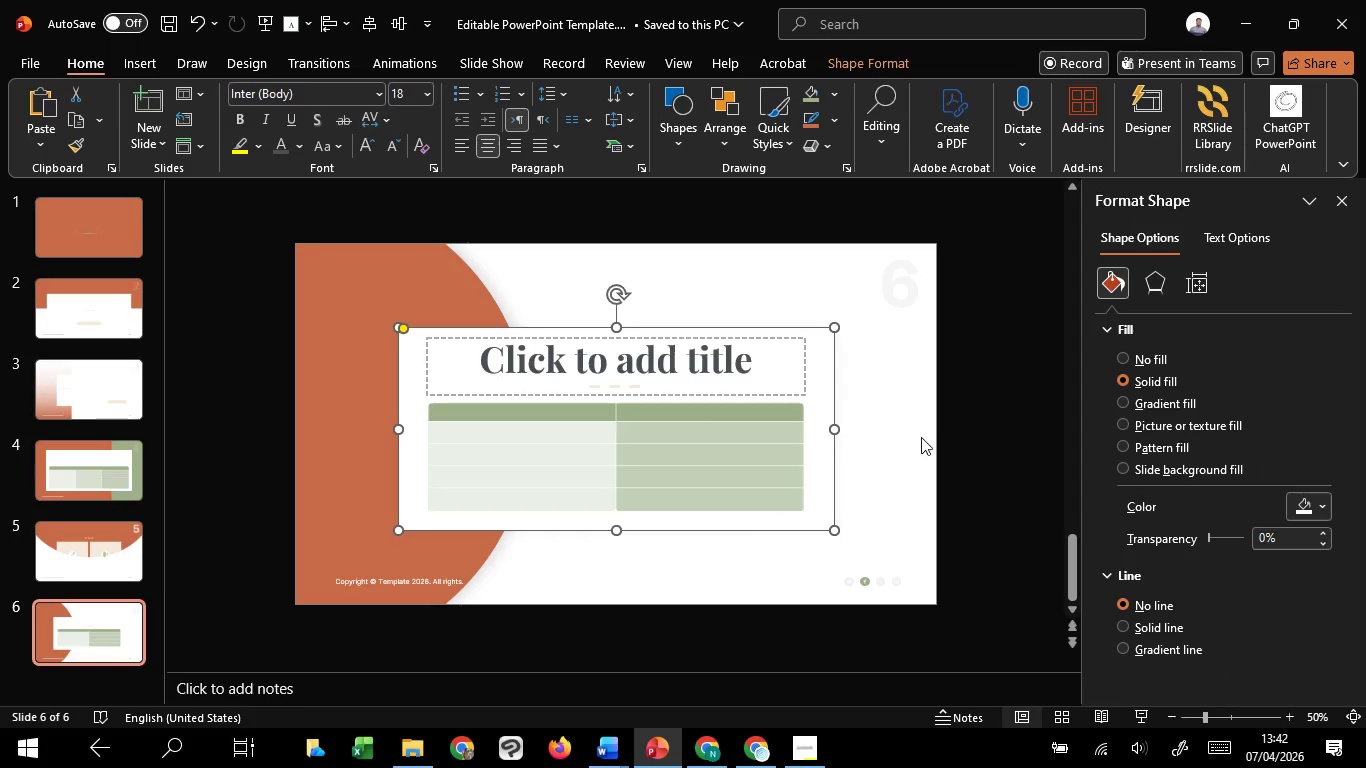 
left_click_drag(start_coordinate=[915, 411], to_coordinate=[358, 537])
 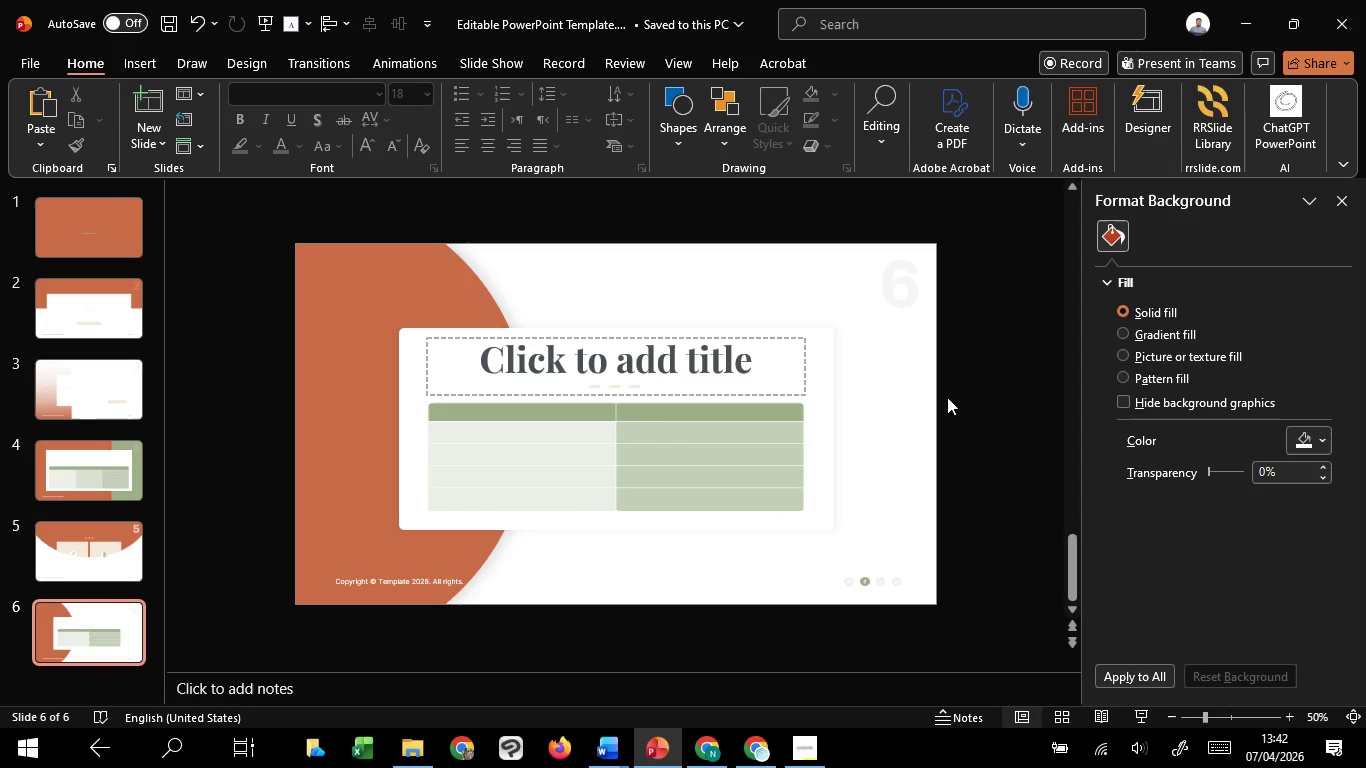 
left_click_drag(start_coordinate=[947, 397], to_coordinate=[393, 561])
 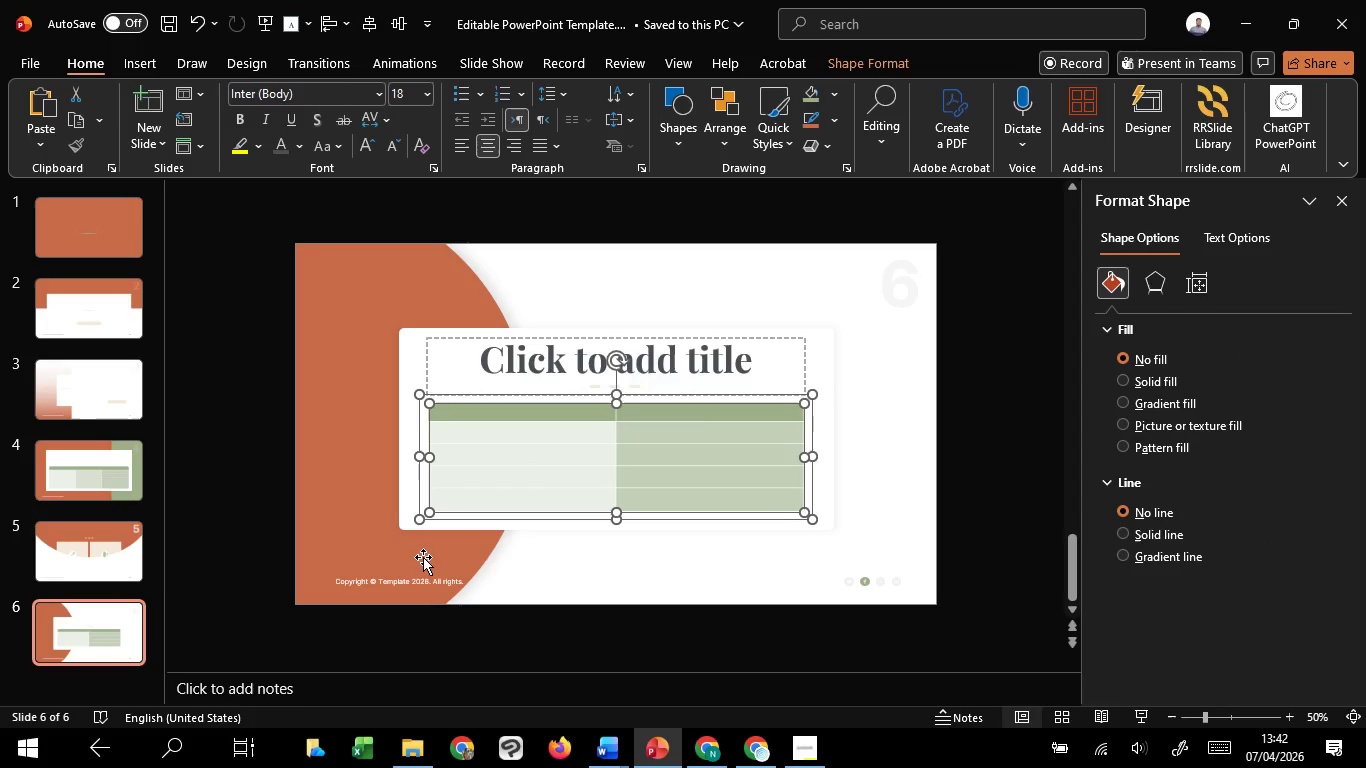 
key(ArrowDown)
 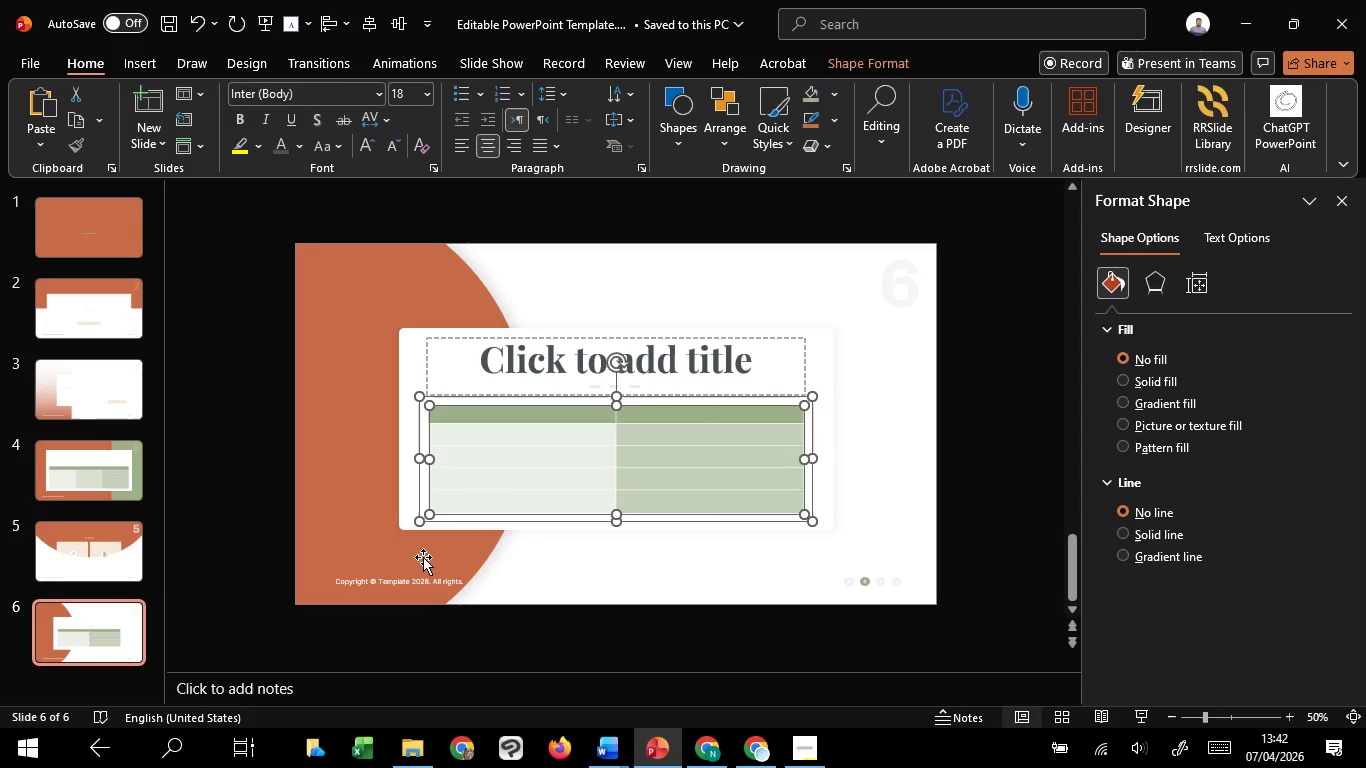 
key(ArrowDown)
 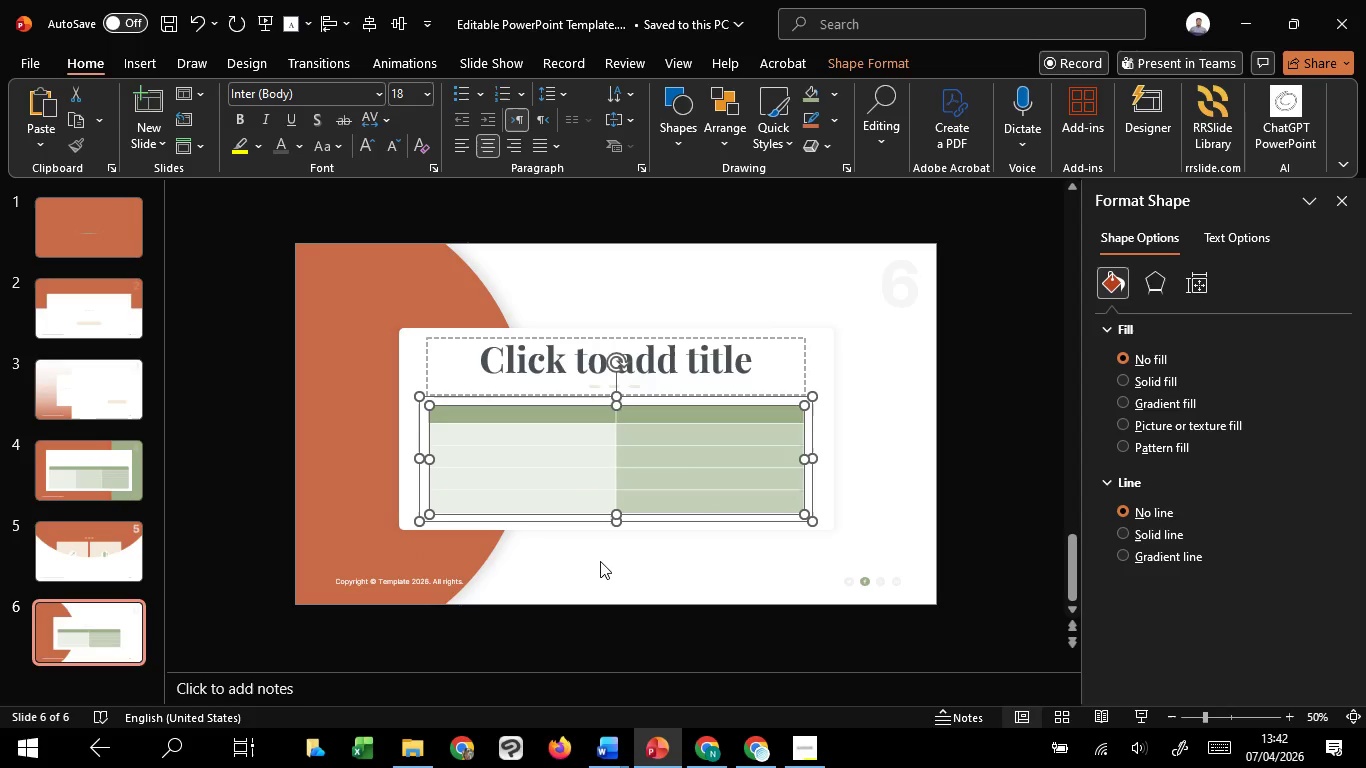 
left_click([617, 561])
 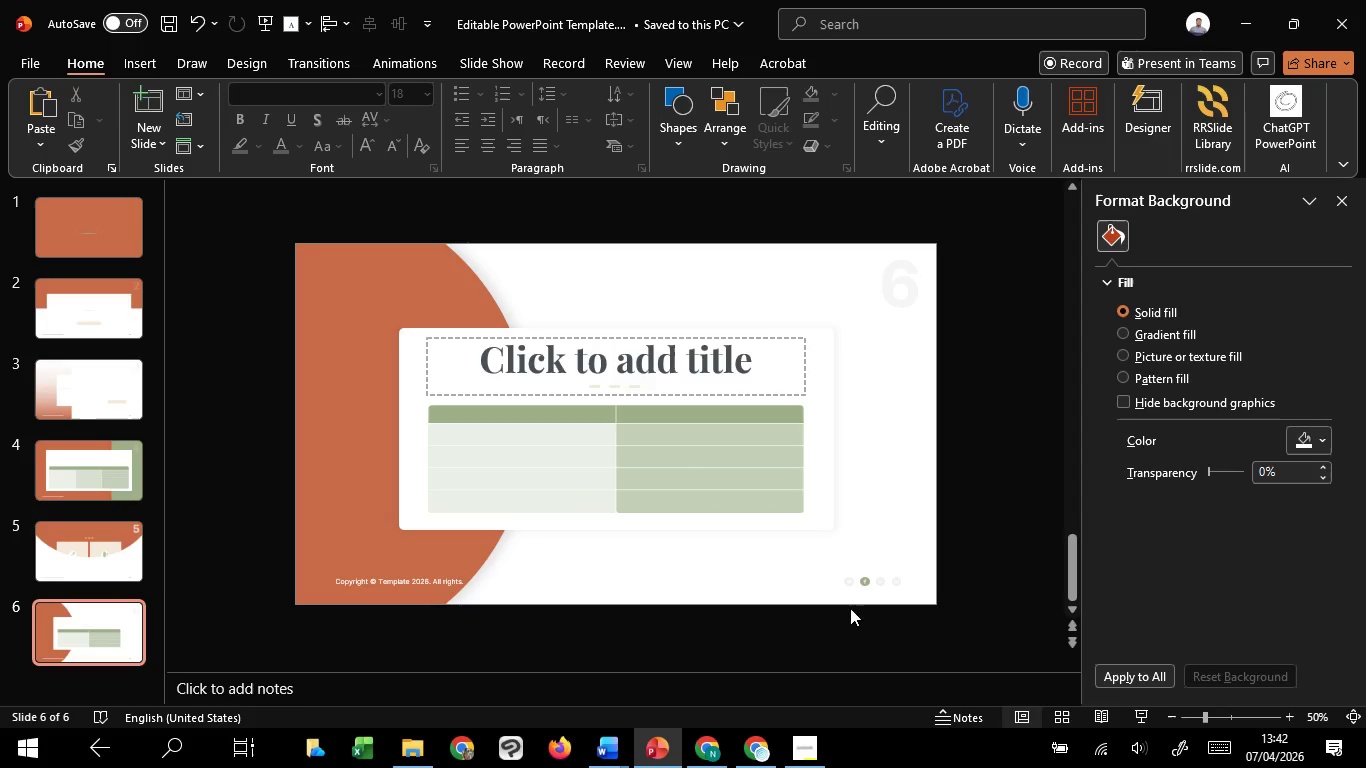 
left_click([1144, 717])
 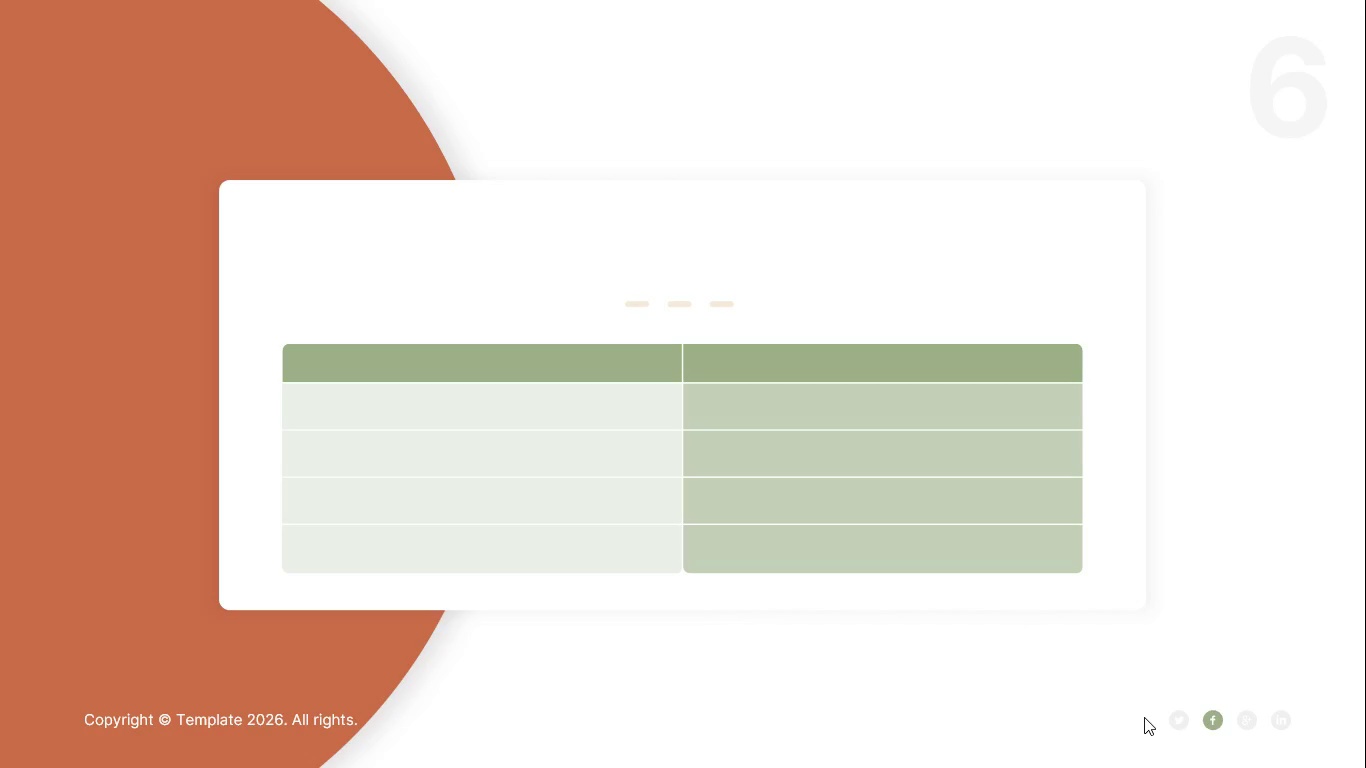 
key(3)
 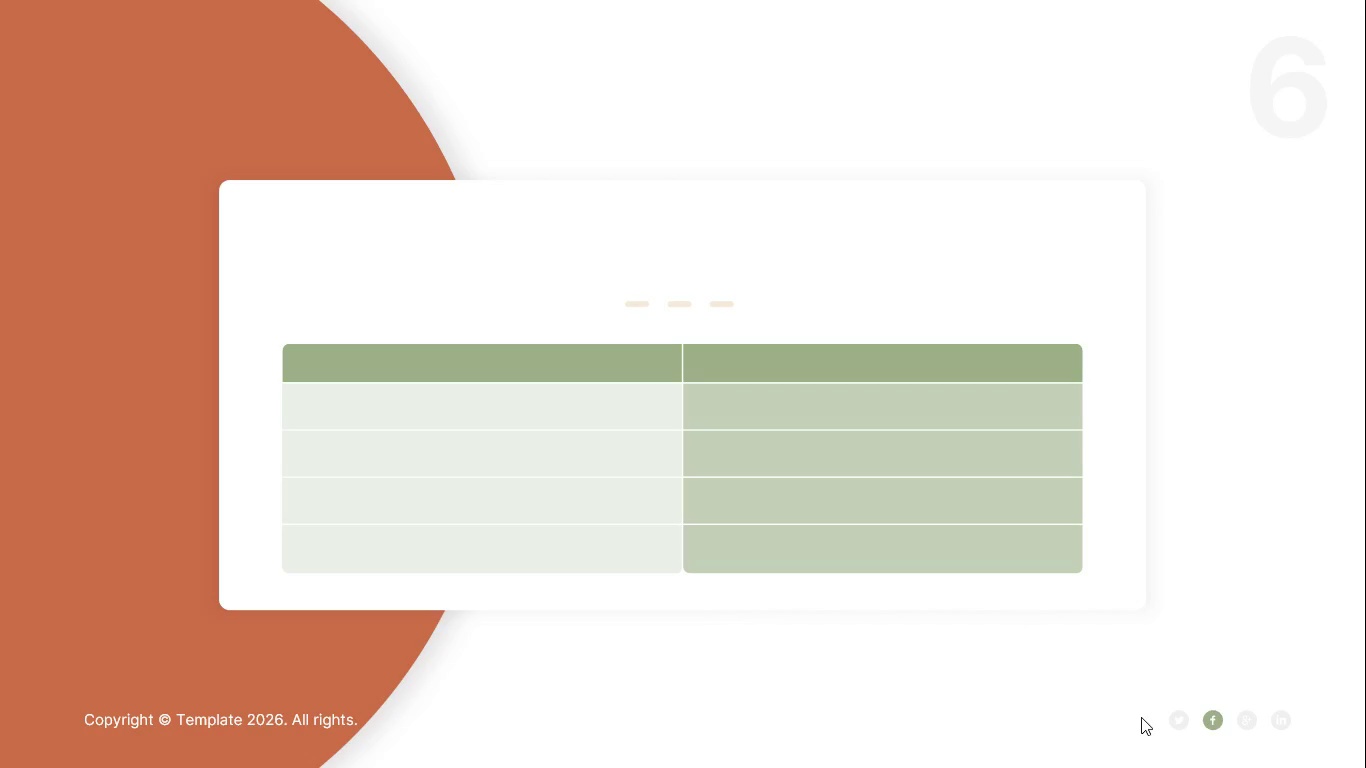 
wait(12.81)
 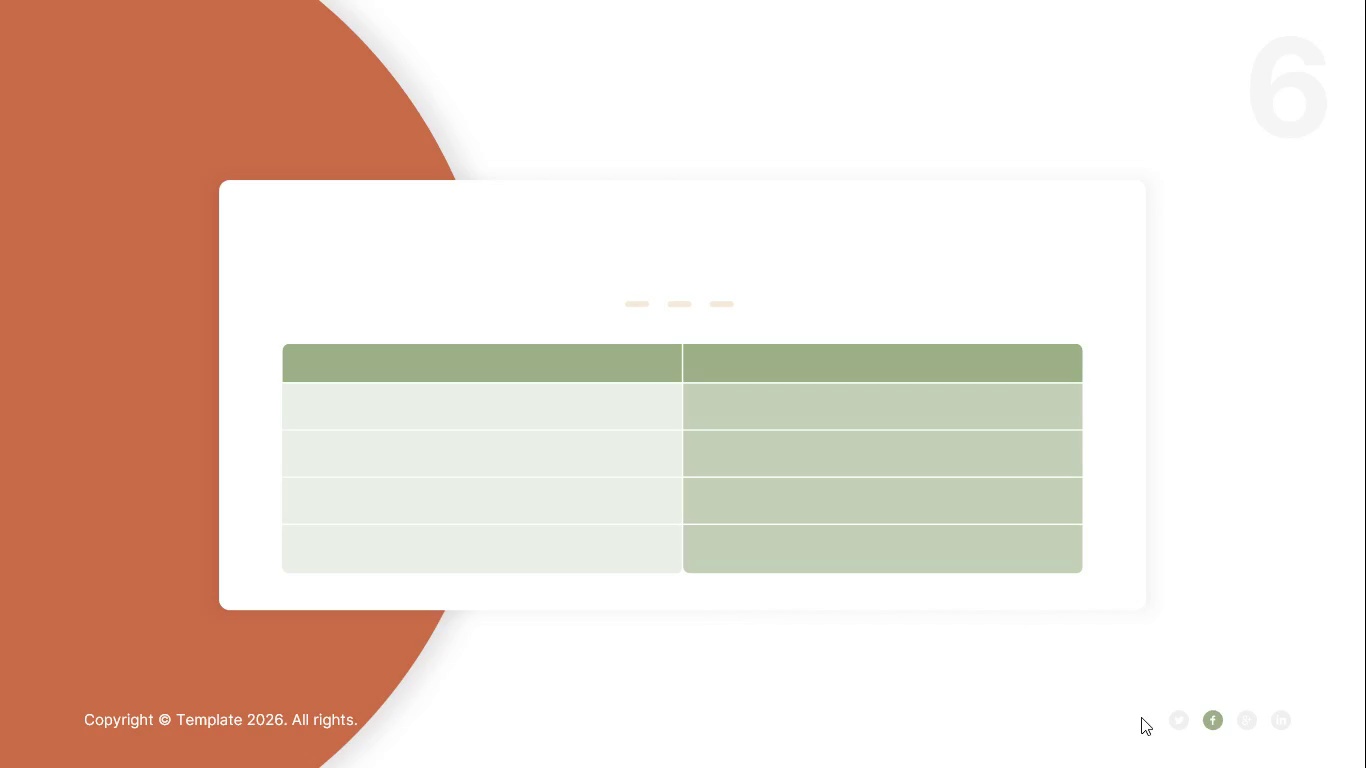 
key(Escape)
 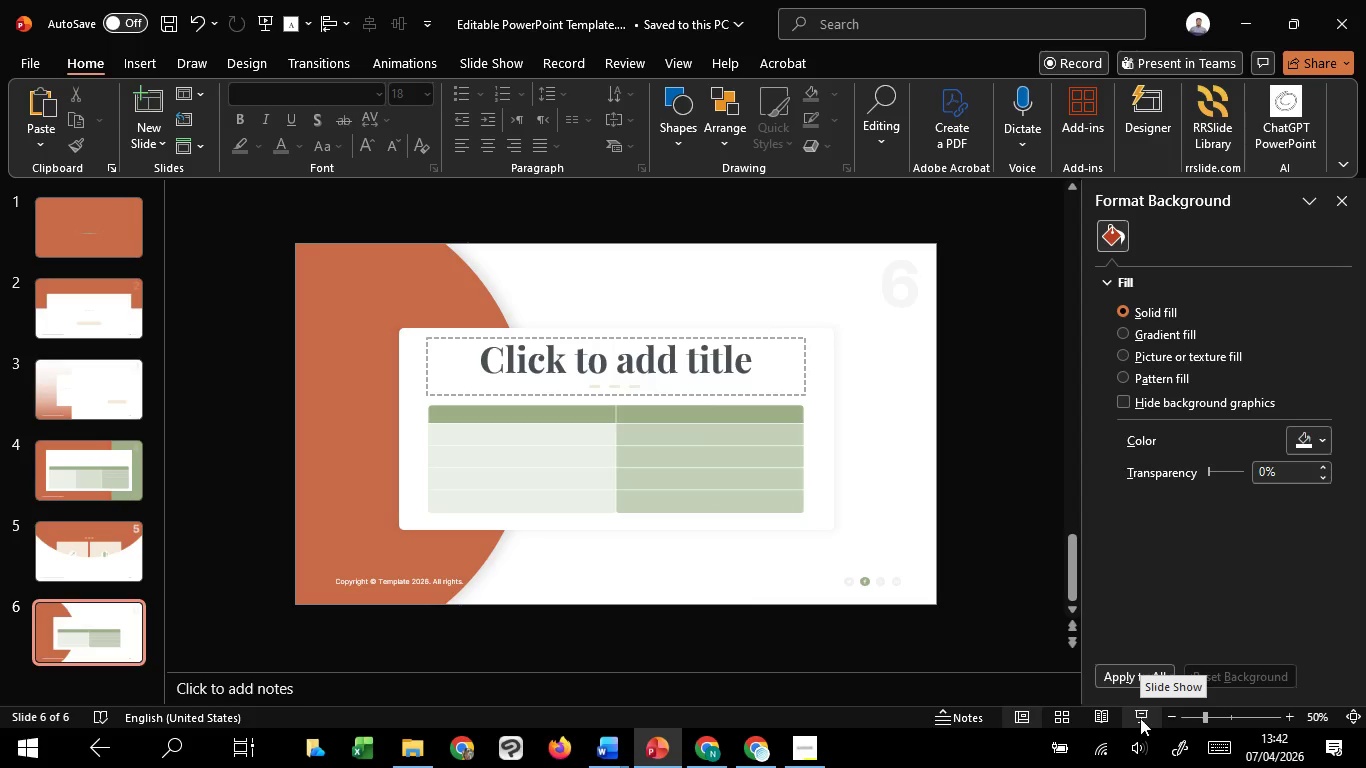 
wait(12.64)
 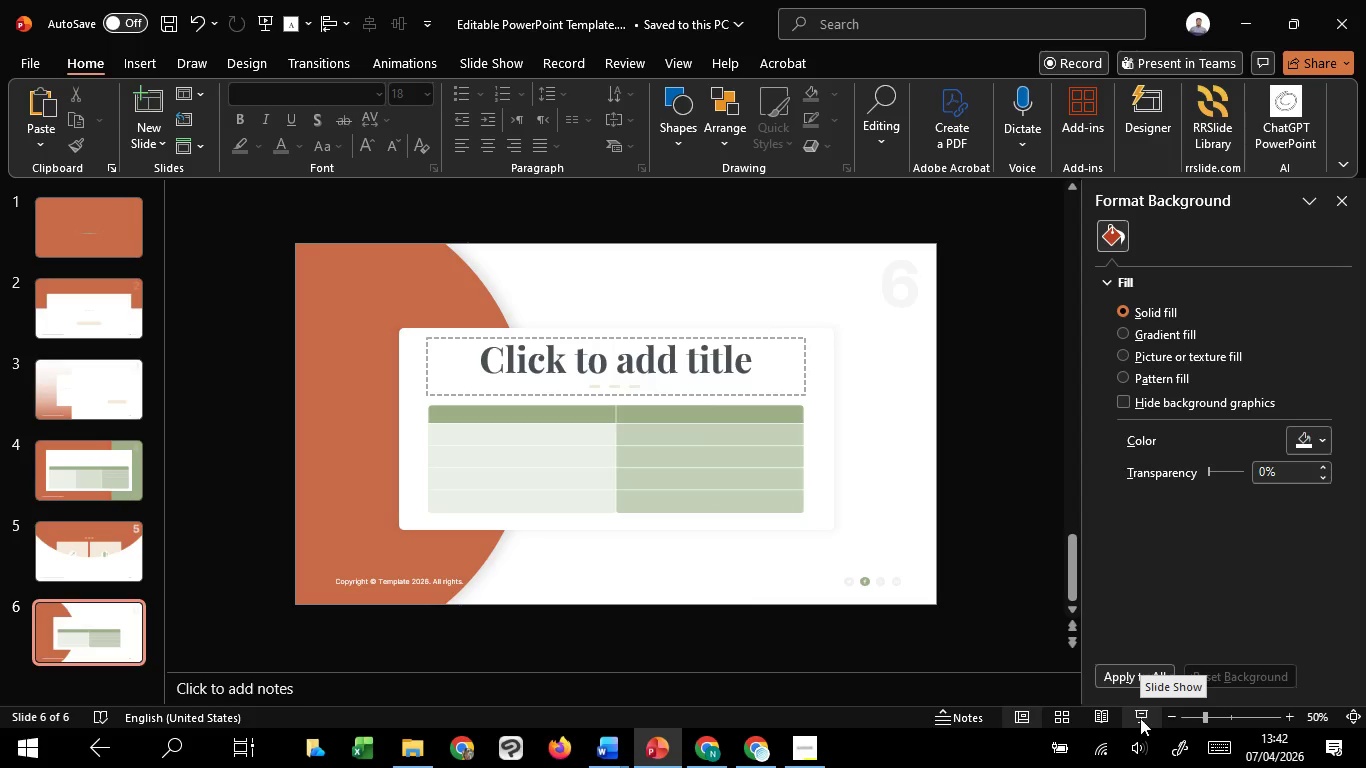 
hold_key(key=ControlLeft, duration=0.92)
scroll: coordinate [871, 392], scroll_direction: up, amount: 2.0
 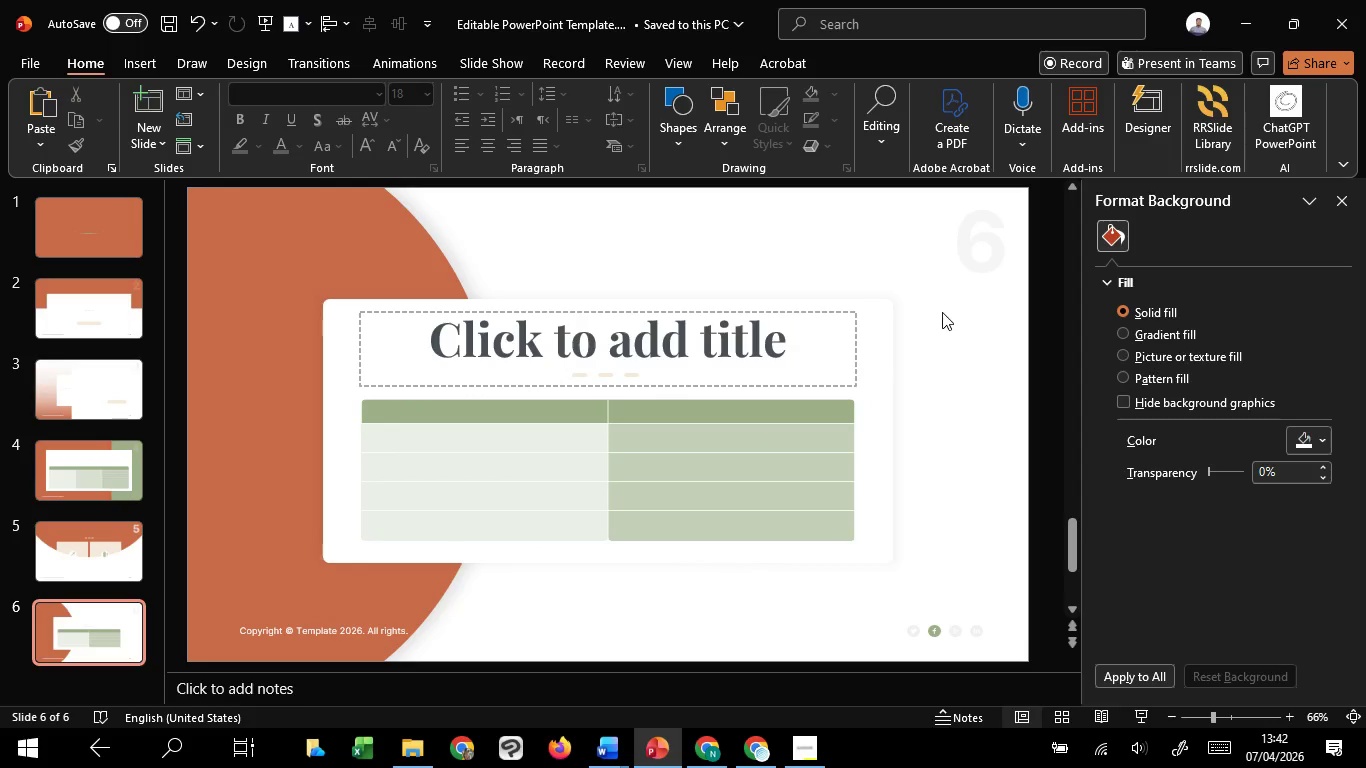 
left_click_drag(start_coordinate=[943, 312], to_coordinate=[318, 550])
 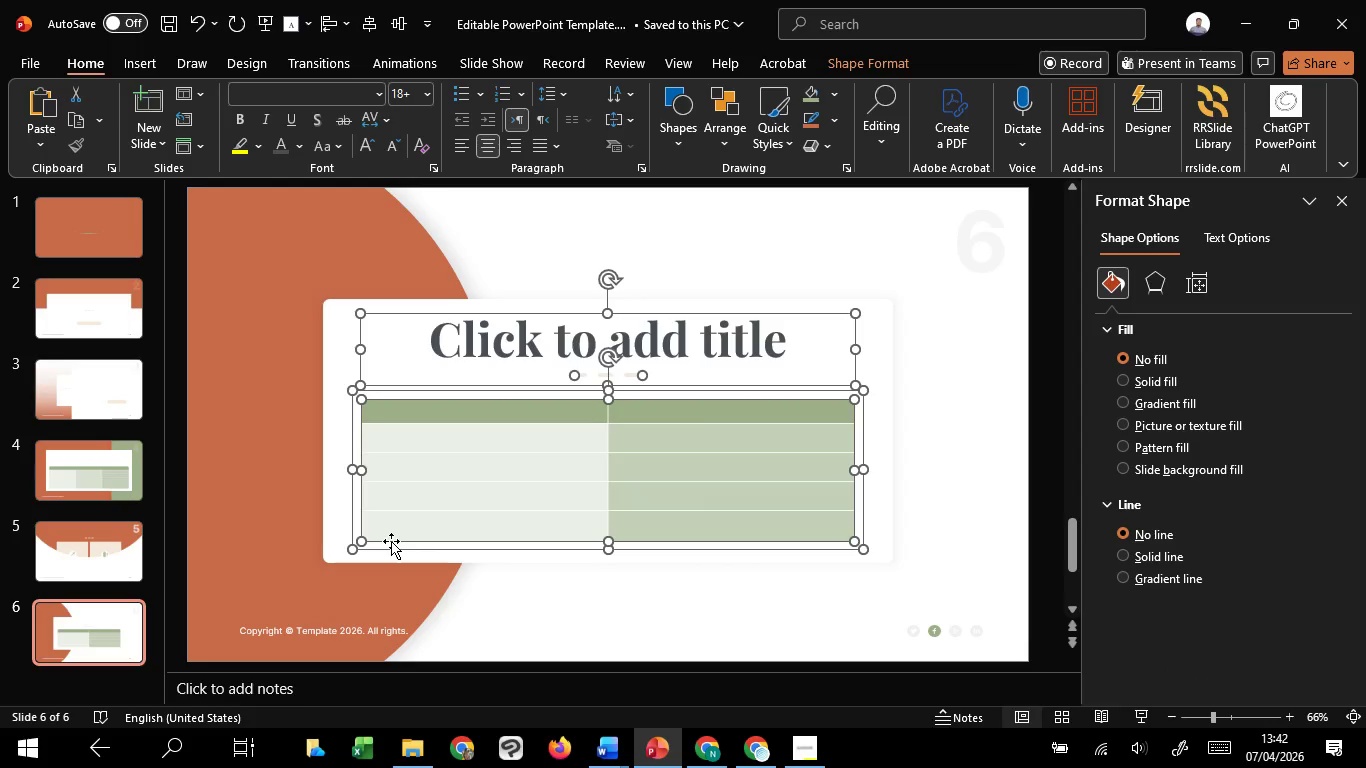 
hold_key(key=ShiftLeft, duration=1.52)
 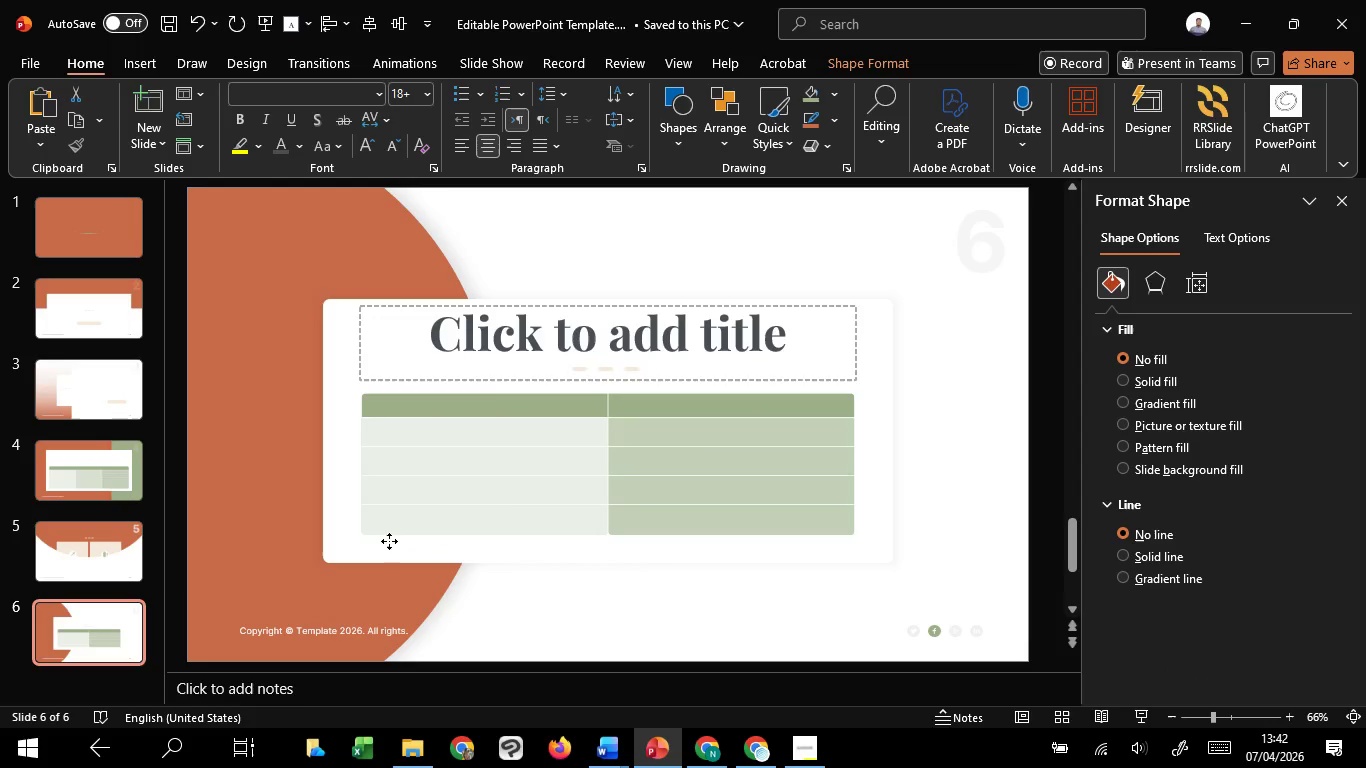 
hold_key(key=ShiftLeft, duration=1.09)
 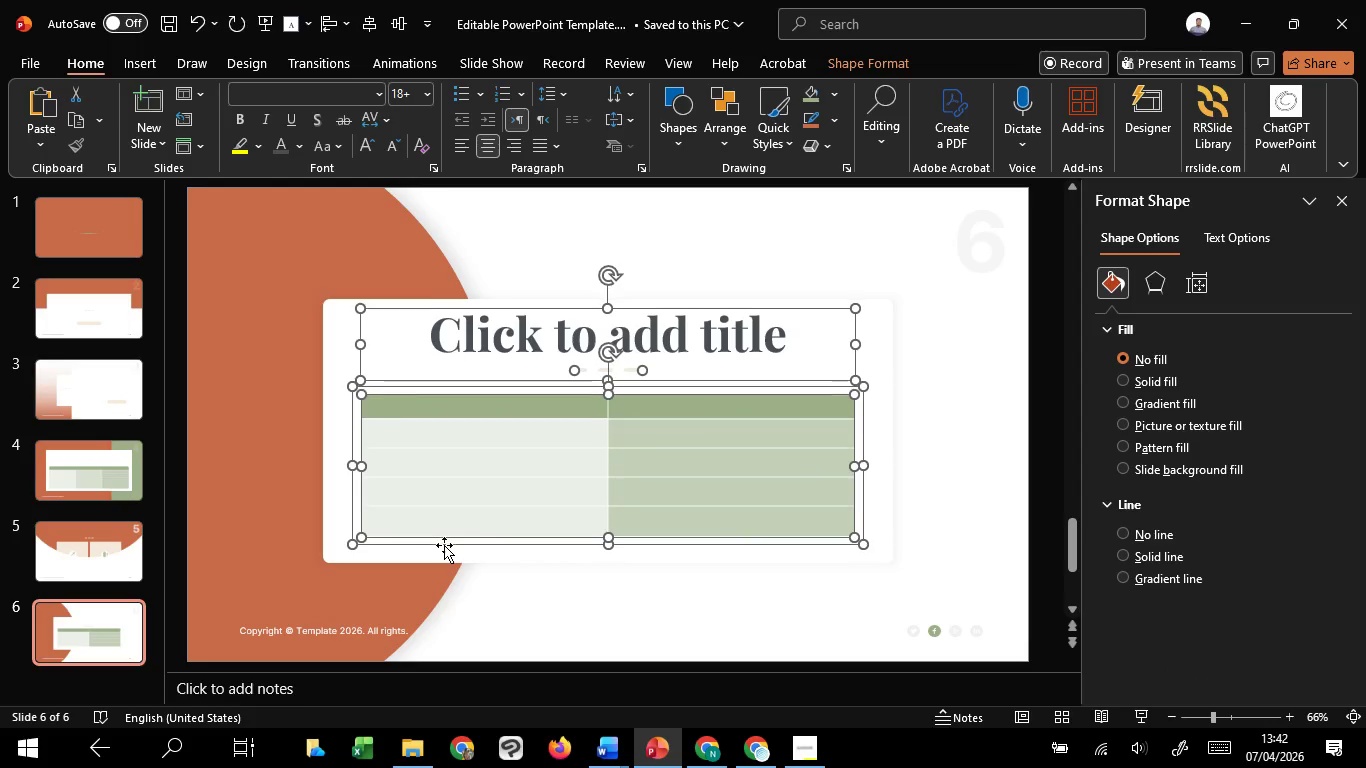 
hold_key(key=ArrowDown, duration=0.33)
 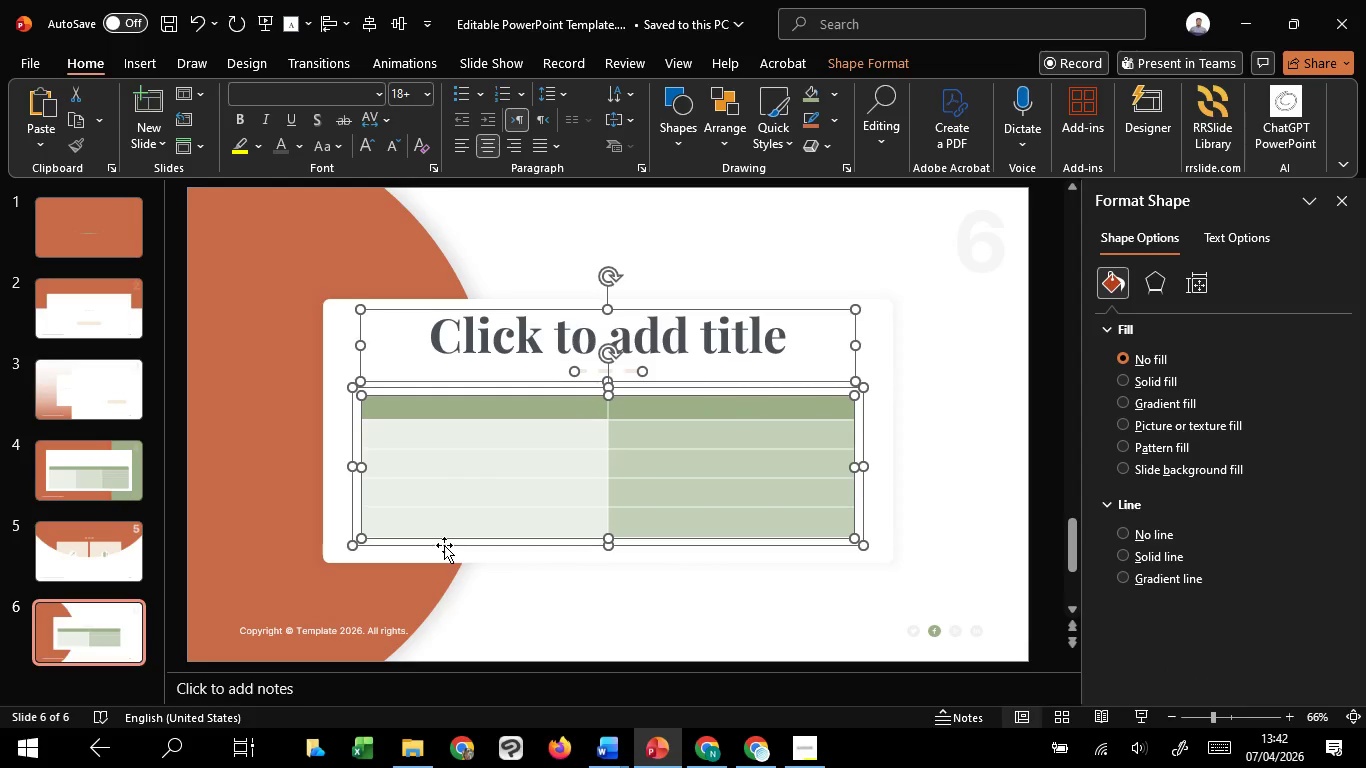 
key(ArrowDown)
 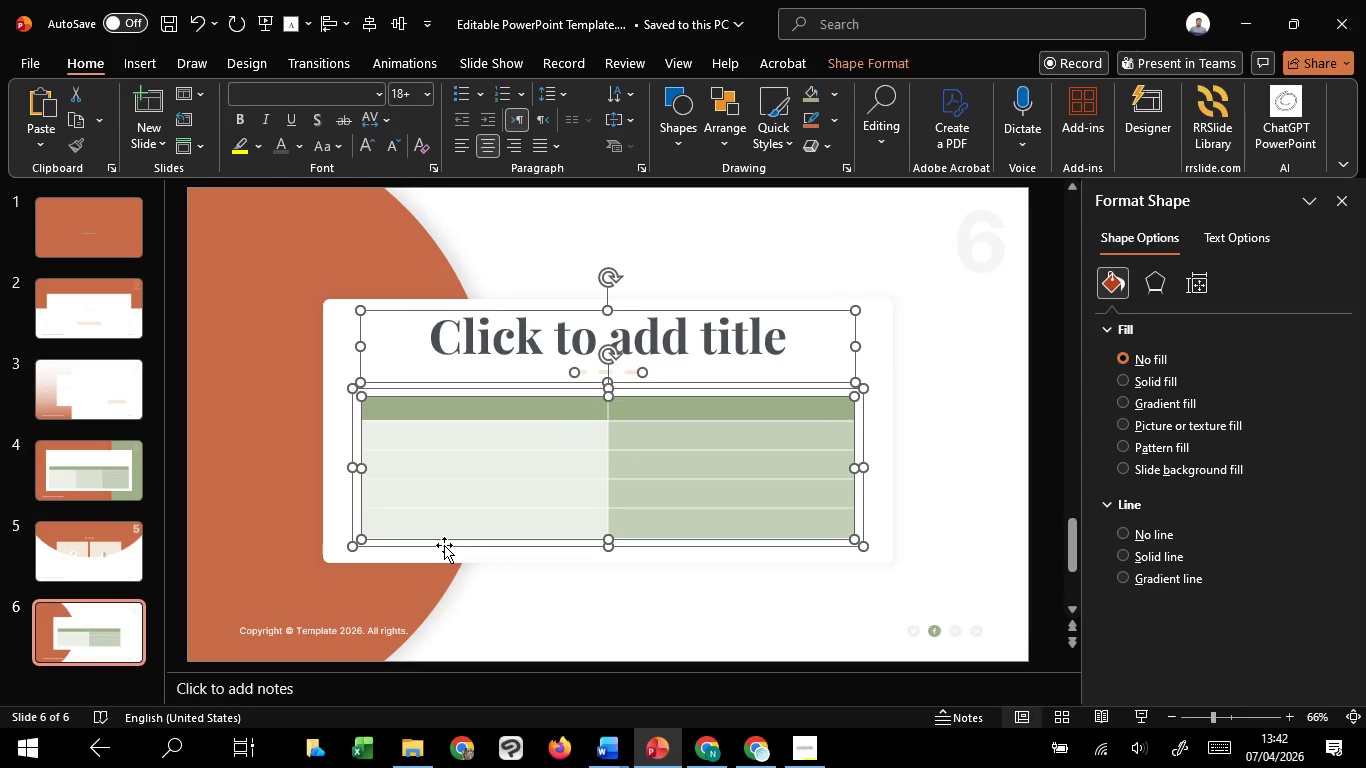 
key(ArrowDown)
 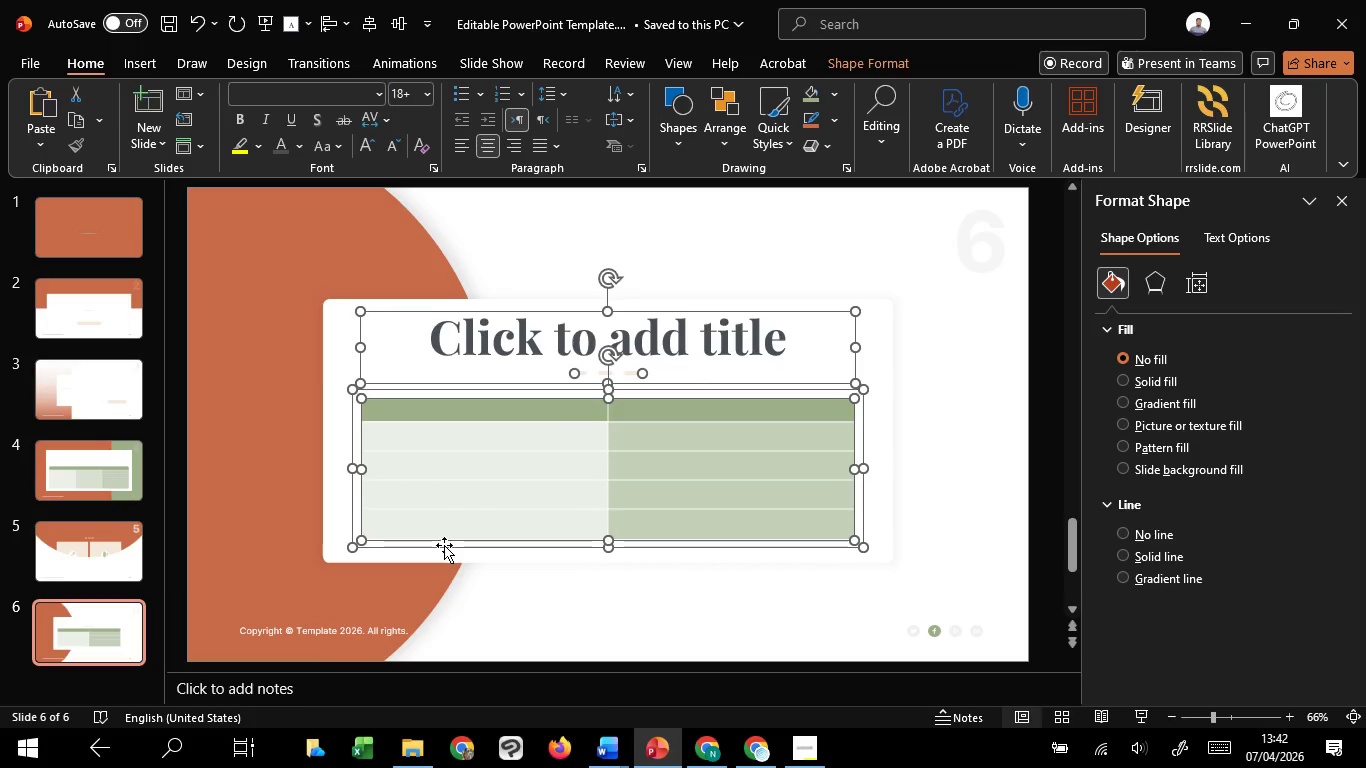 
key(ArrowDown)
 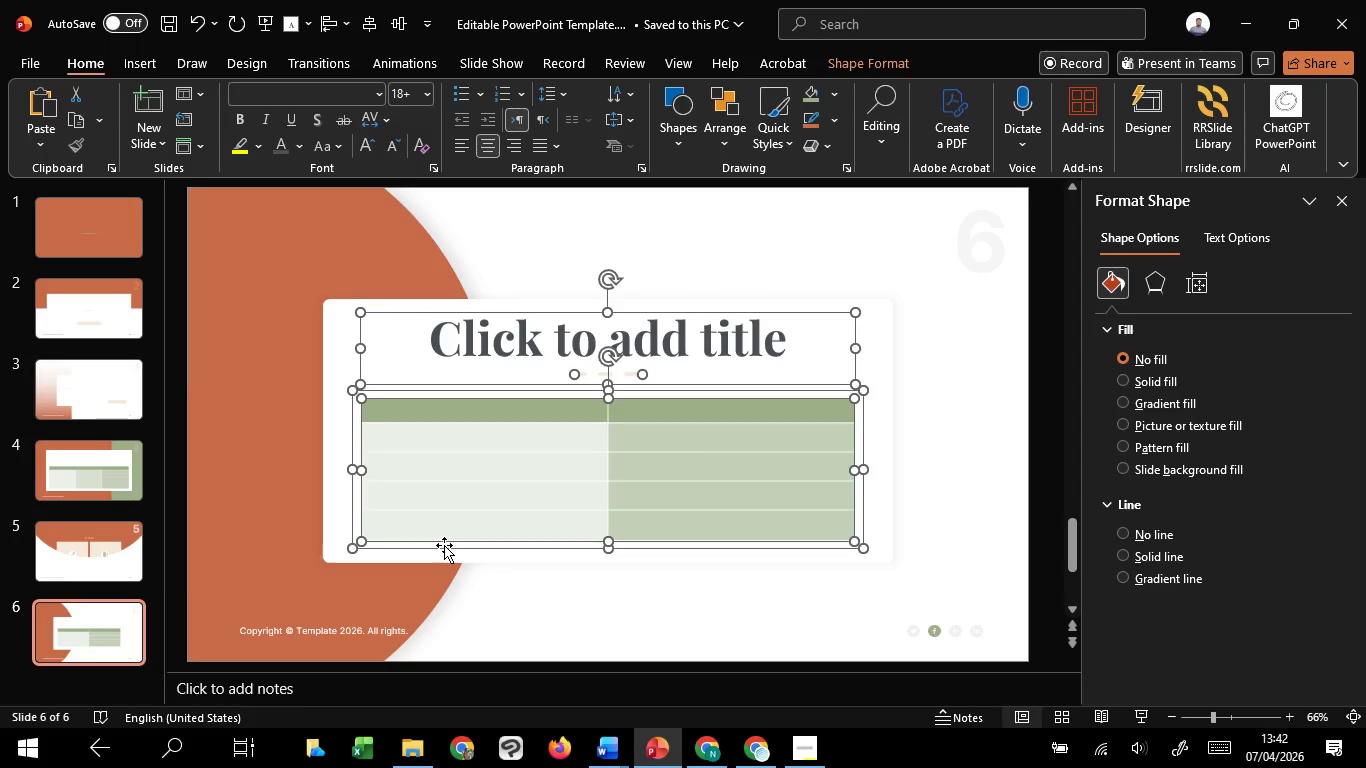 
key(ArrowDown)
 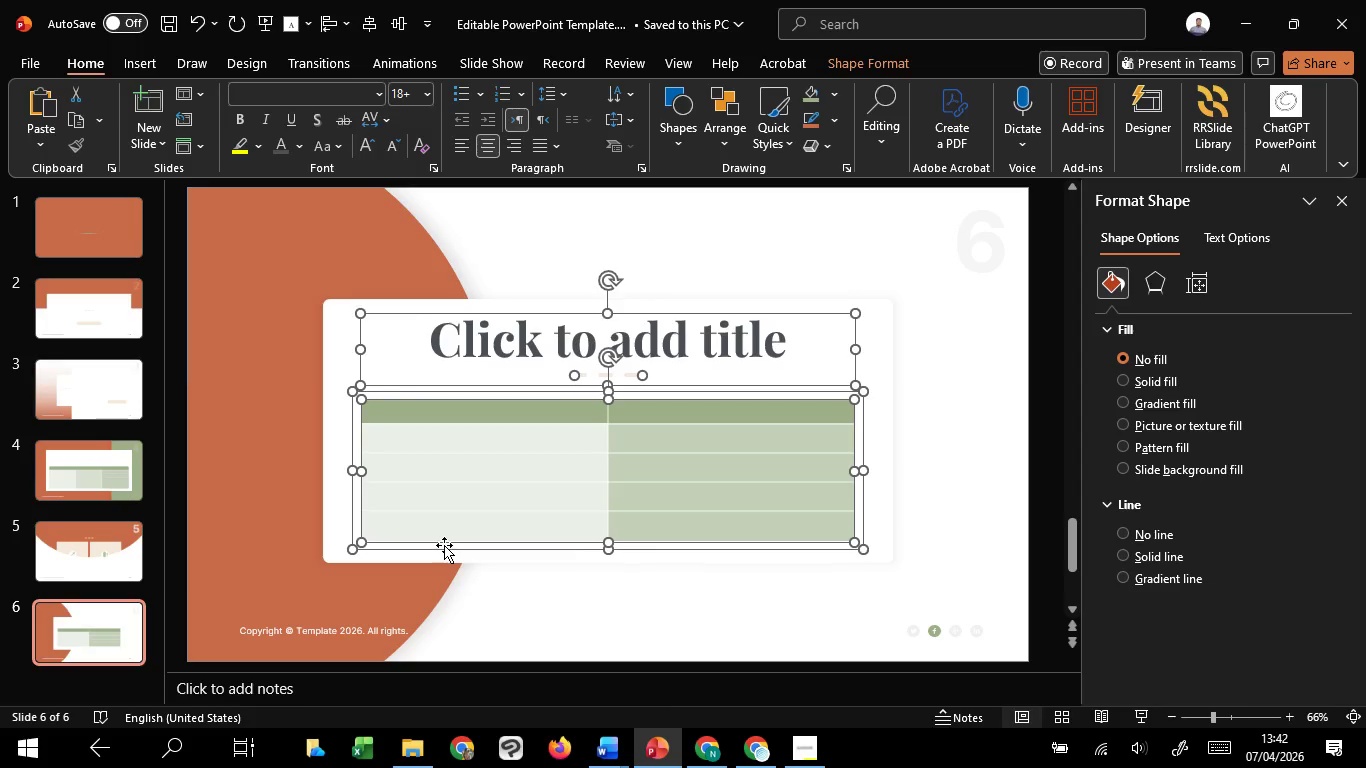 
key(ArrowDown)
 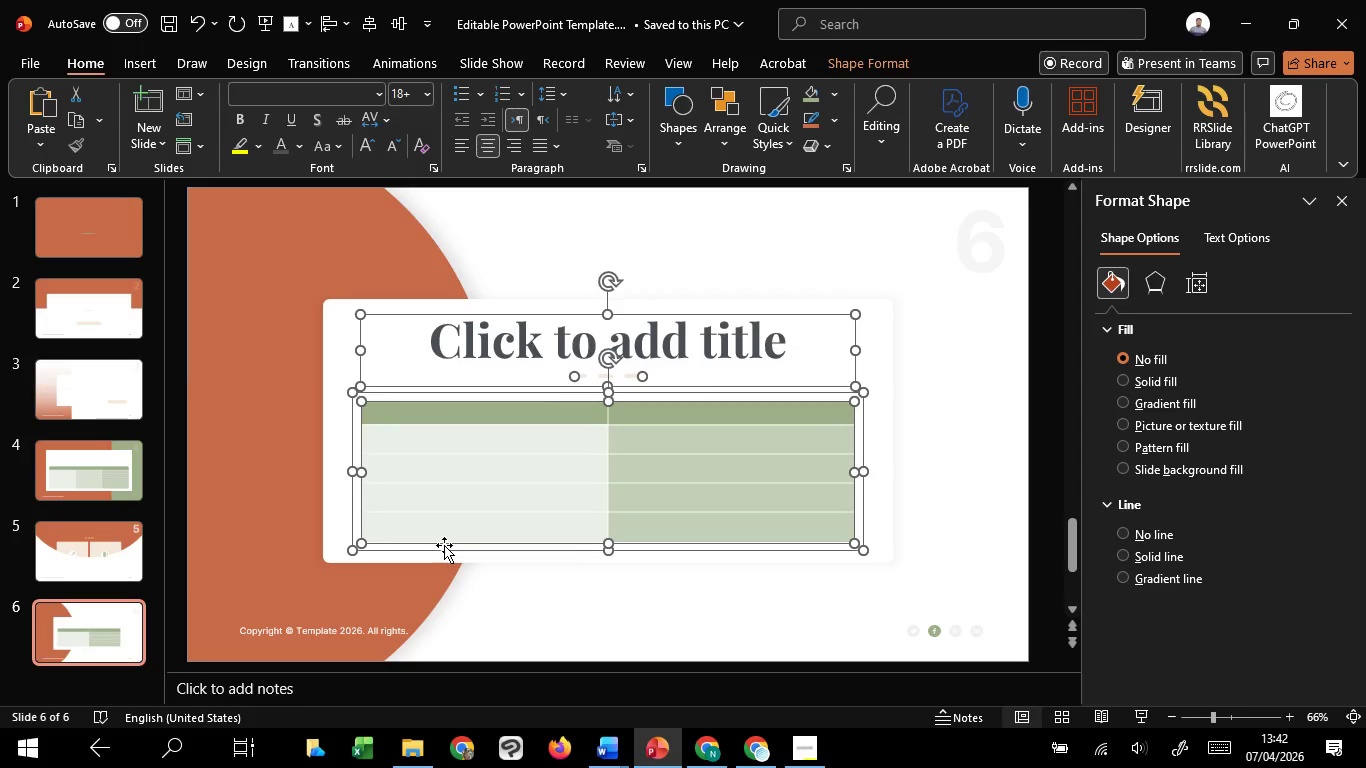 
key(ArrowDown)
 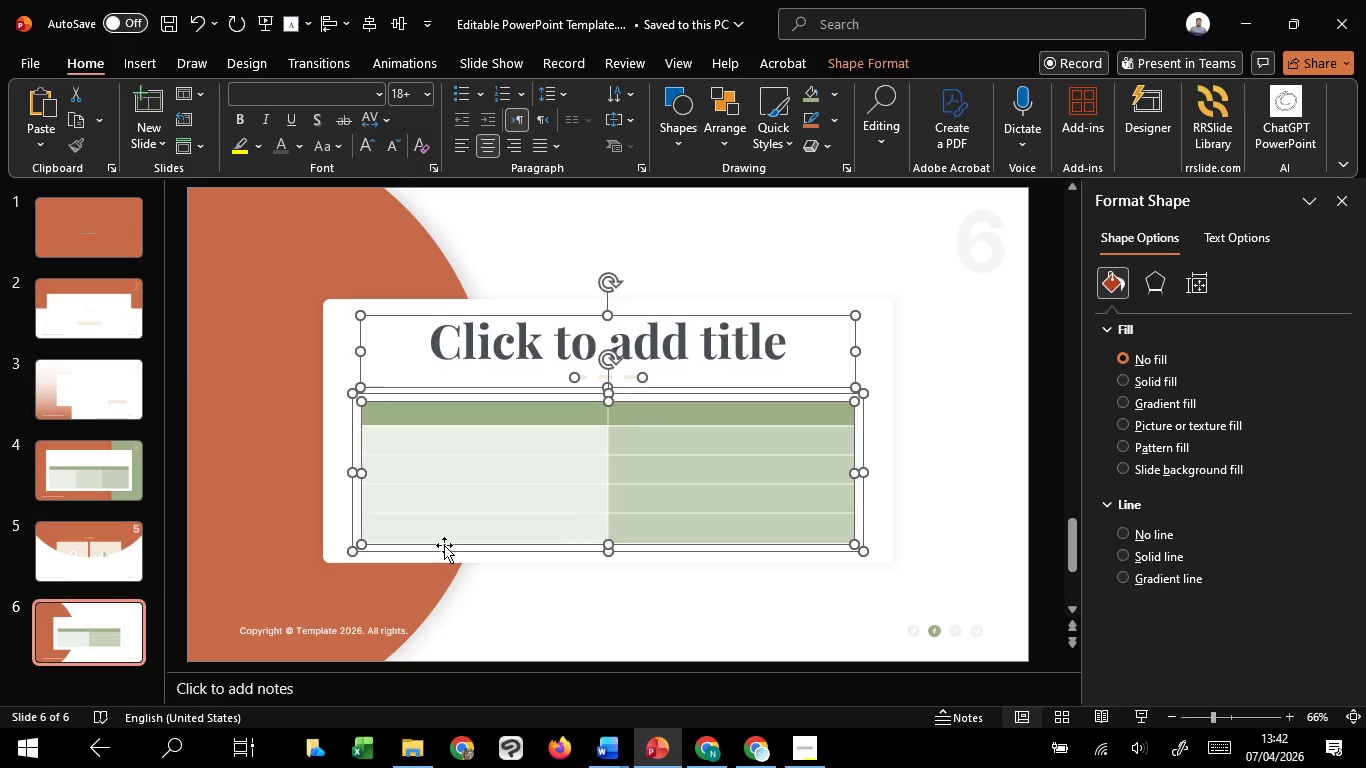 
key(ArrowDown)
 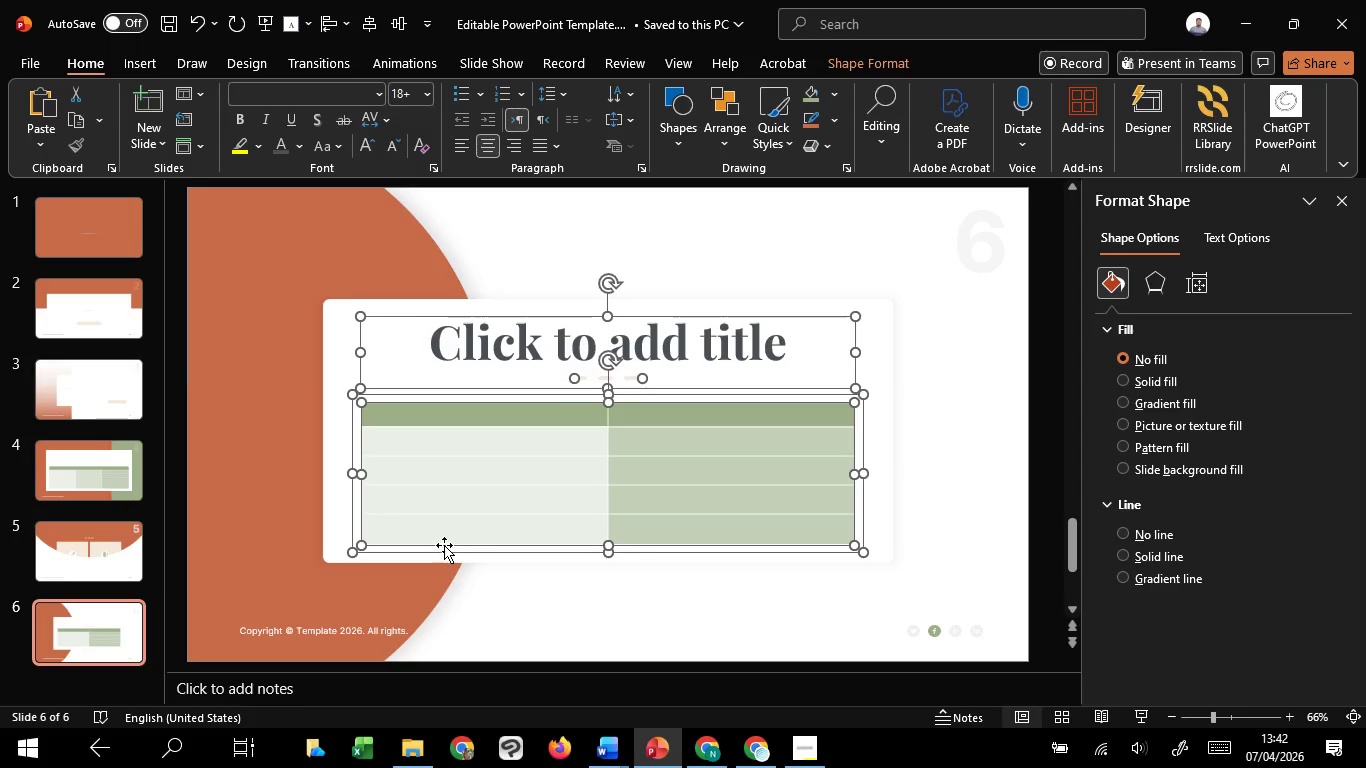 
key(ArrowDown)
 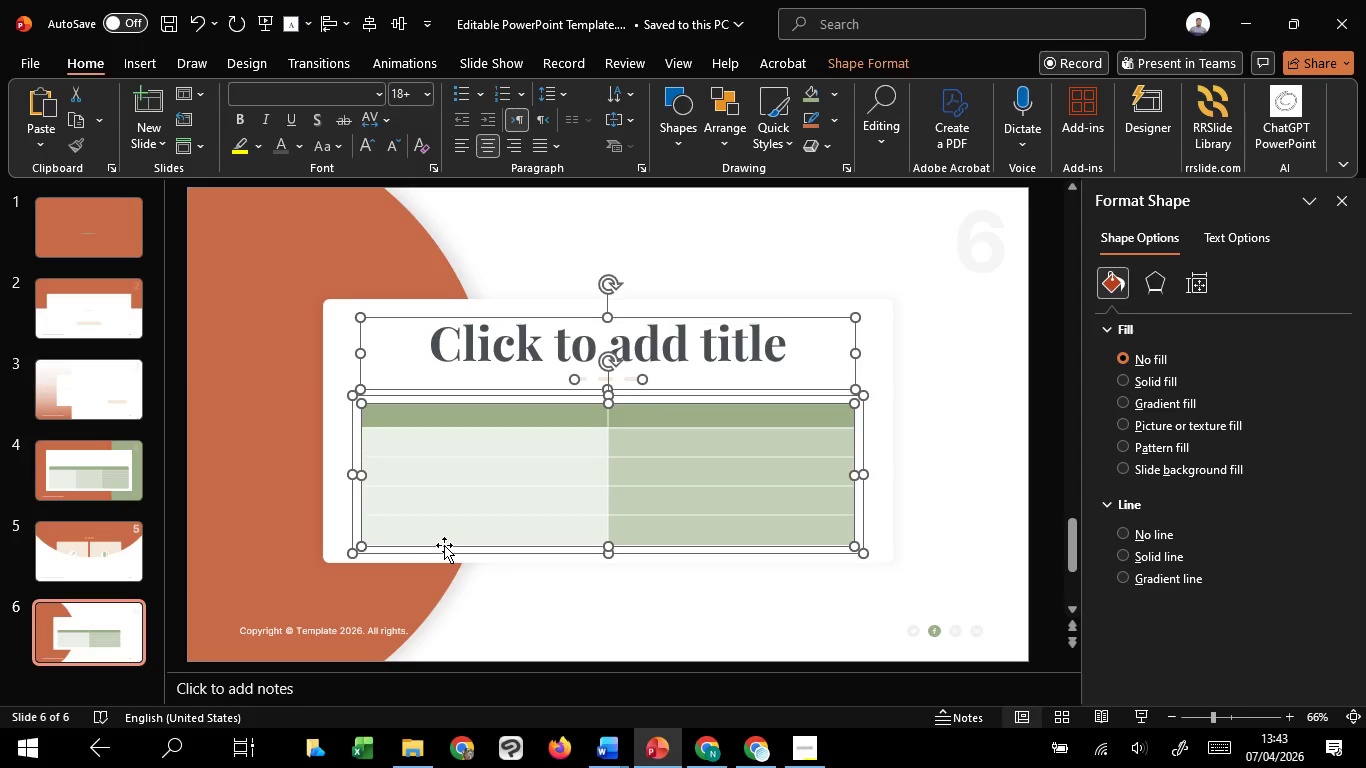 
key(ArrowDown)
 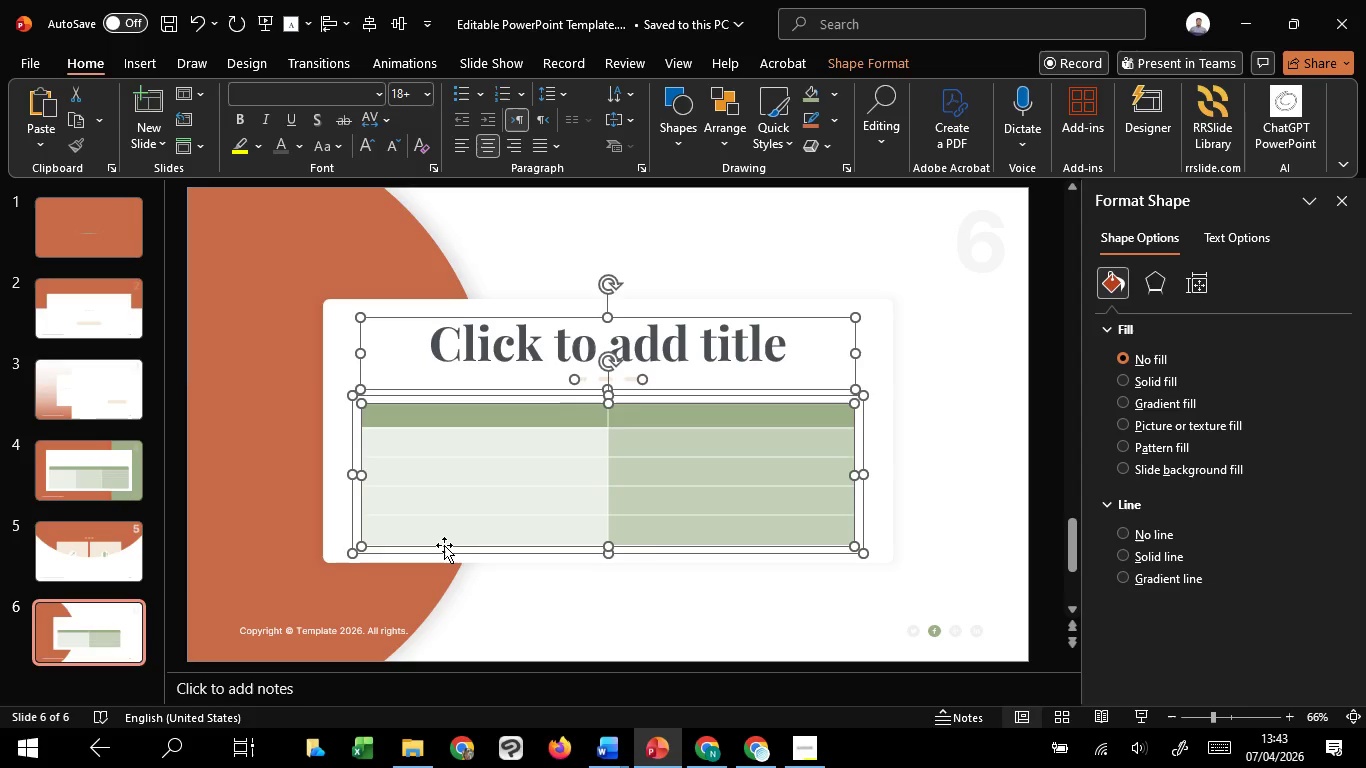 
key(ArrowUp)
 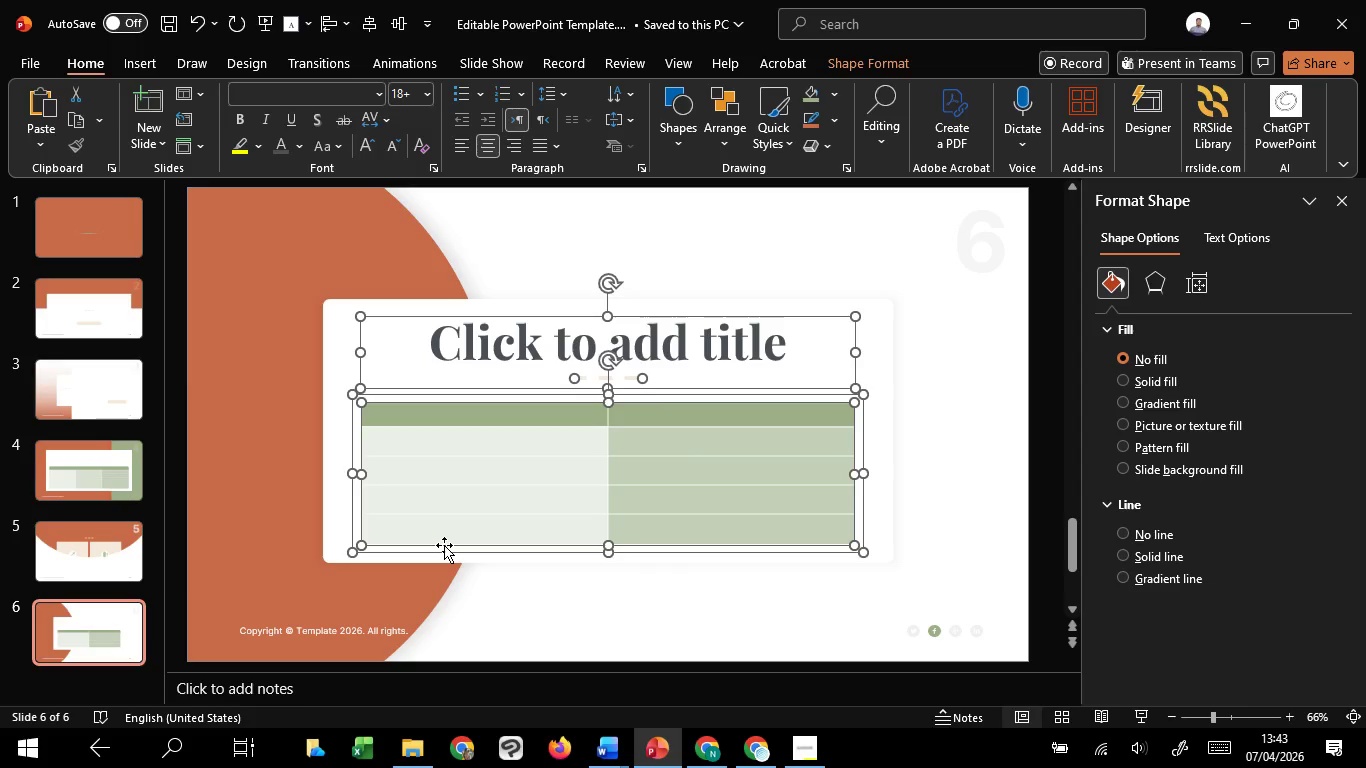 
key(ArrowUp)
 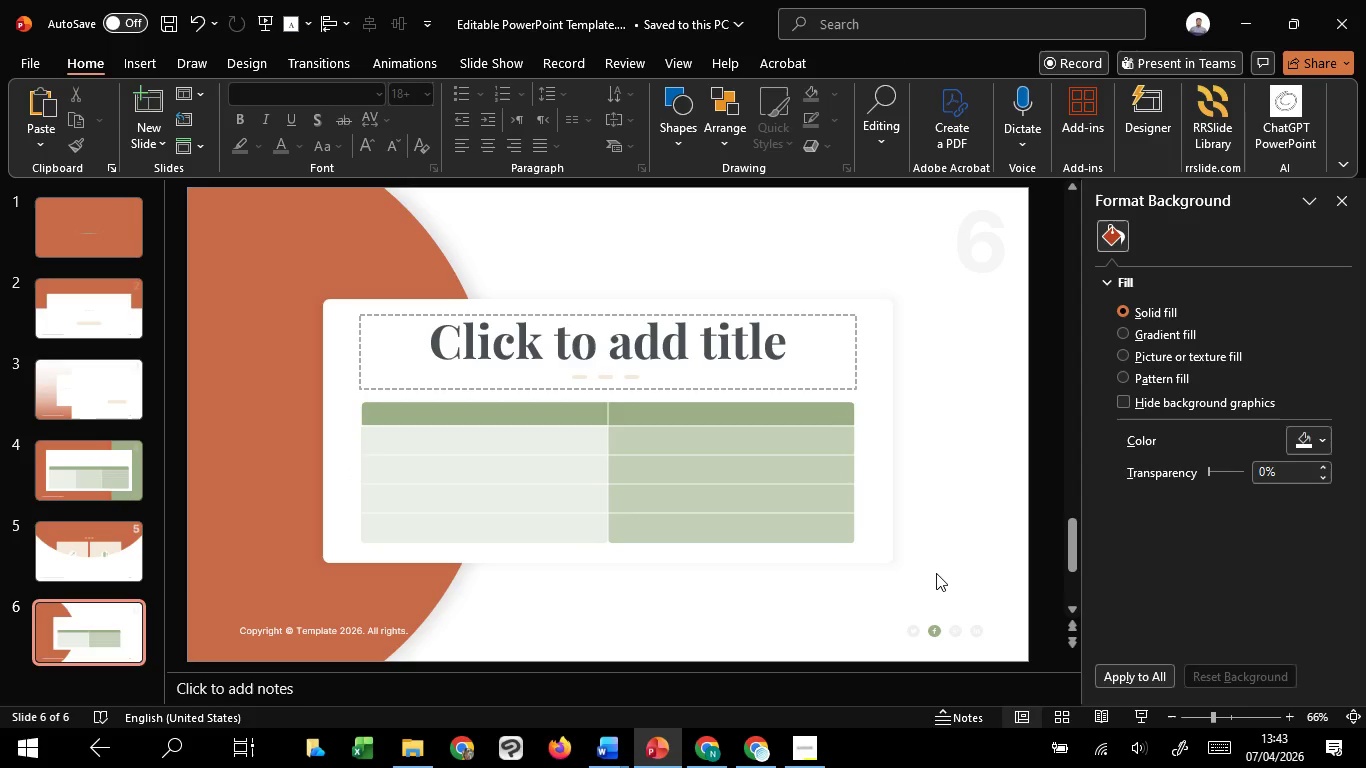 
wait(16.0)
 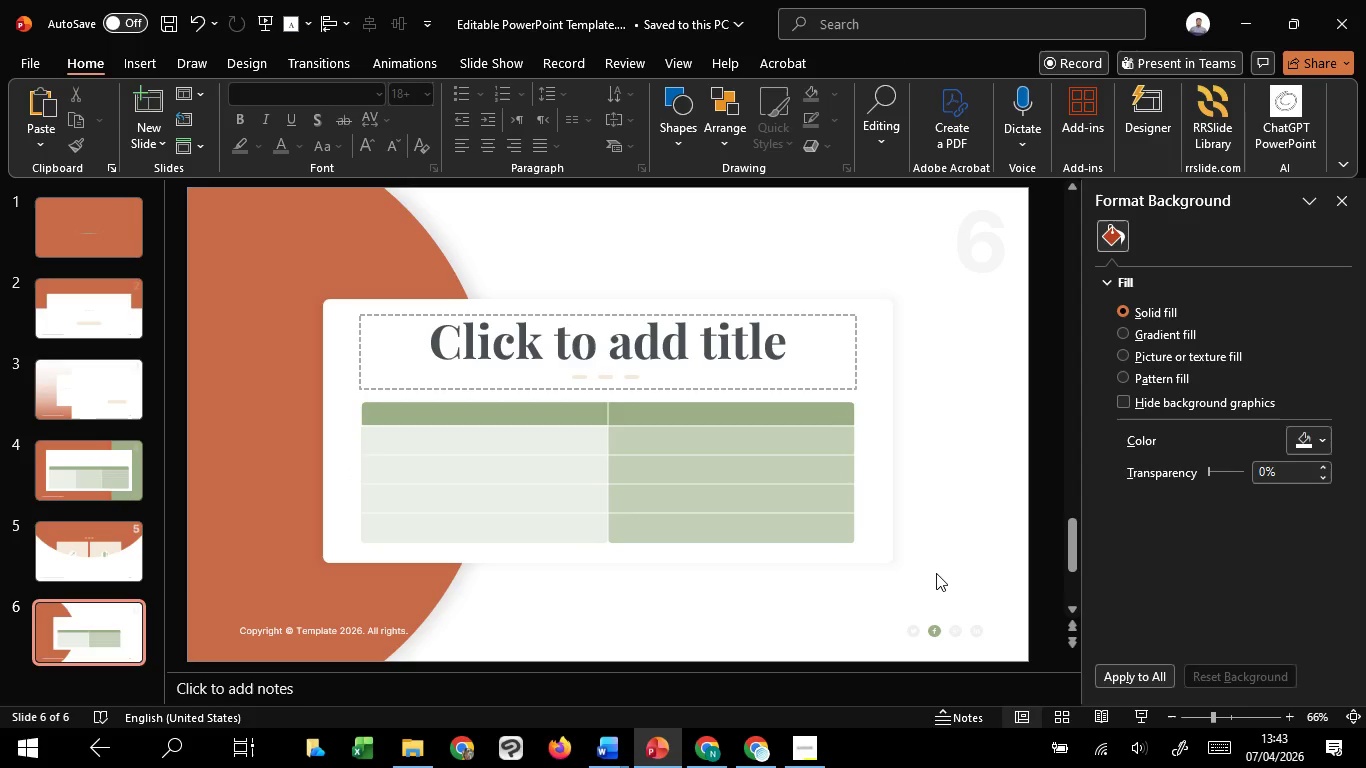 
left_click([1145, 716])
 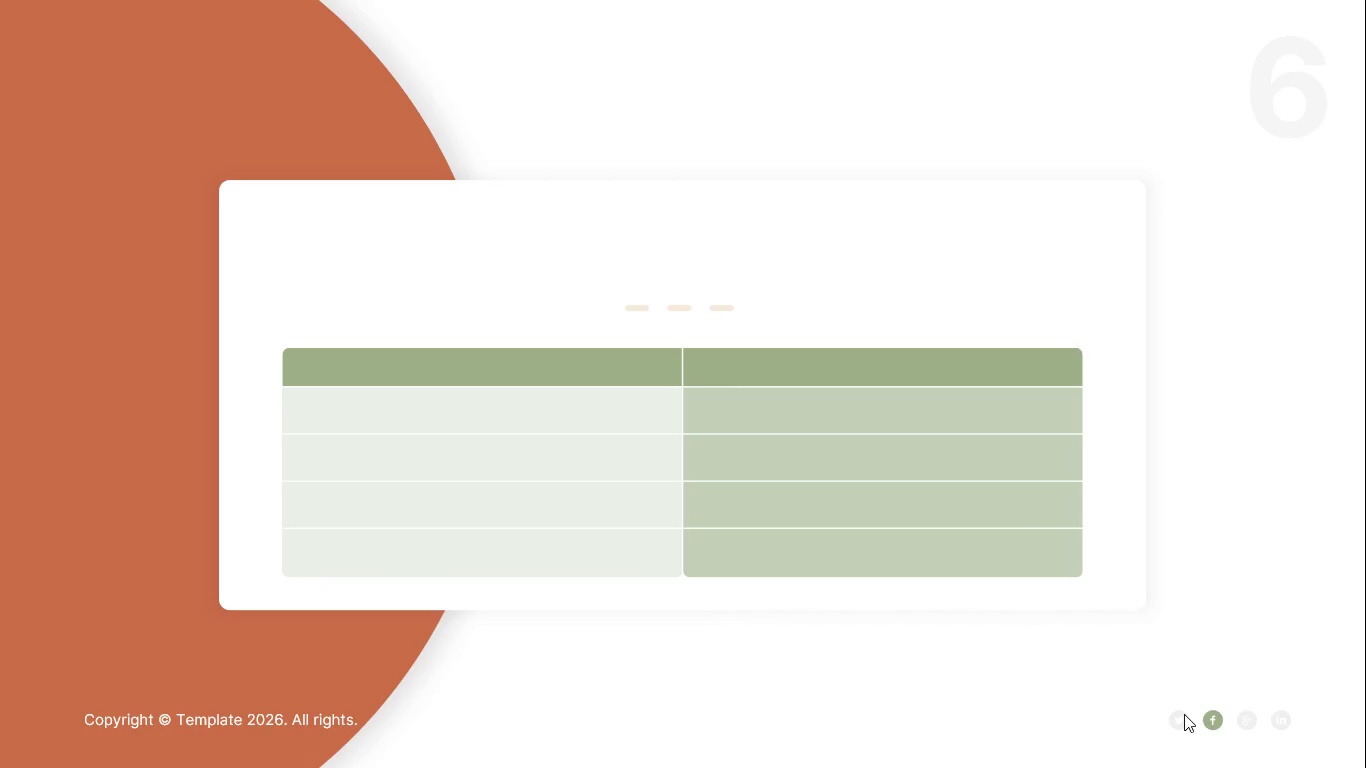 
wait(18.27)
 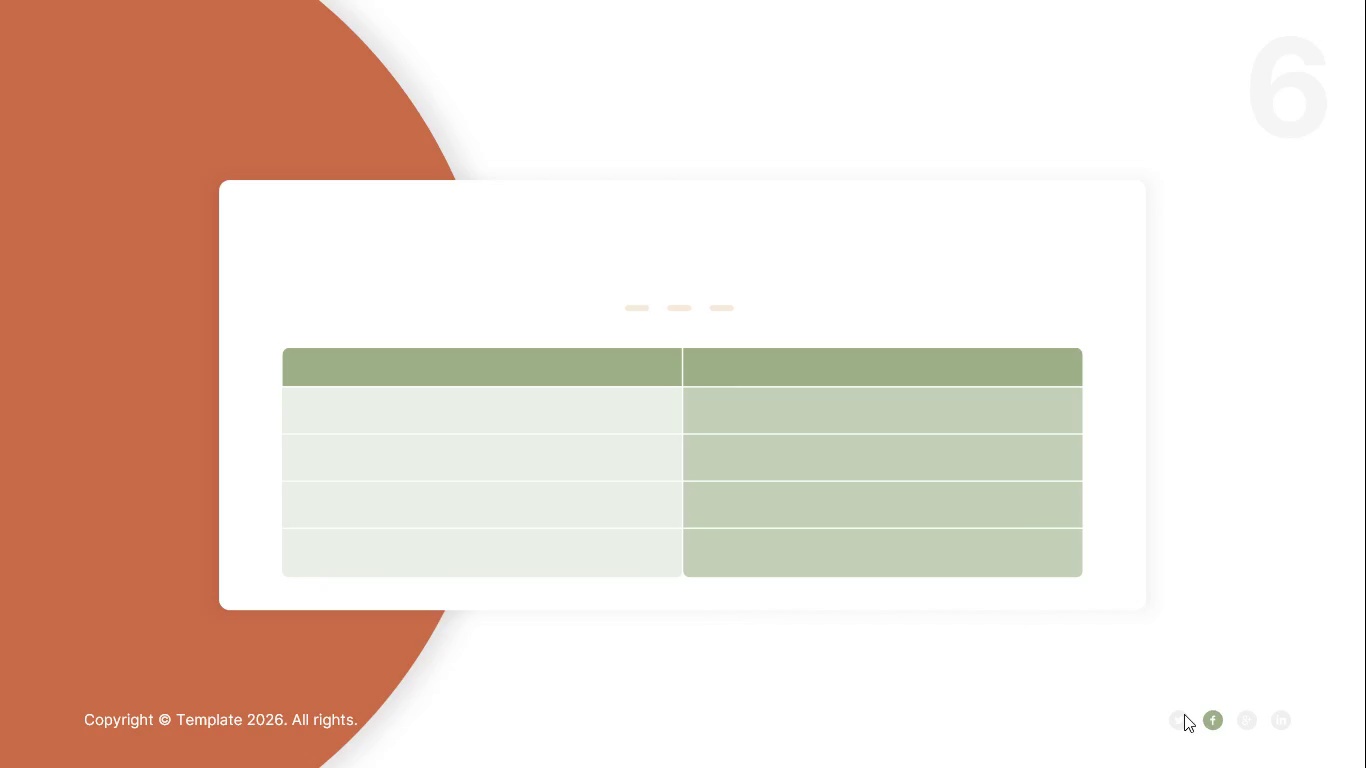 
key(Escape)
 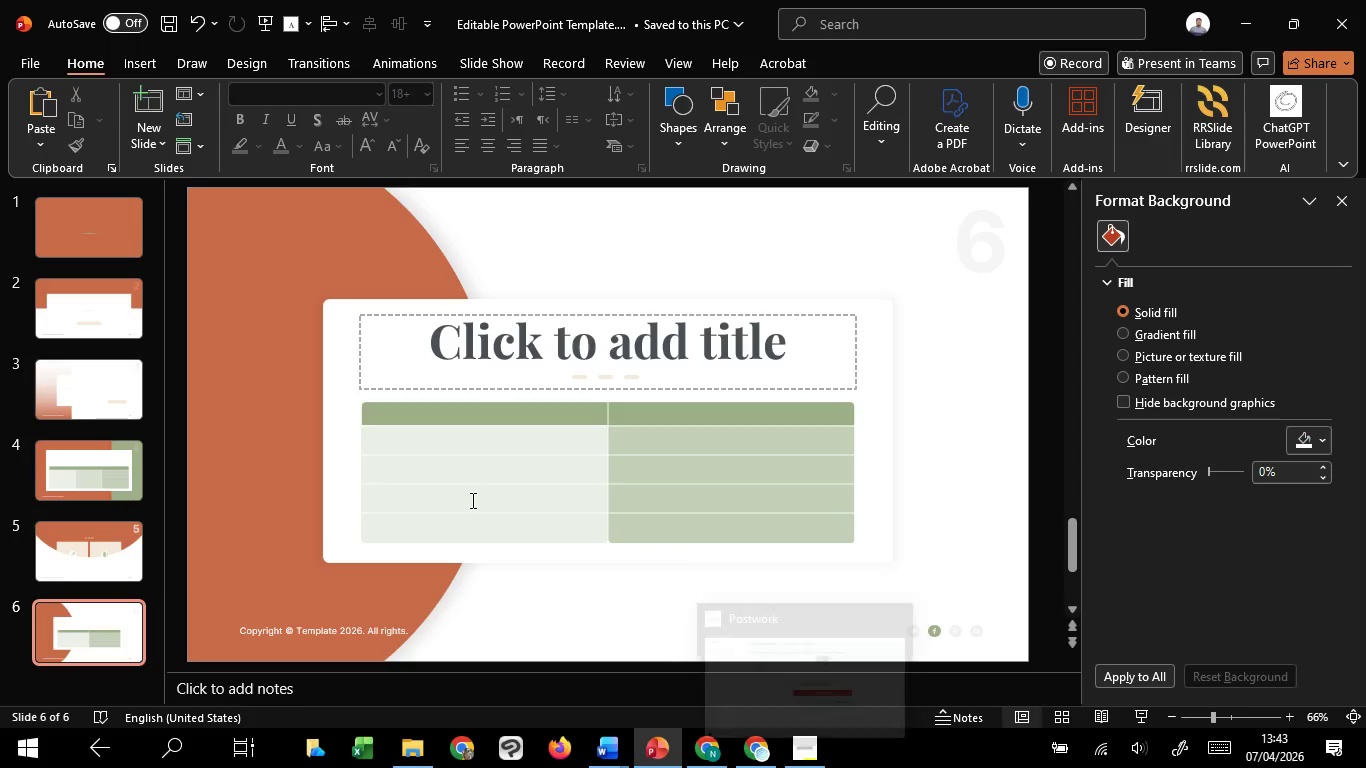 
hold_key(key=ControlLeft, duration=1.3)
scroll: coordinate [525, 623], scroll_direction: down, amount: 1.0
 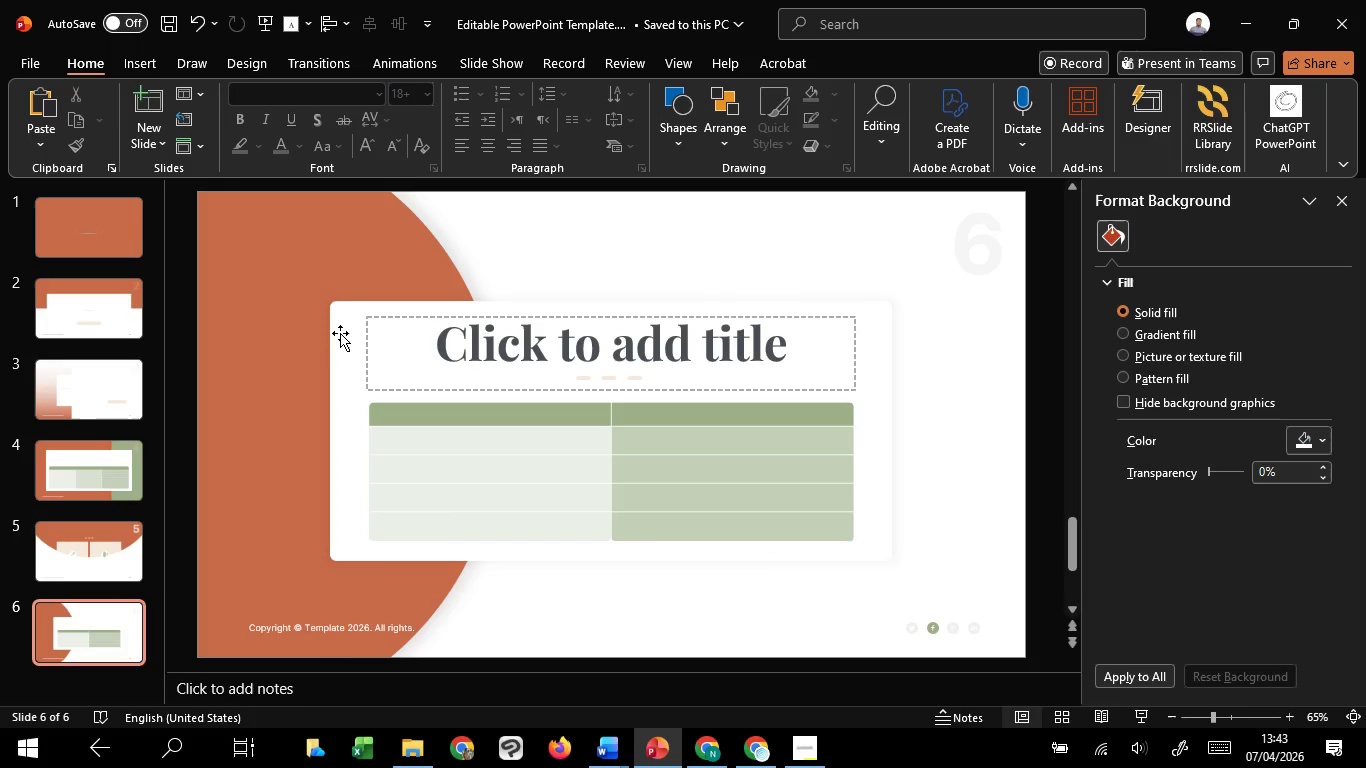 
wait(7.95)
 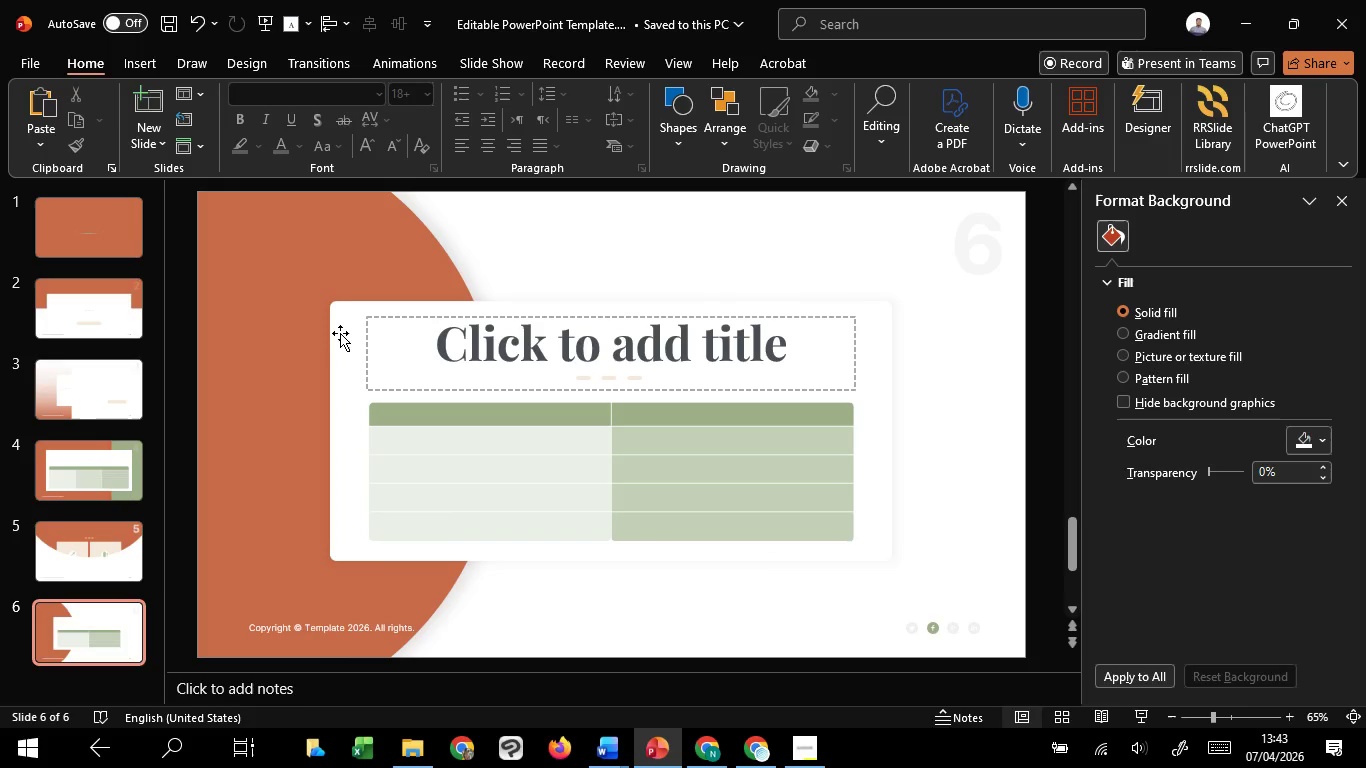 
left_click([889, 491])
 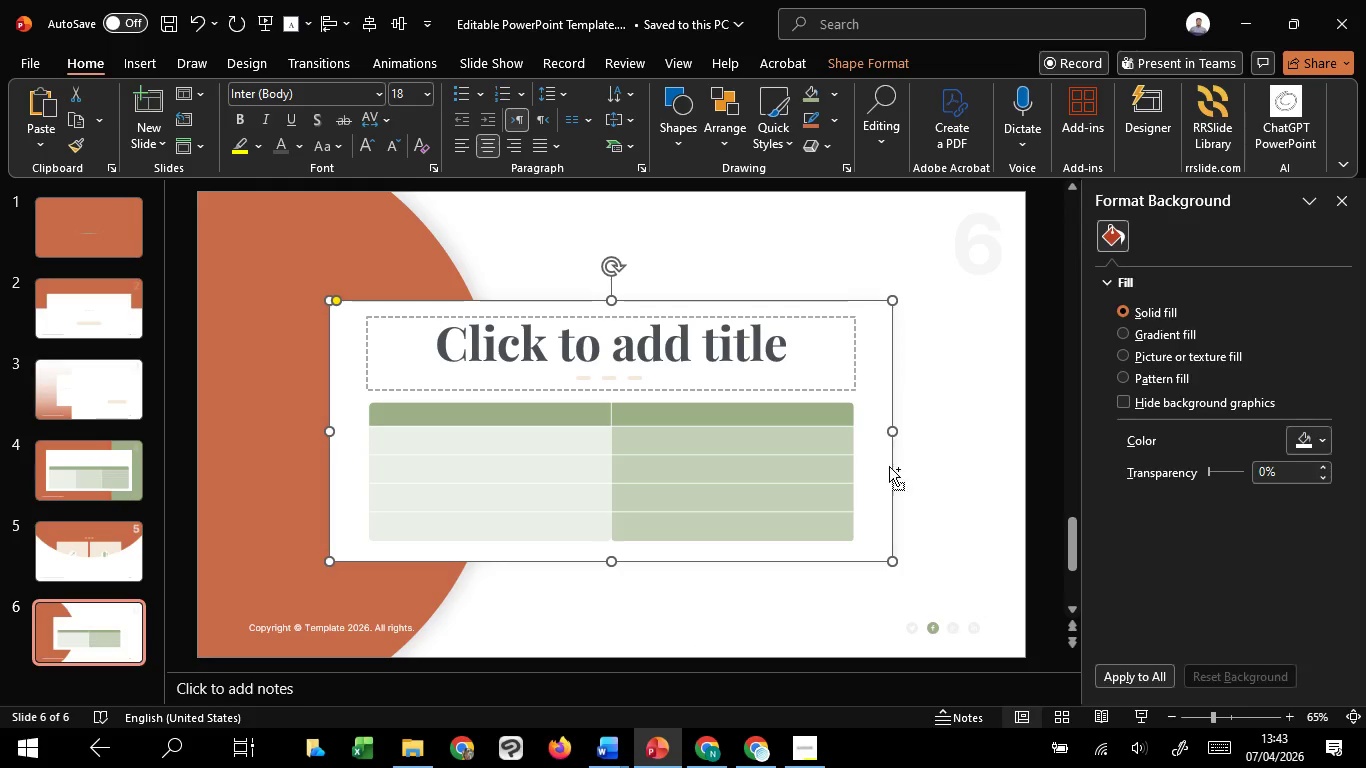 
hold_key(key=ControlLeft, duration=4.83)
hold_key(key=ShiftLeft, duration=1.52)
left_click_drag(start_coordinate=[888, 430], to_coordinate=[879, 429])
 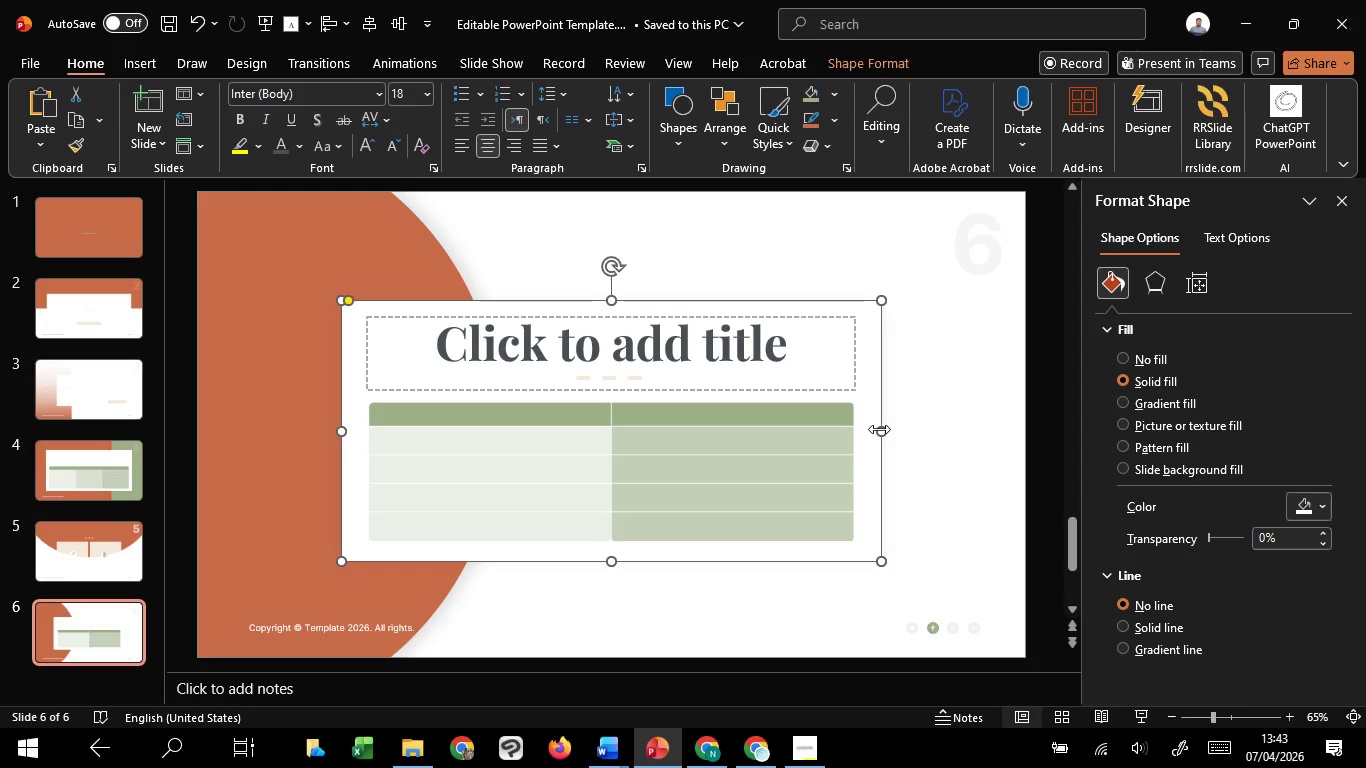 
hold_key(key=ShiftLeft, duration=1.5)
left_click_drag(start_coordinate=[881, 428], to_coordinate=[887, 426])
 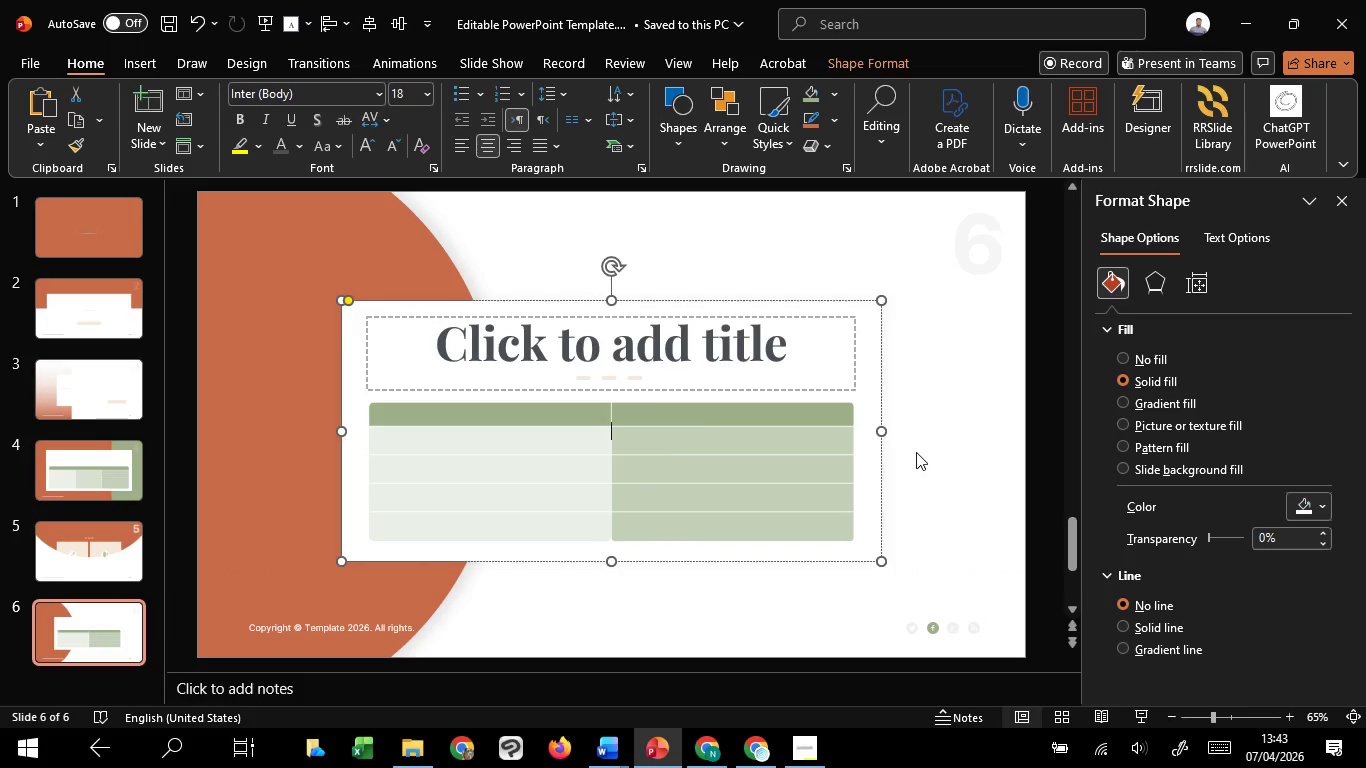 
hold_key(key=ShiftLeft, duration=1.45)
 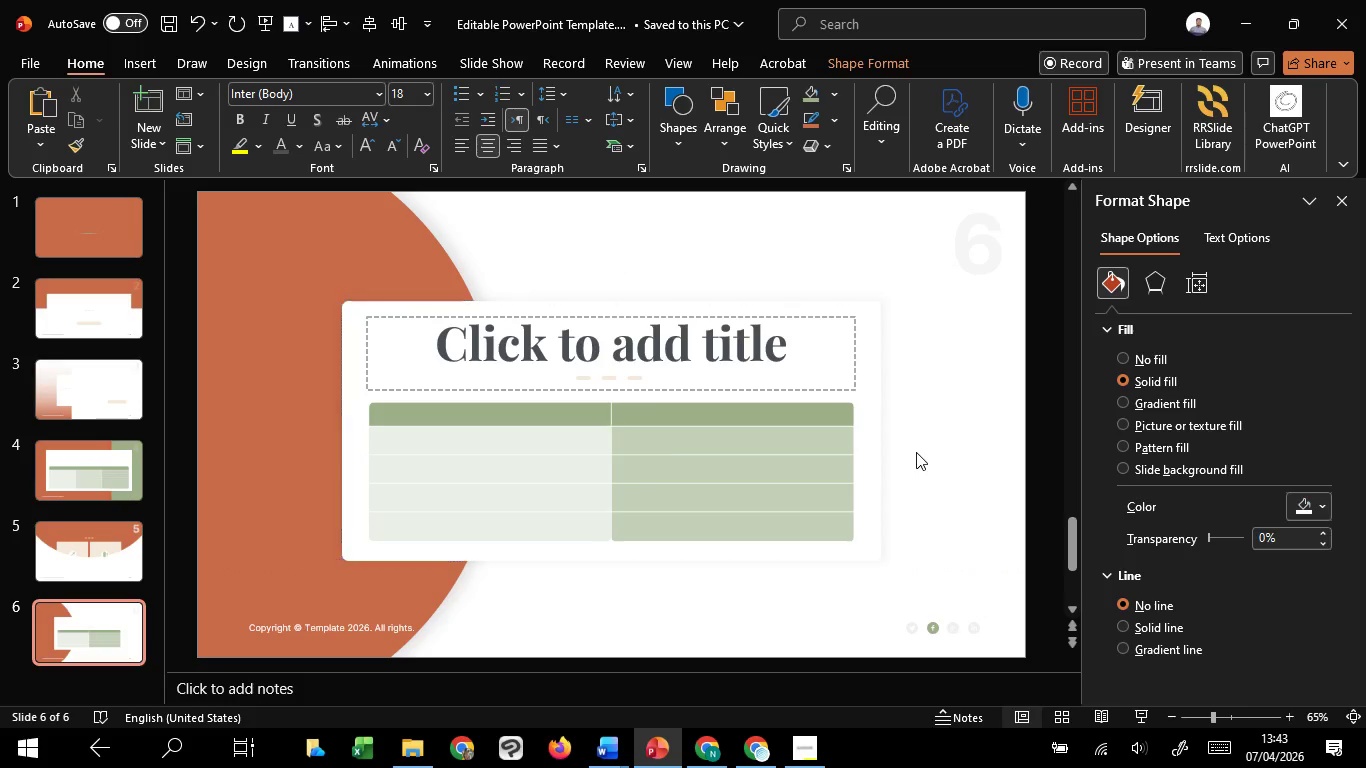 
left_click([916, 452])
 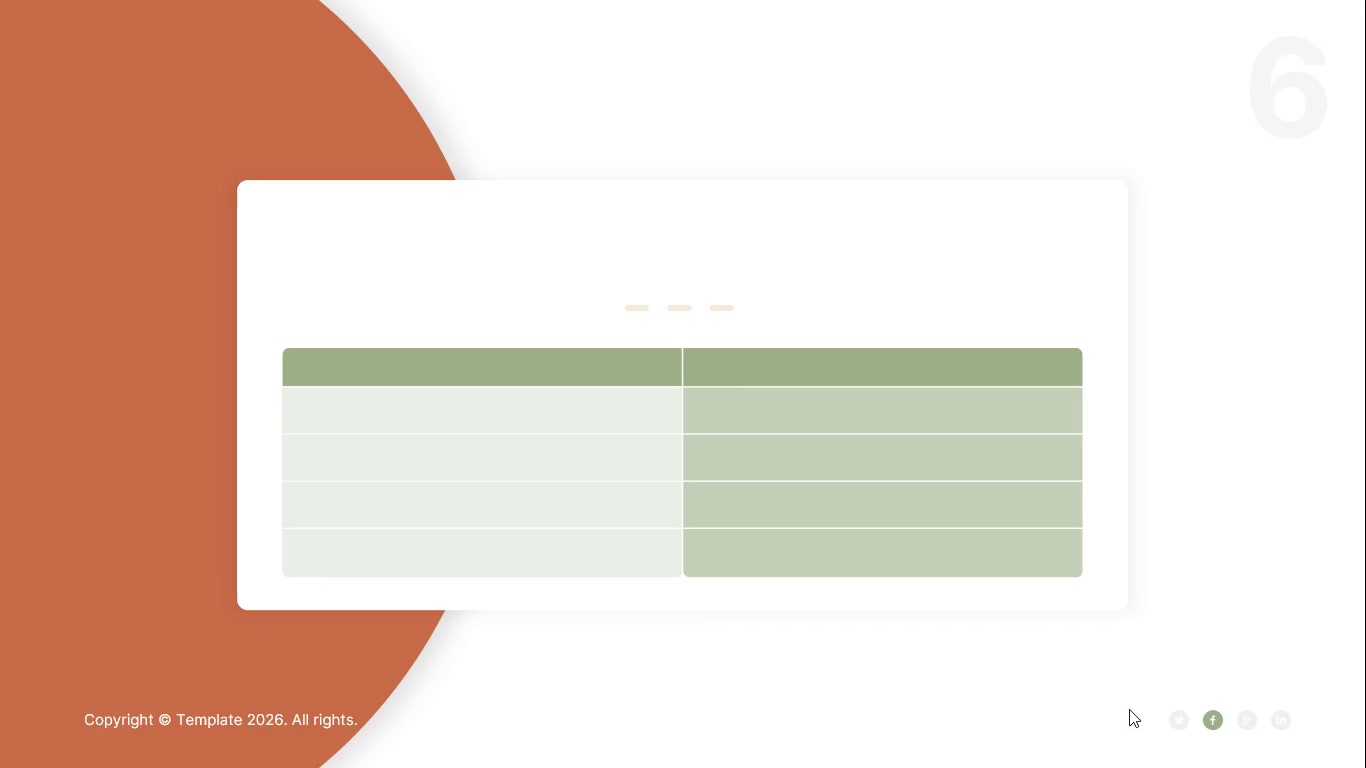 
key(Escape)
 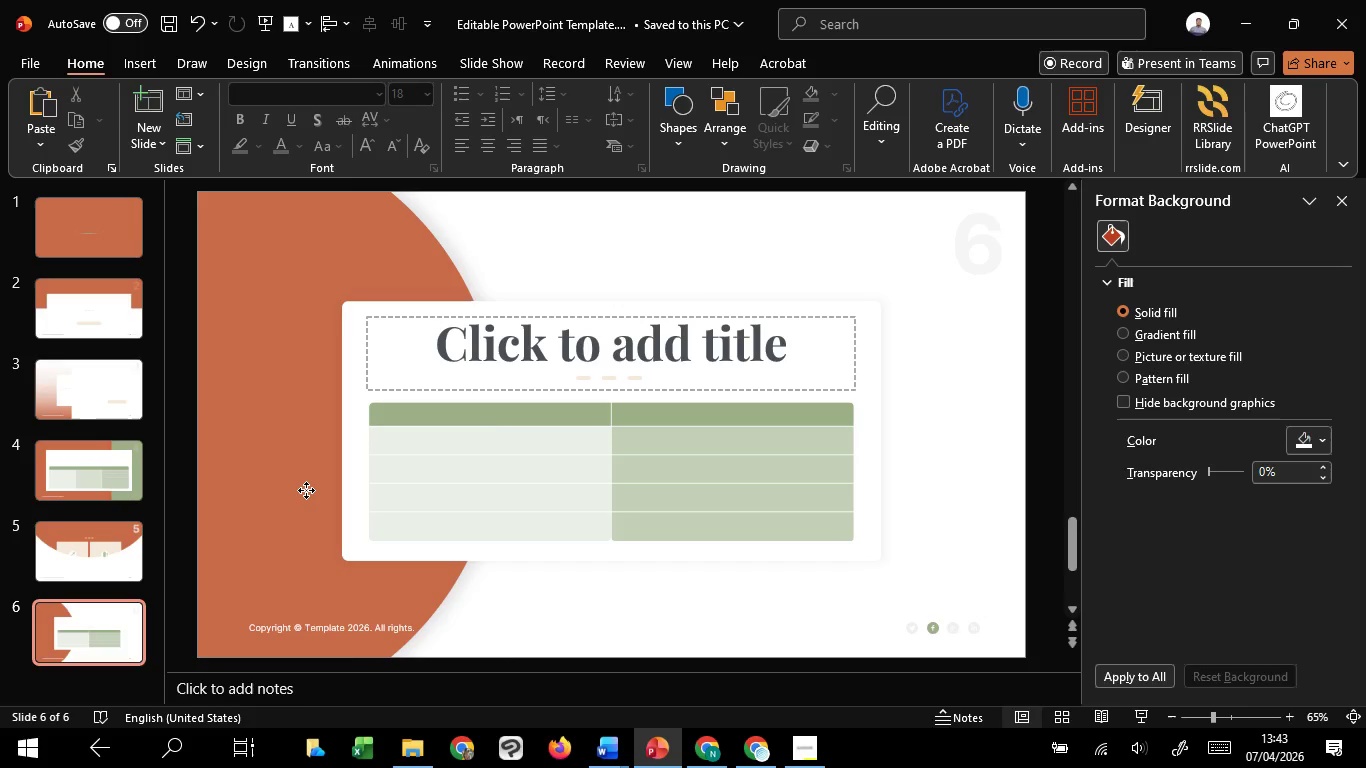 
left_click([306, 490])
 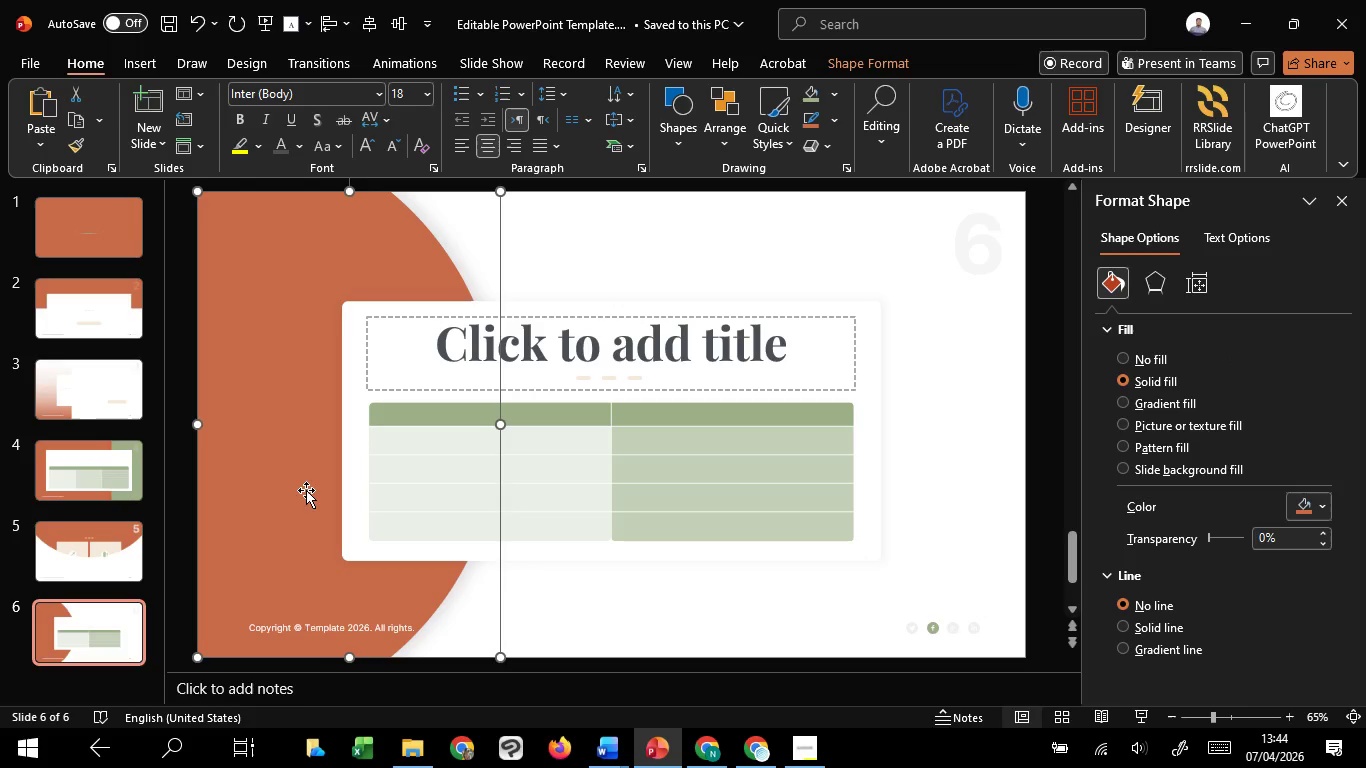 
key(Control+ControlLeft)
 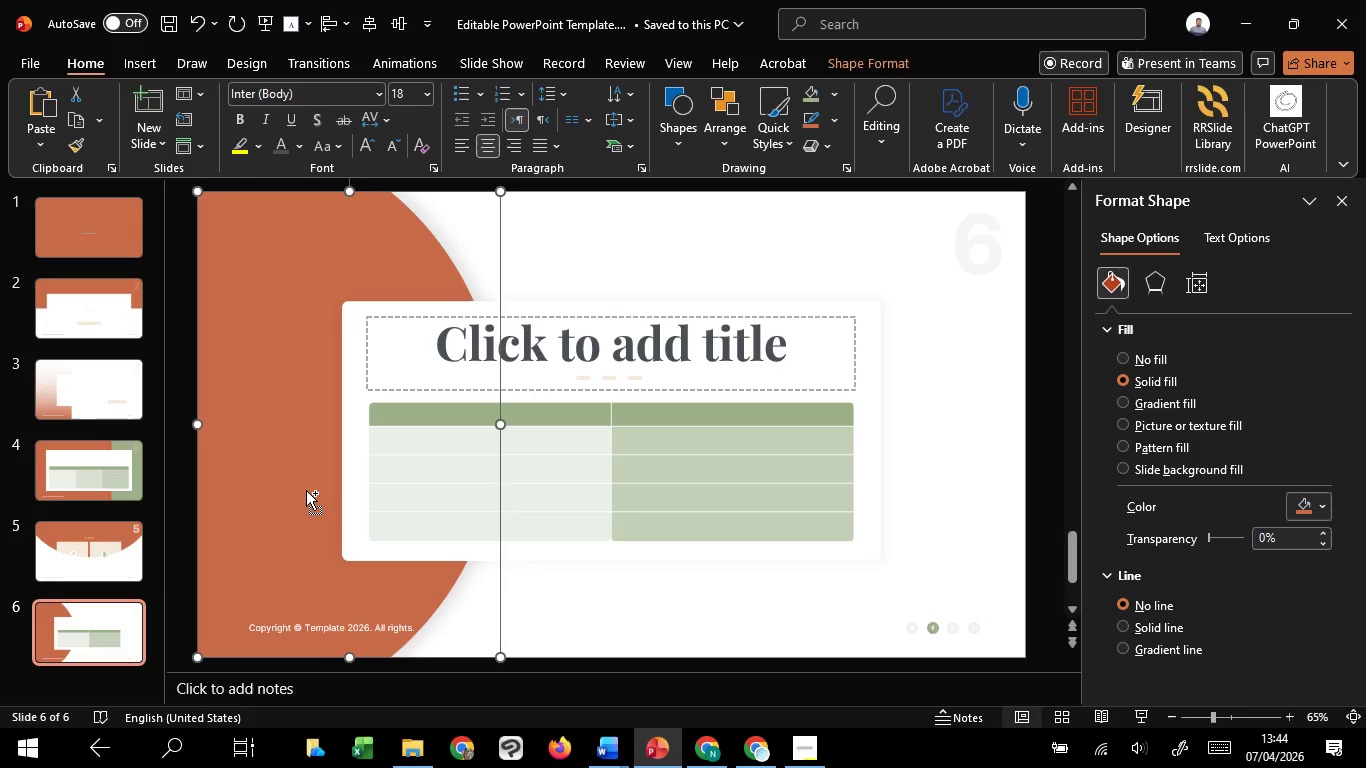 
hold_key(key=ControlLeft, duration=2.2)
hold_key(key=ShiftLeft, duration=1.91)
left_click_drag(start_coordinate=[306, 490], to_coordinate=[260, 485])
 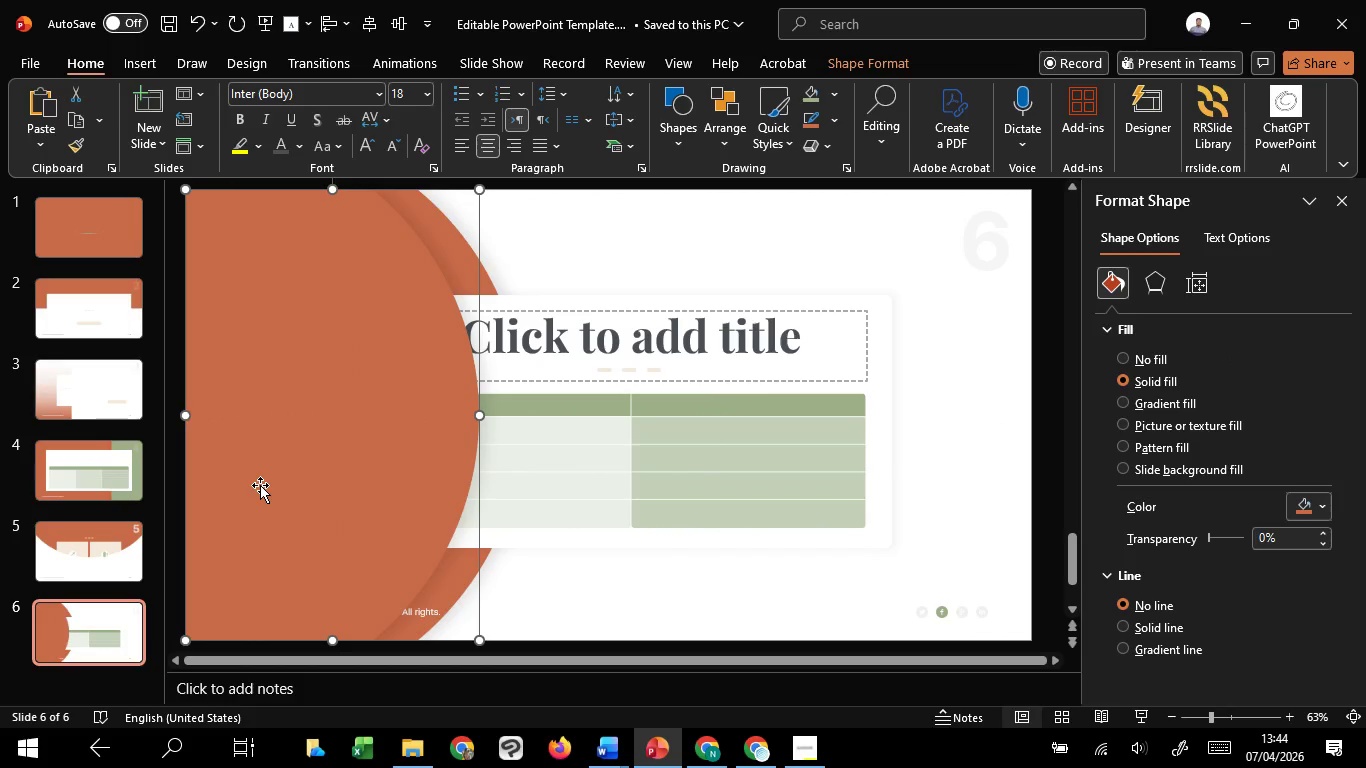 
hold_key(key=C, duration=1.14)
 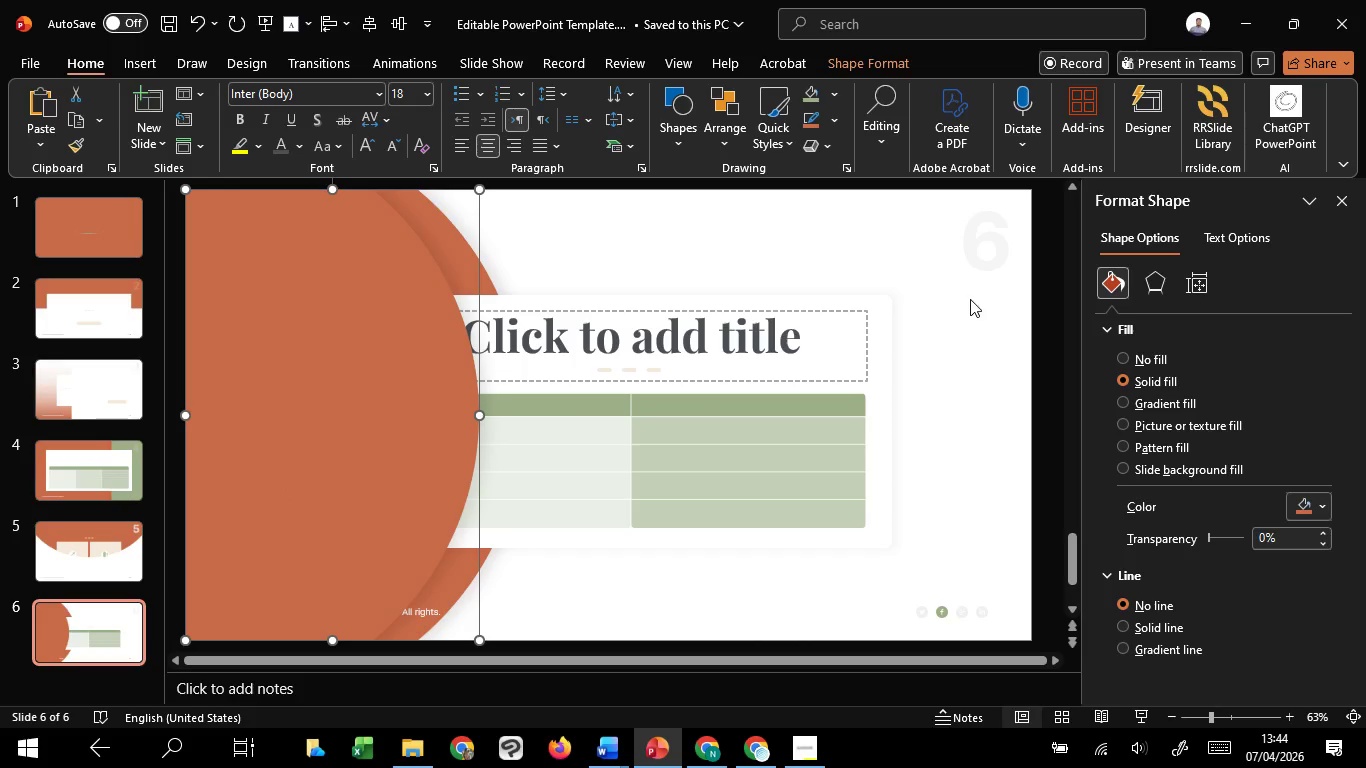 
left_click_drag(start_coordinate=[1045, 278], to_coordinate=[260, 576])
 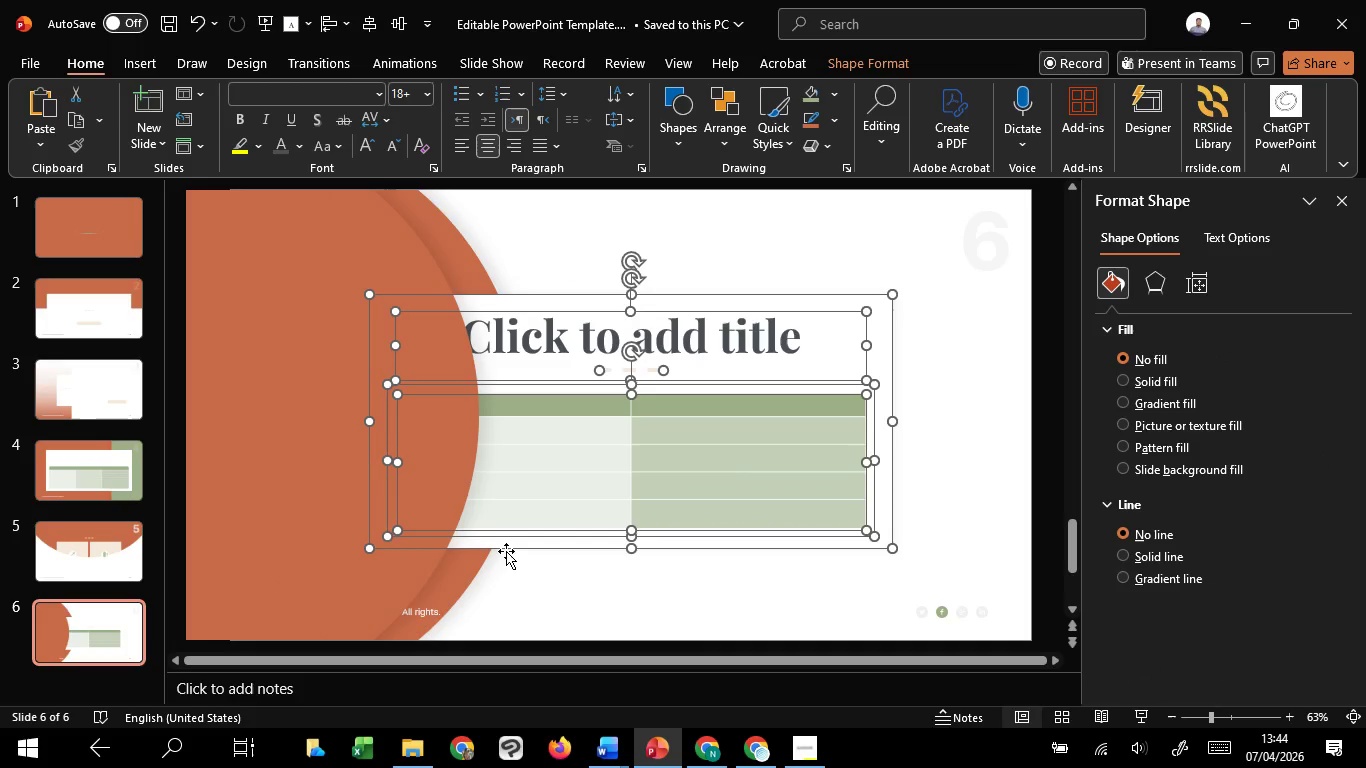 
right_click([507, 551])
 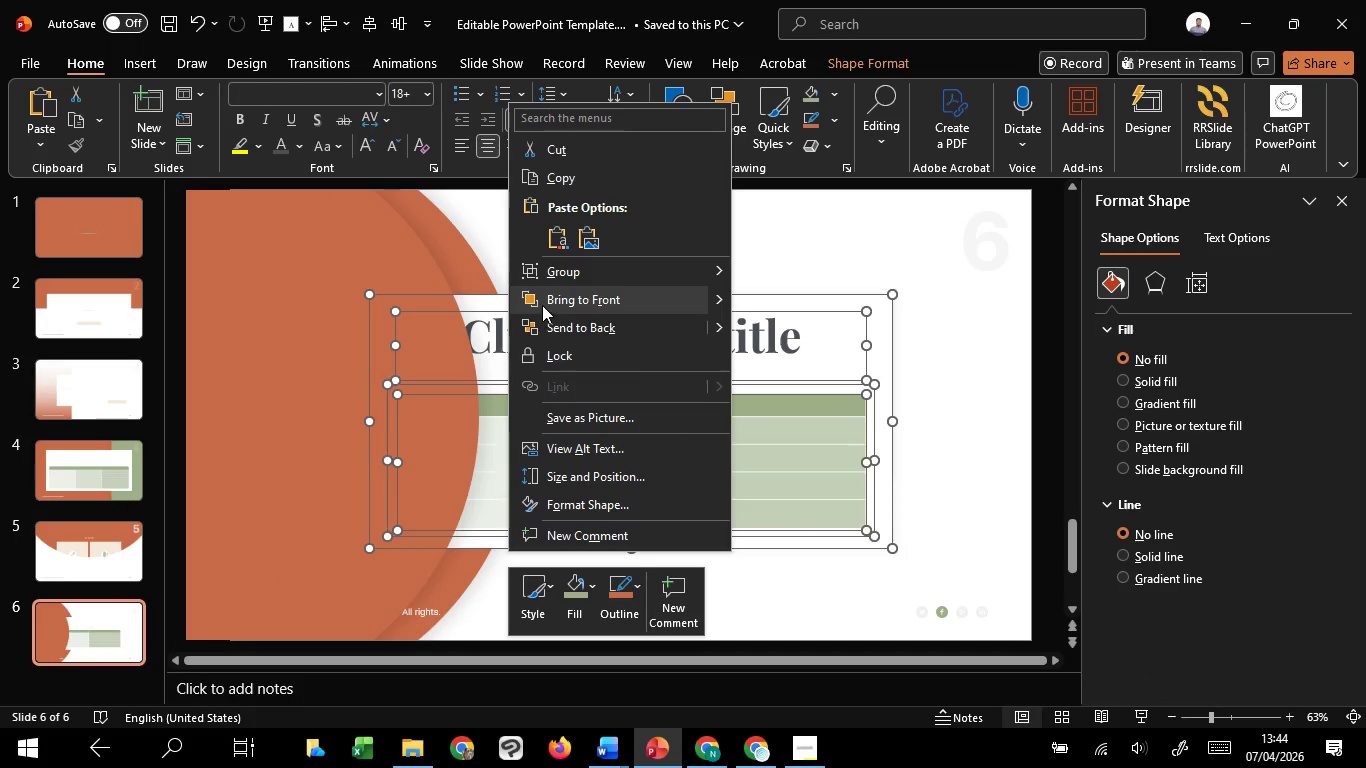 
left_click([552, 301])
 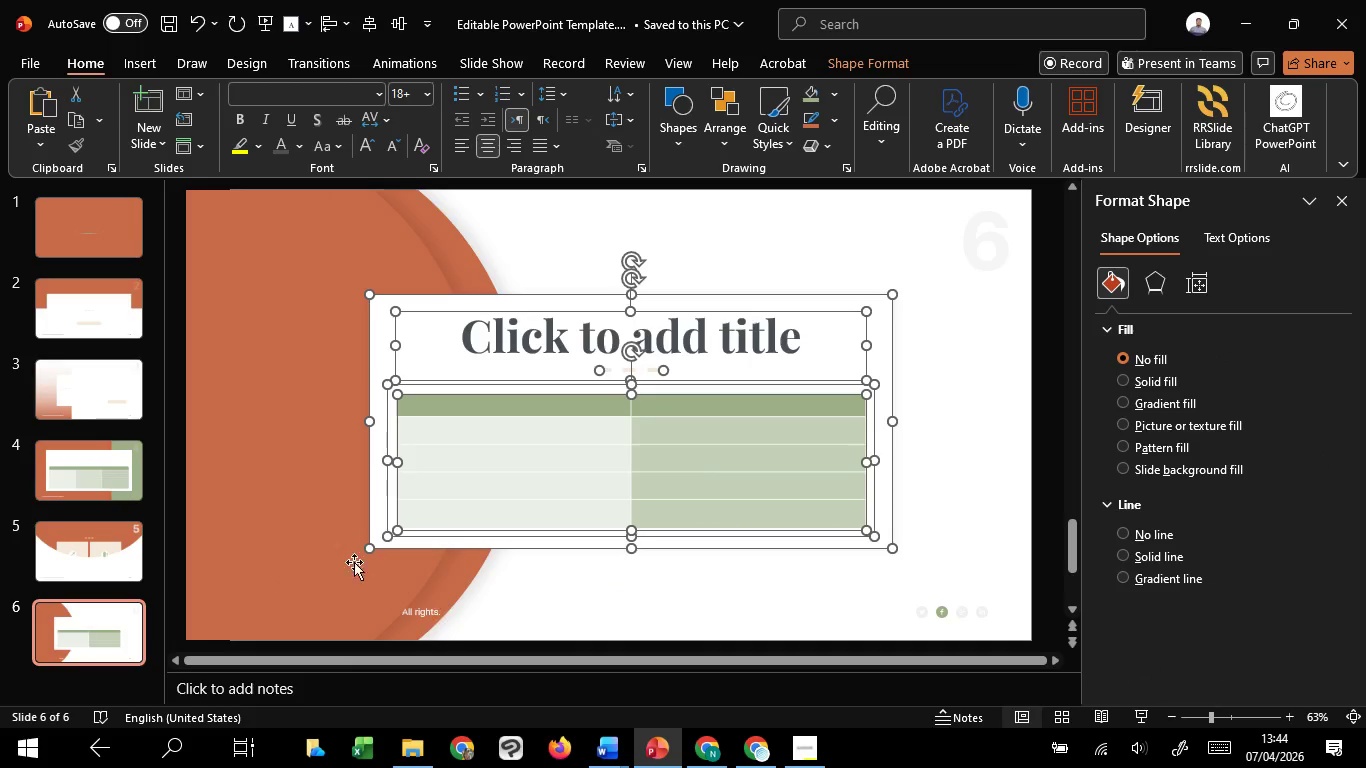 
left_click([281, 508])
 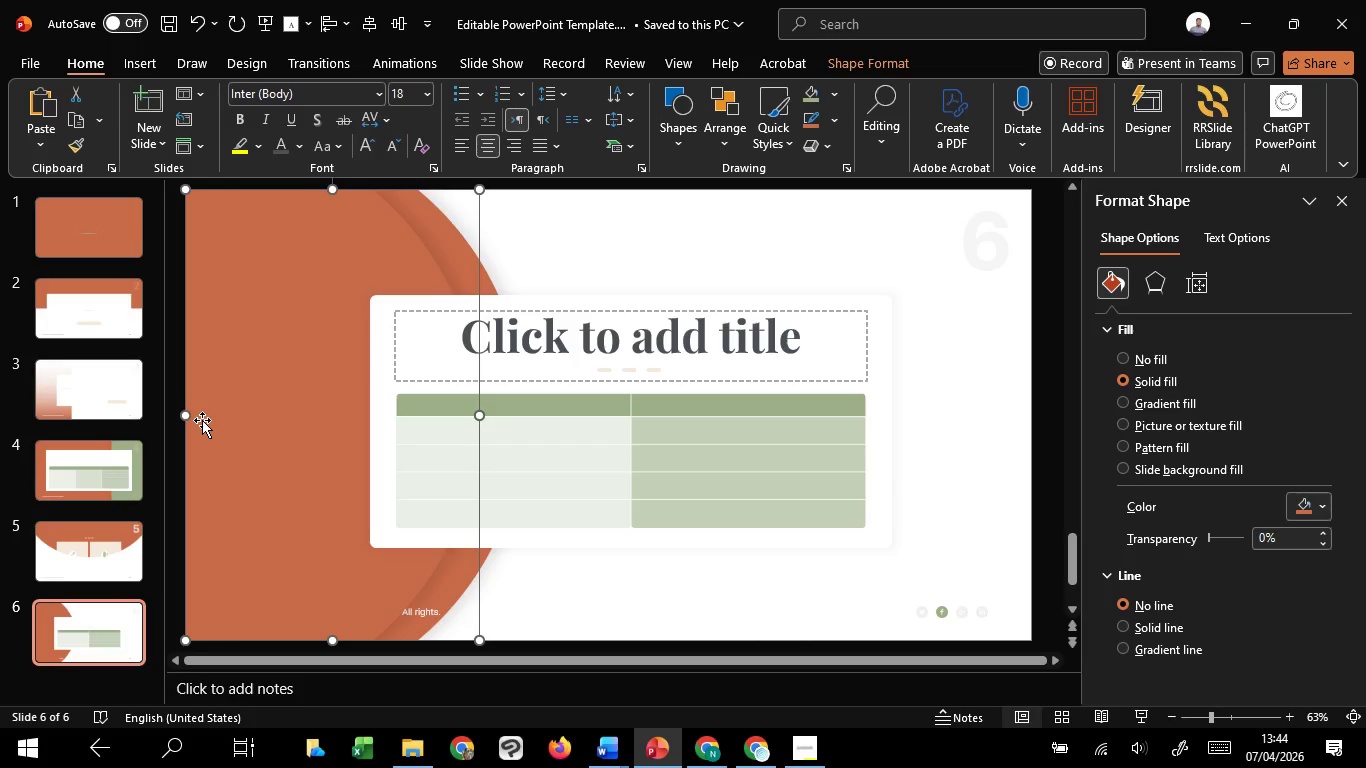 
left_click_drag(start_coordinate=[185, 418], to_coordinate=[194, 406])
 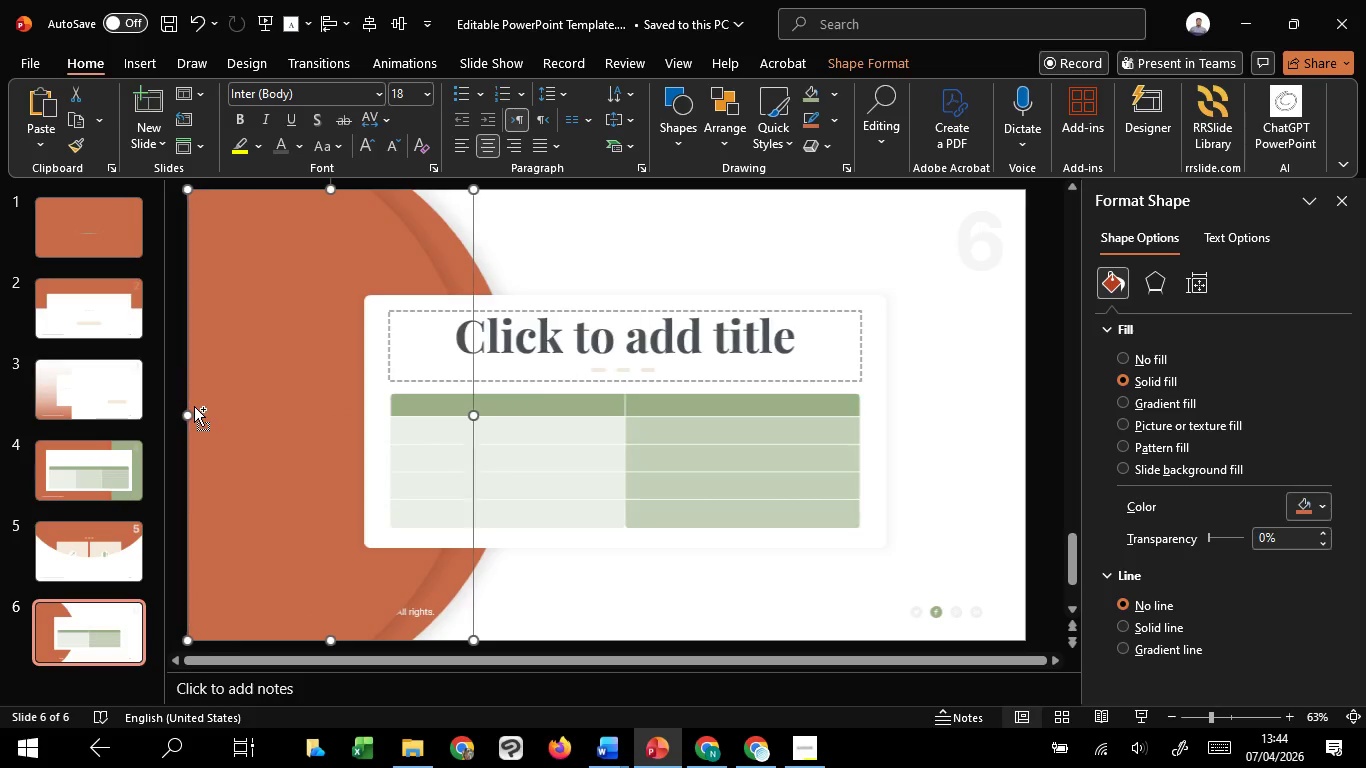 
key(Control+Z)
 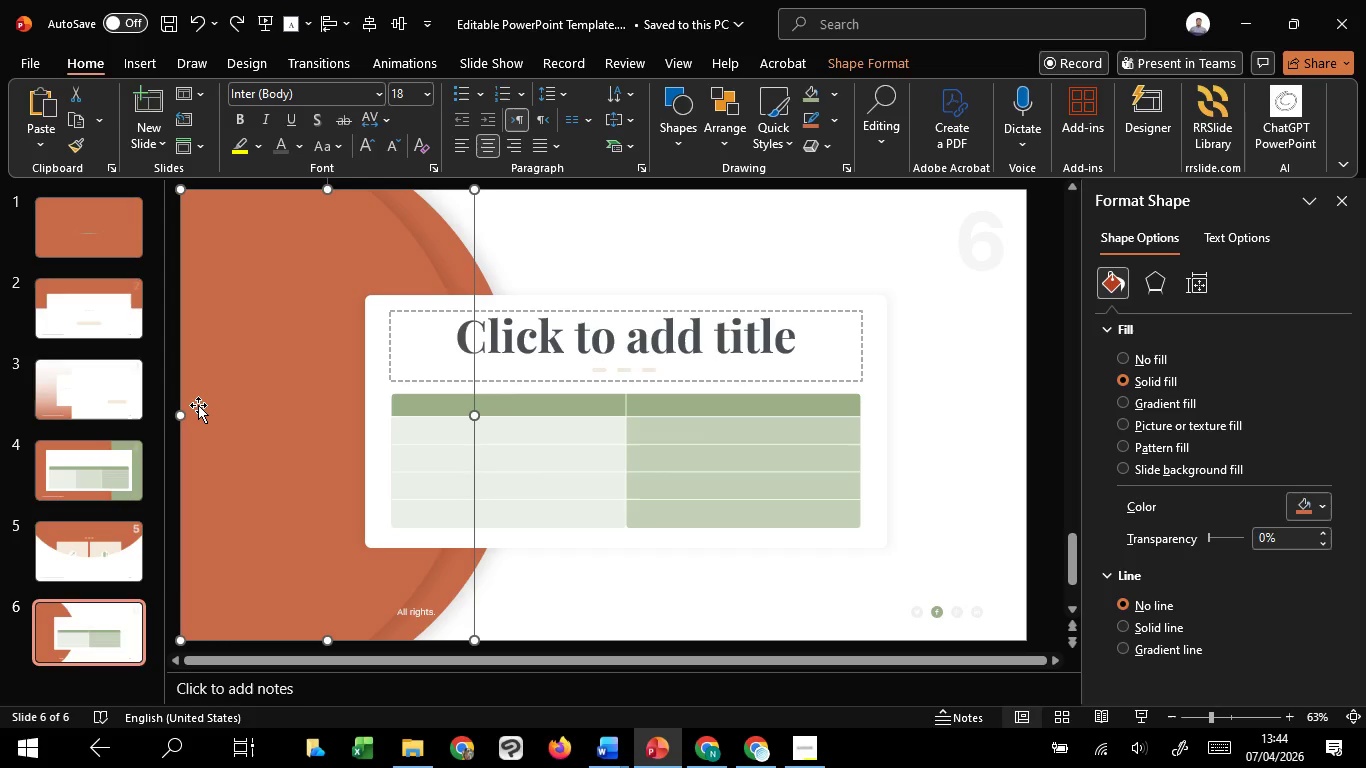 
wait(14.78)
 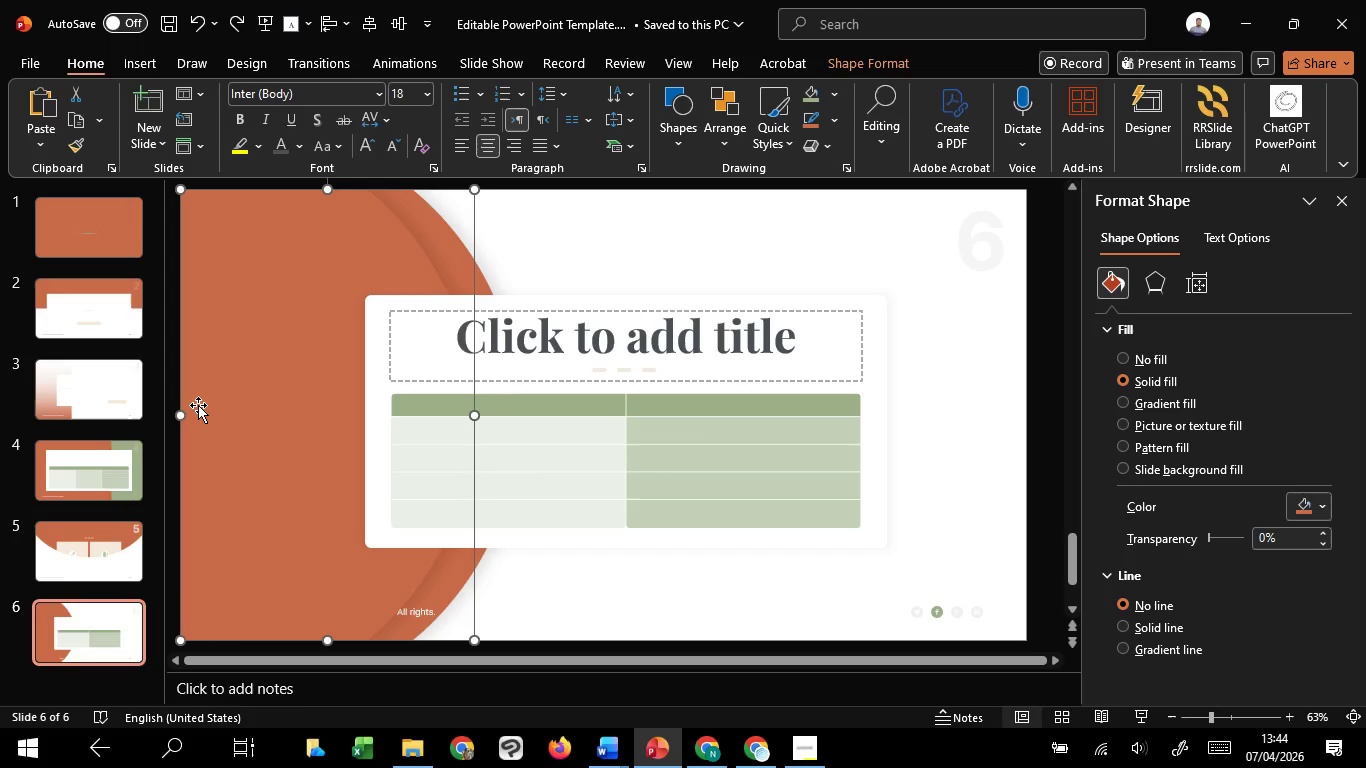 
key(Control+C)
 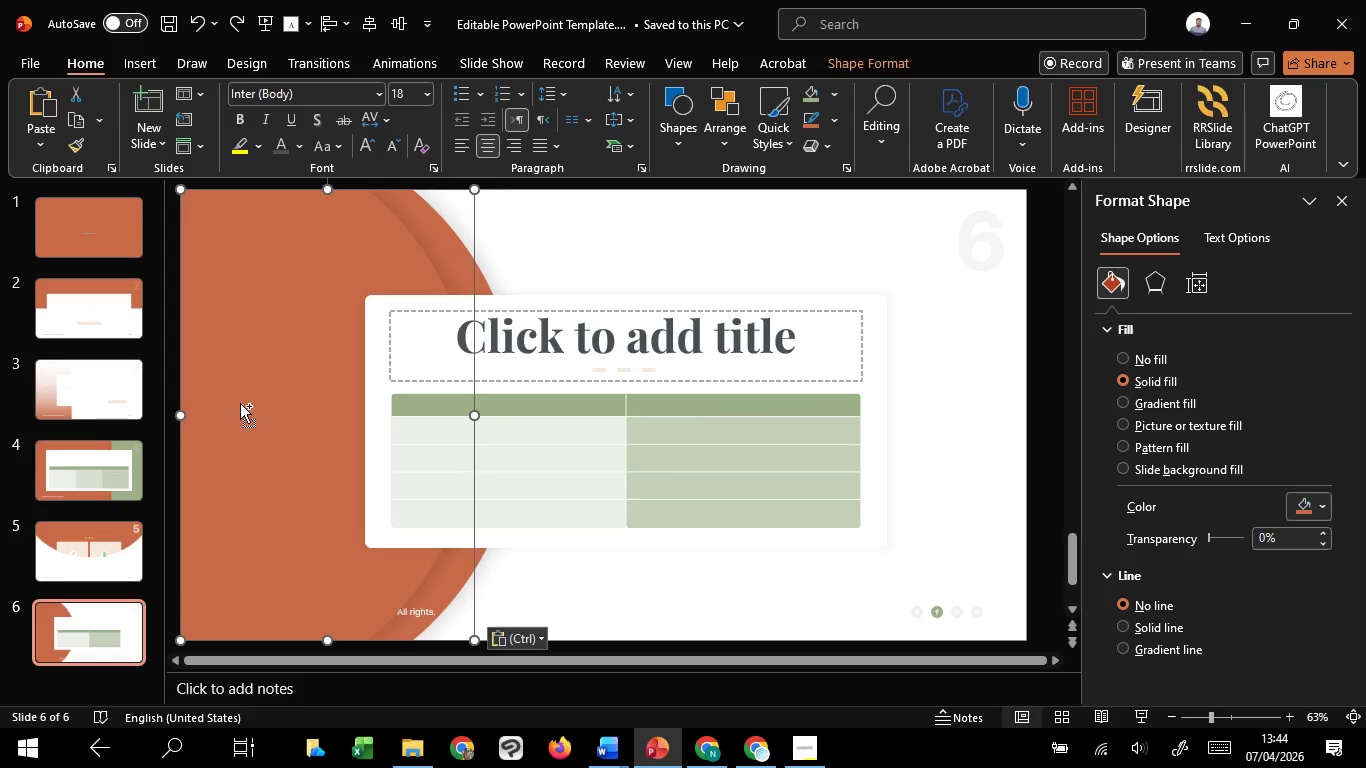 
key(Control+V)
 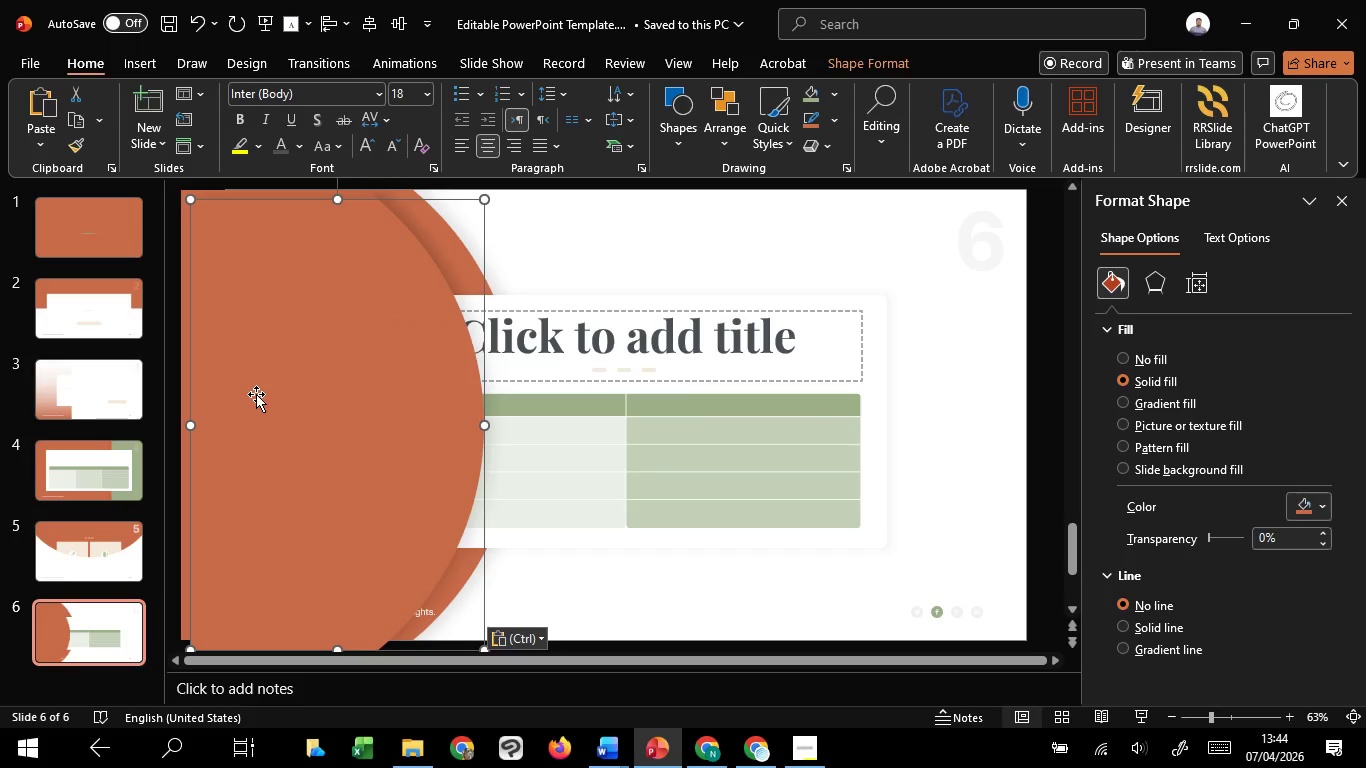 
left_click_drag(start_coordinate=[256, 394], to_coordinate=[254, 382])
 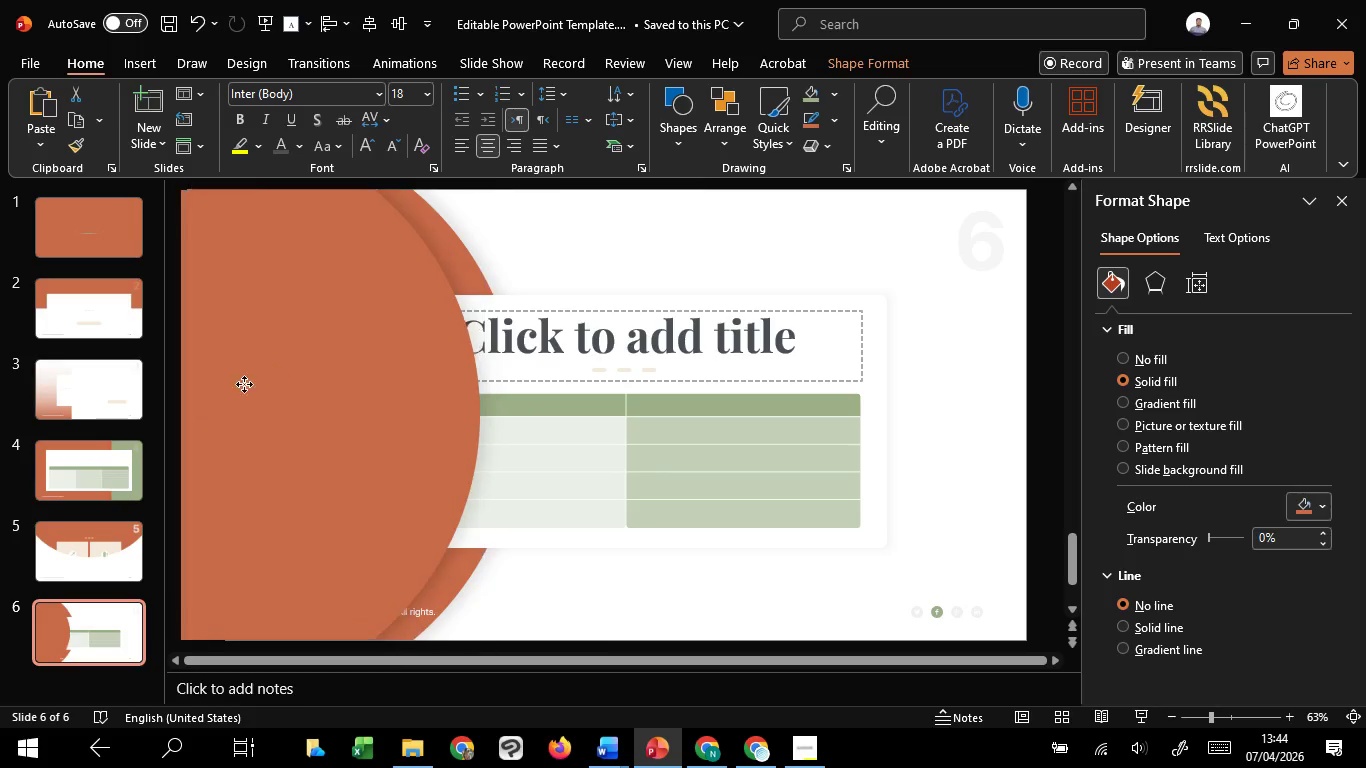 
hold_key(key=ShiftLeft, duration=1.5)
 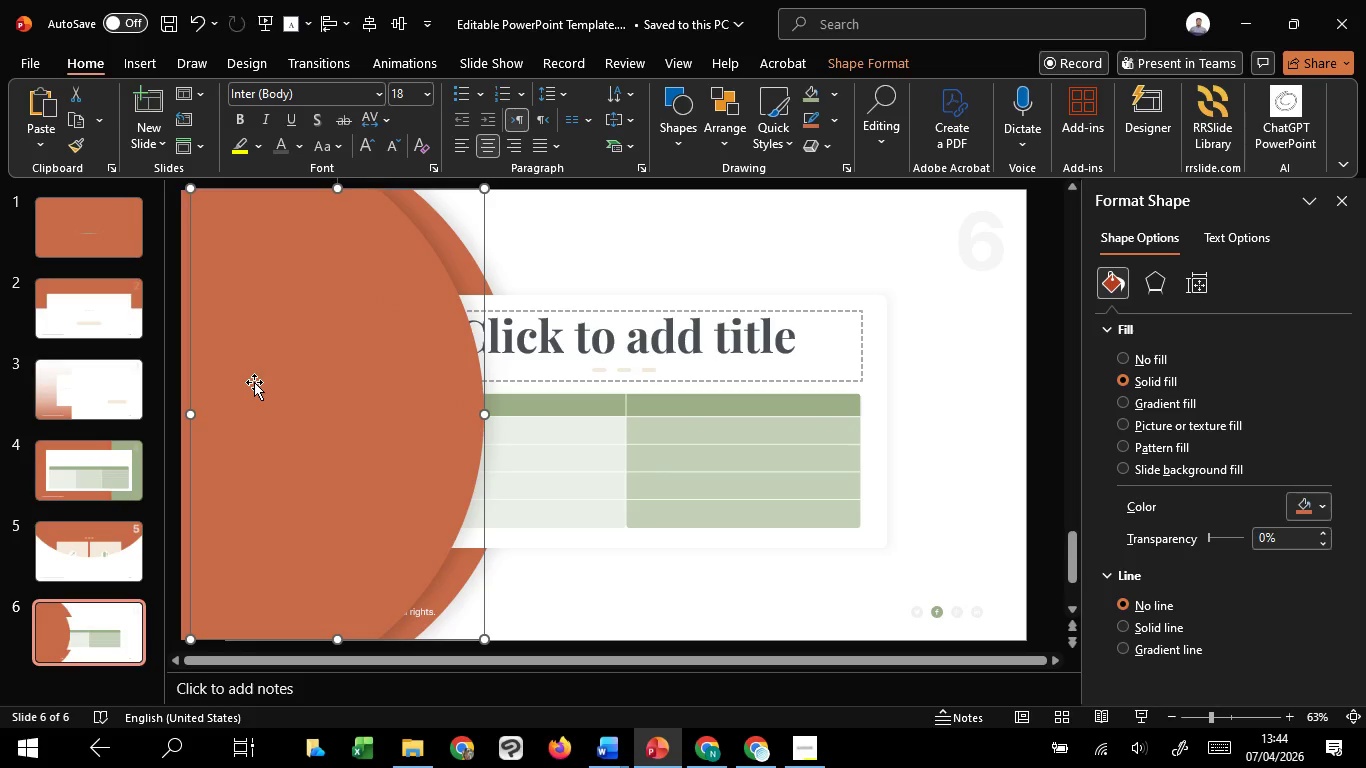 
key(Shift+ShiftLeft)
 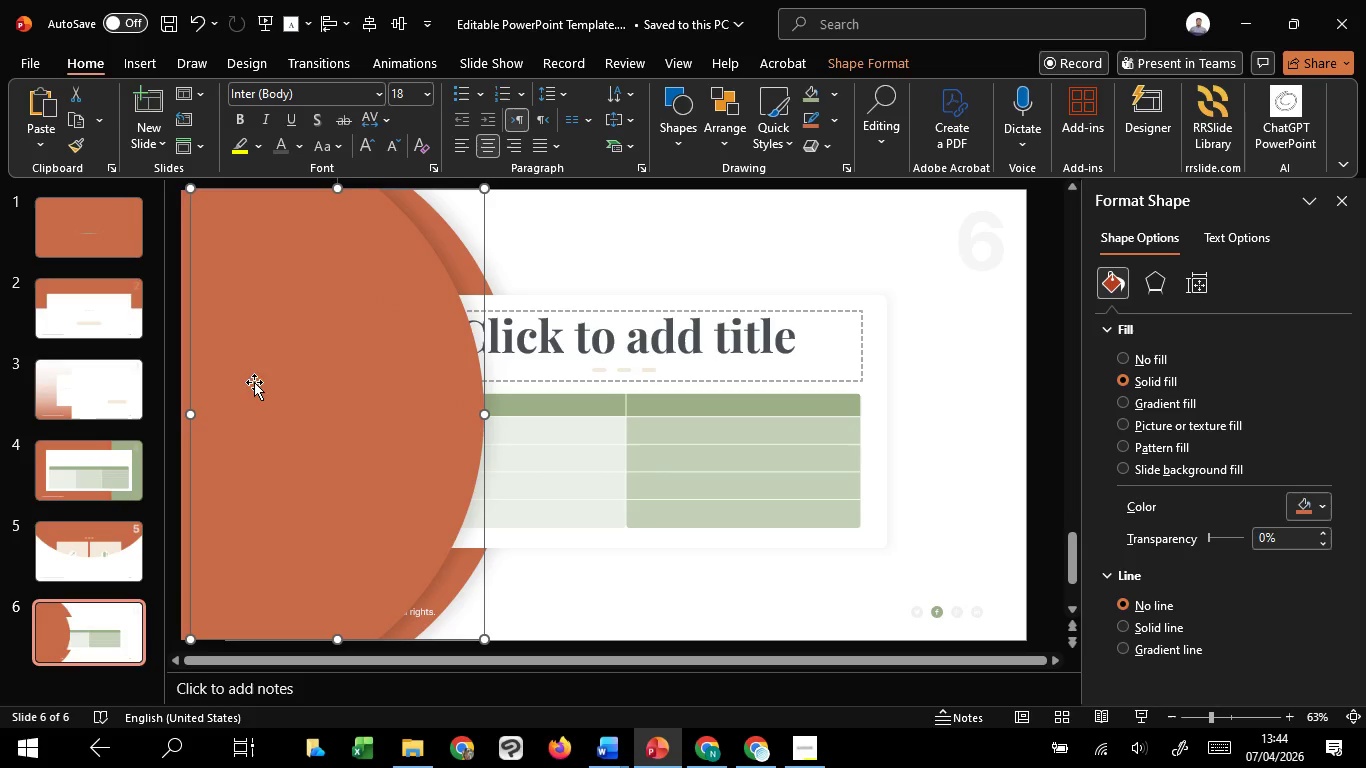 
key(Shift+ShiftLeft)
 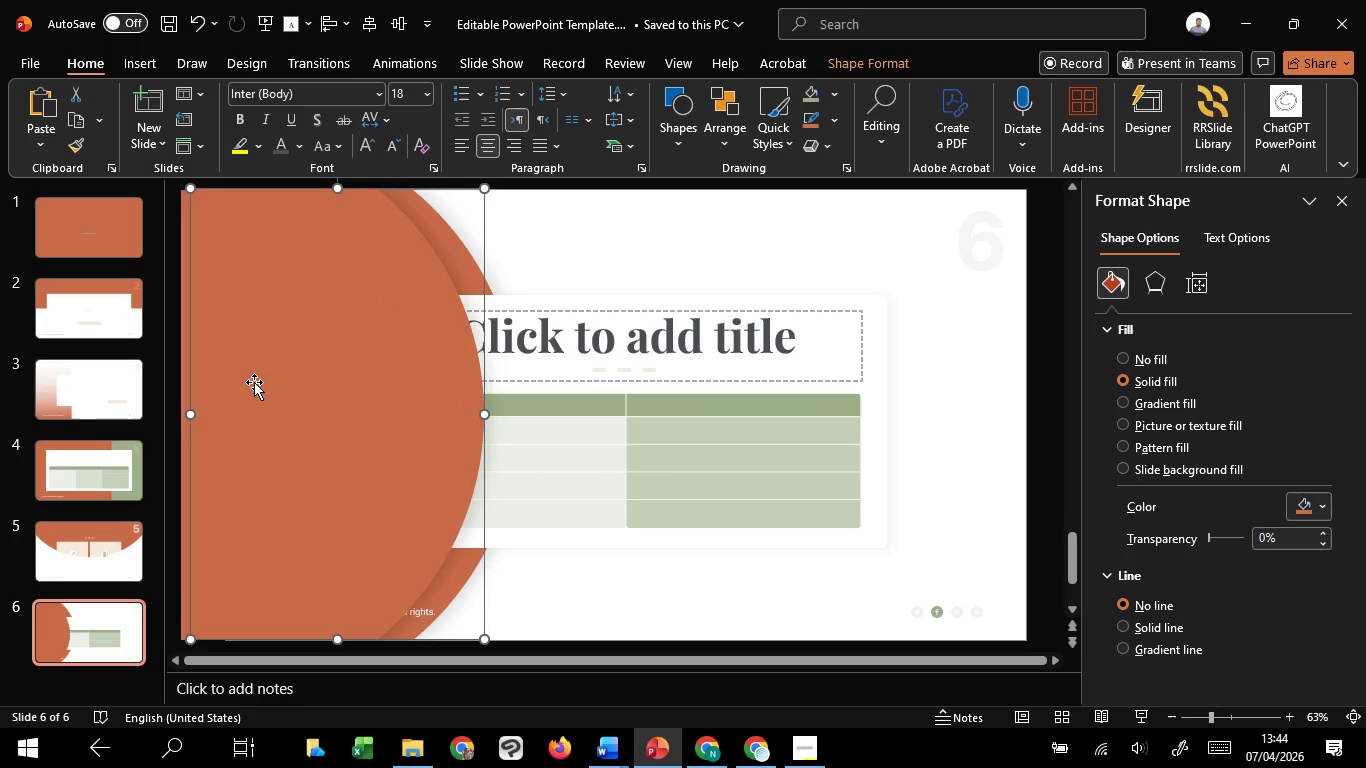 
key(Shift+ShiftLeft)
 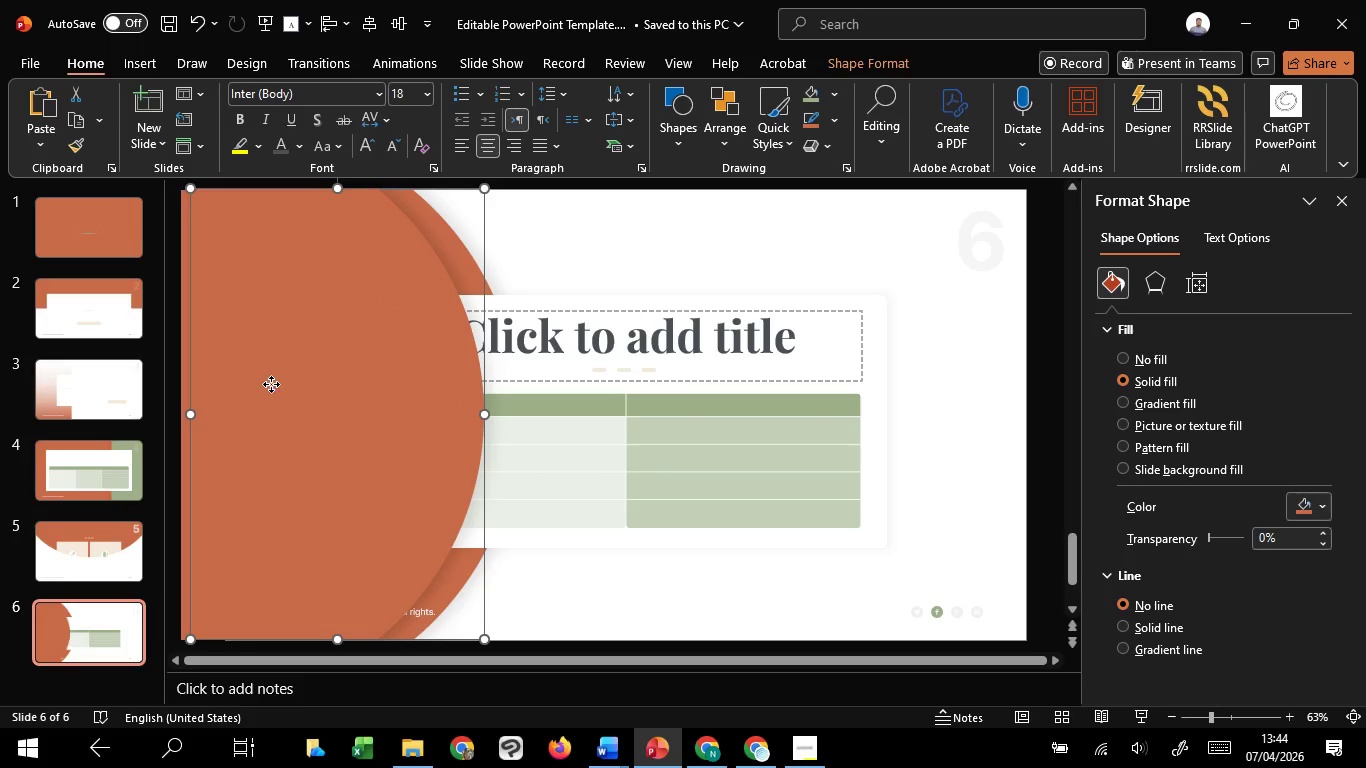 
left_click_drag(start_coordinate=[271, 384], to_coordinate=[201, 378])
 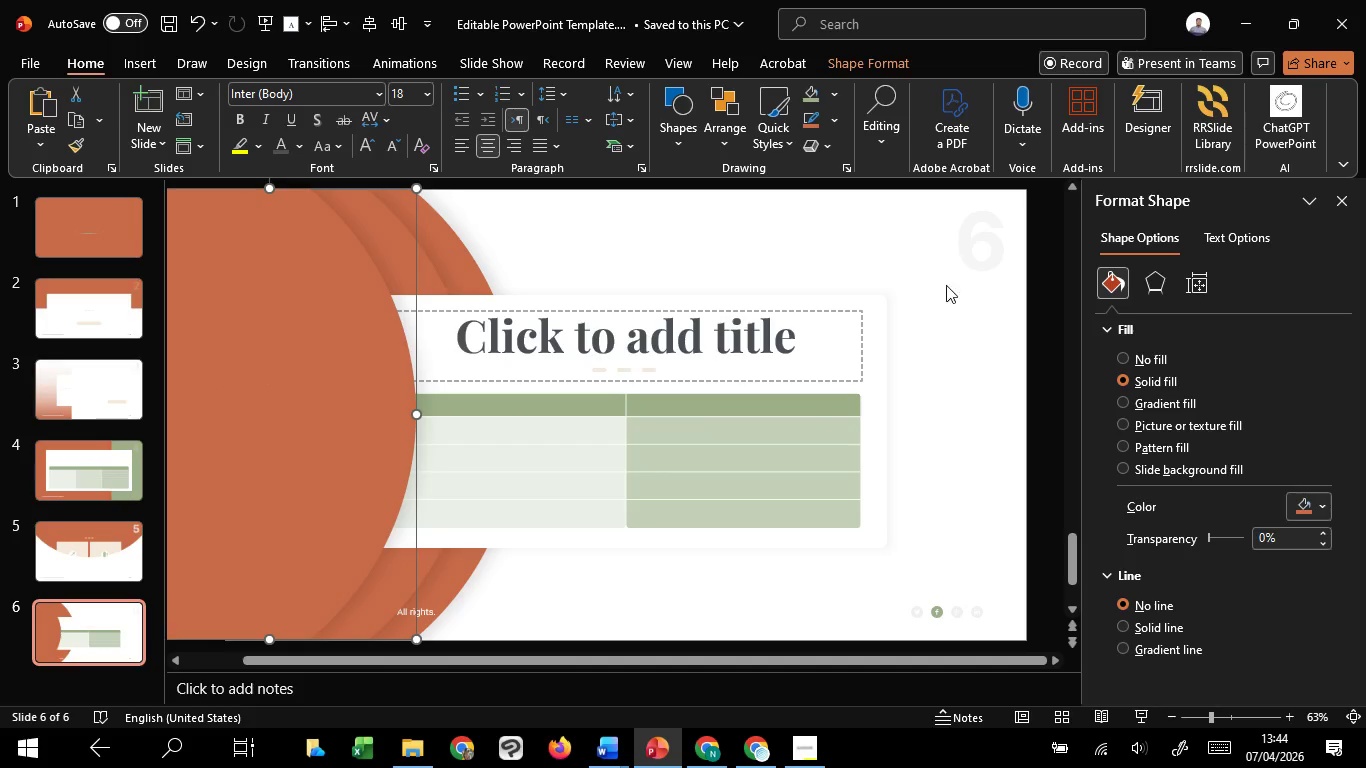 
hold_key(key=ShiftLeft, duration=1.52)
 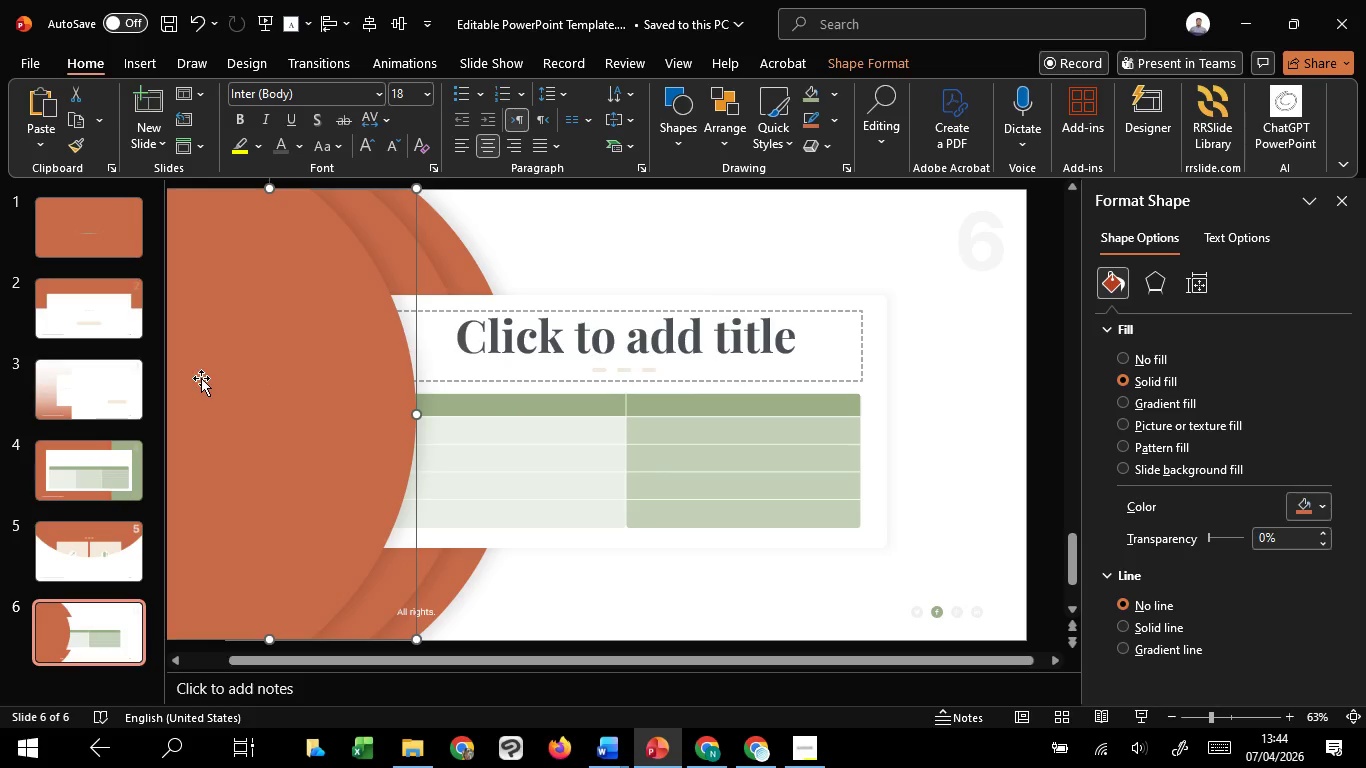 
hold_key(key=ShiftLeft, duration=0.8)
 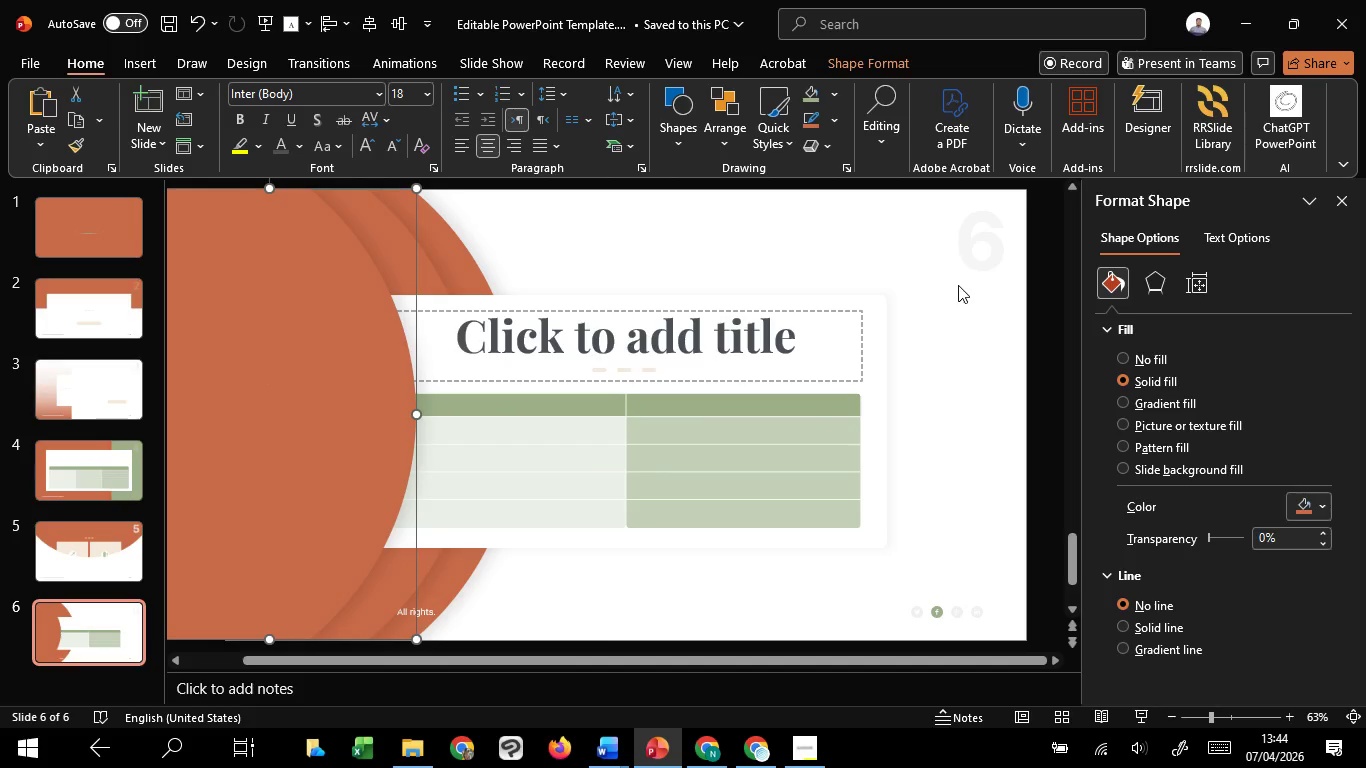 
hold_key(key=ShiftLeft, duration=15.23)
left_click_drag(start_coordinate=[960, 285], to_coordinate=[216, 573])
 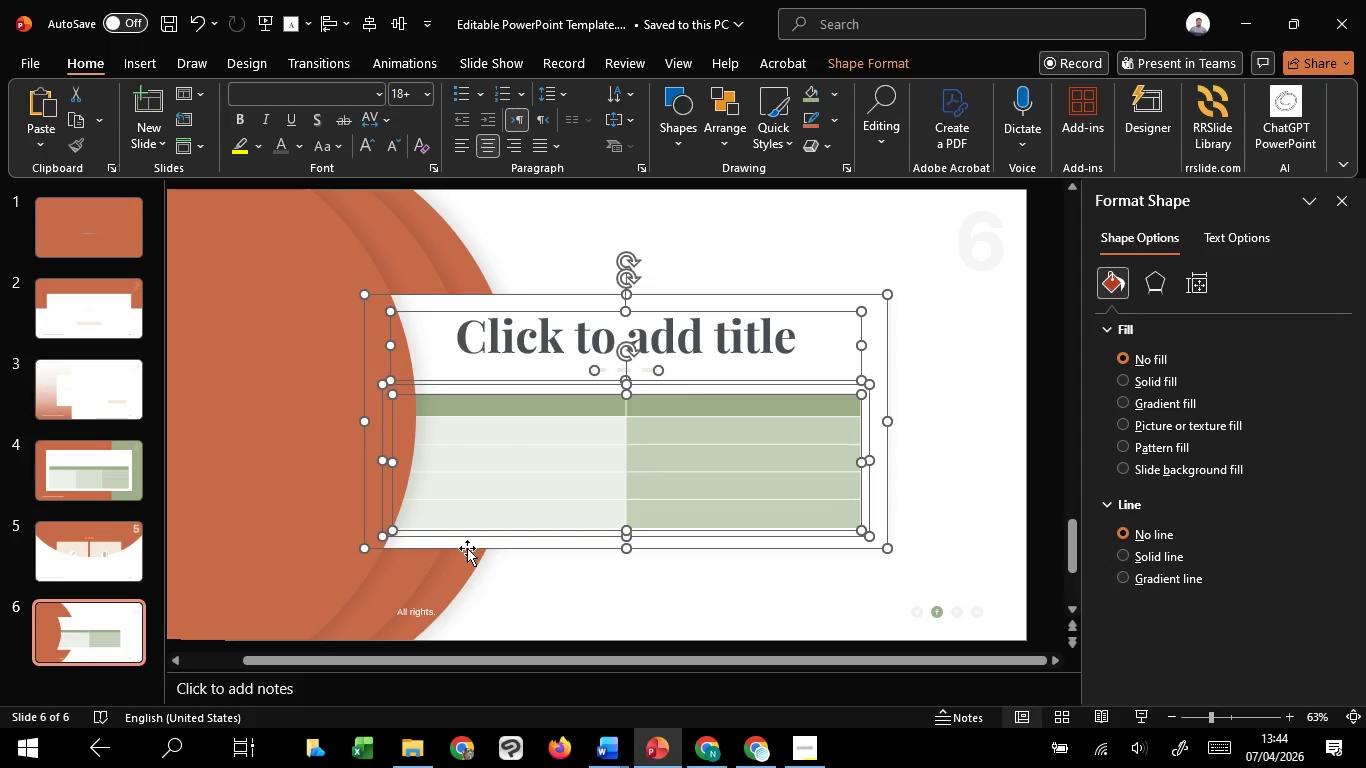 
right_click([467, 548])
 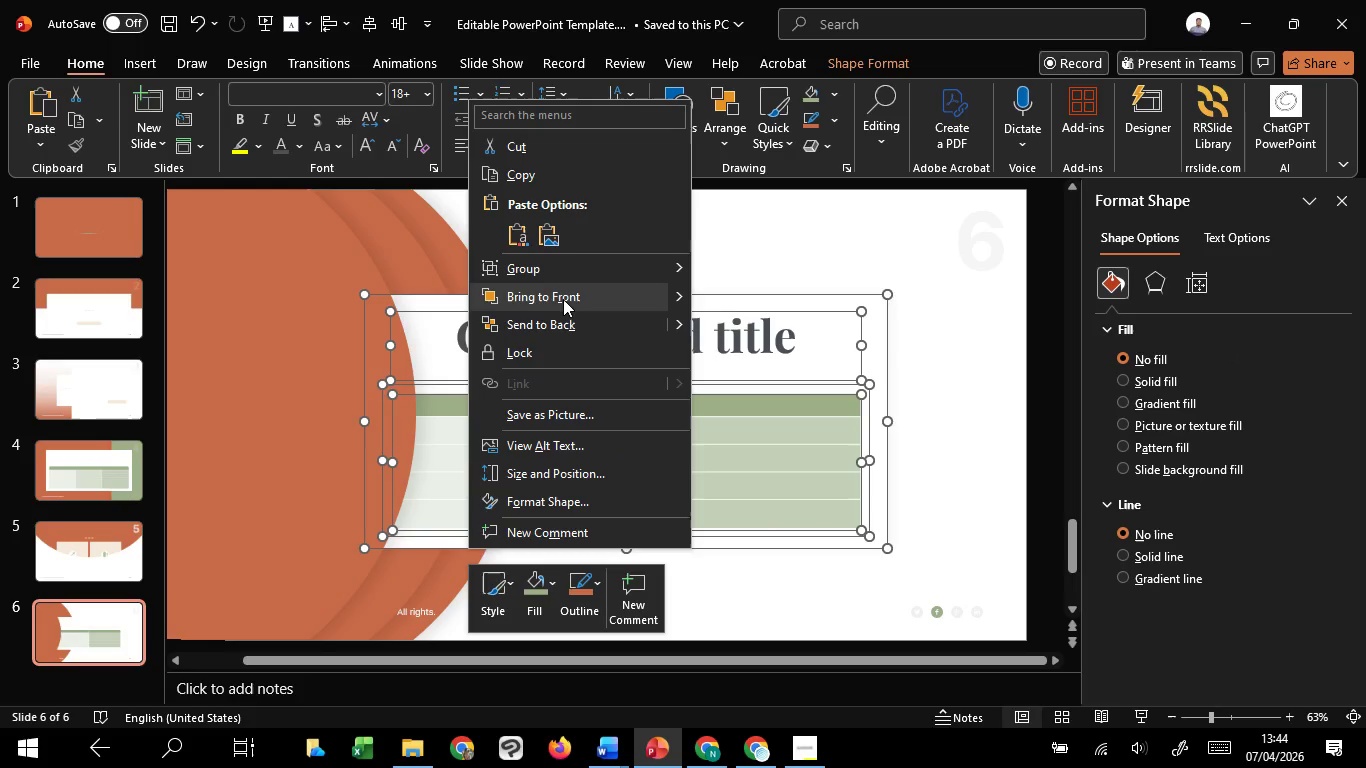 
left_click([564, 300])
 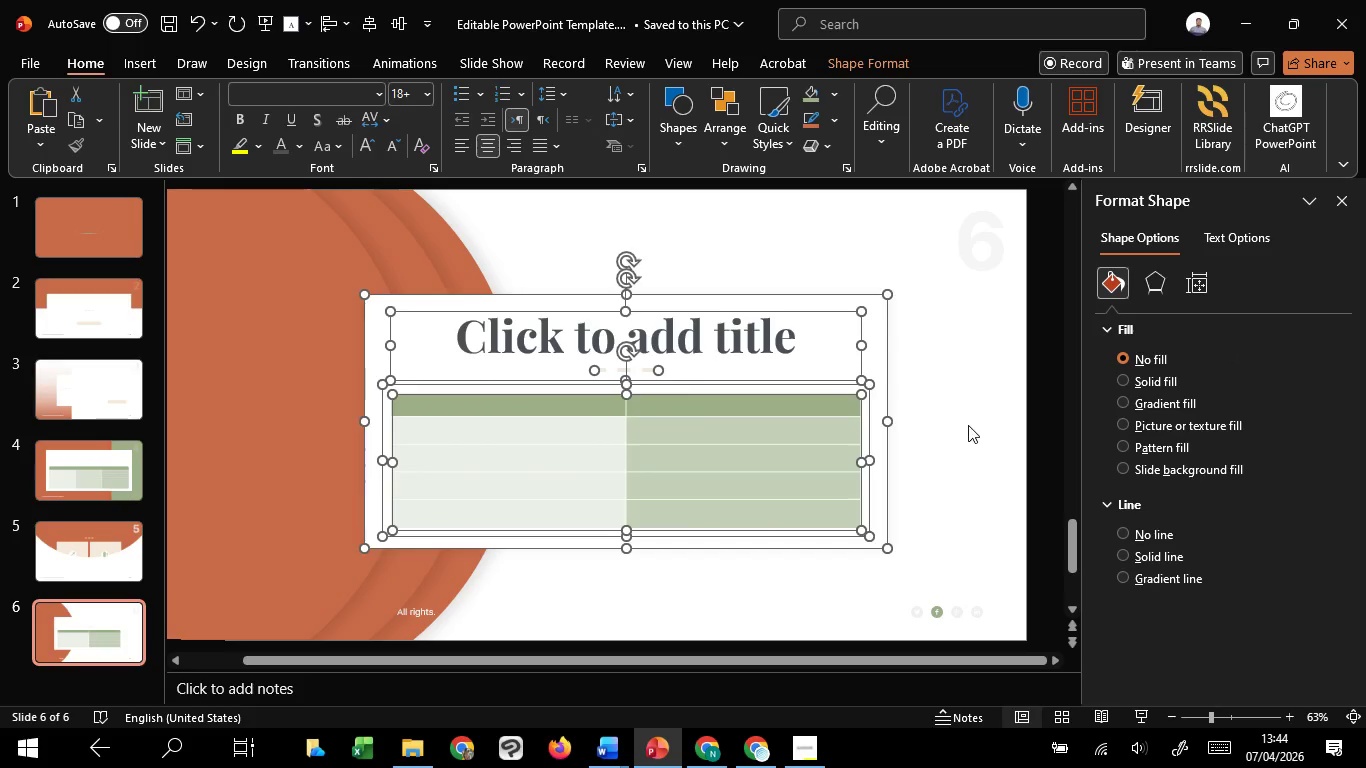 
left_click([970, 425])
 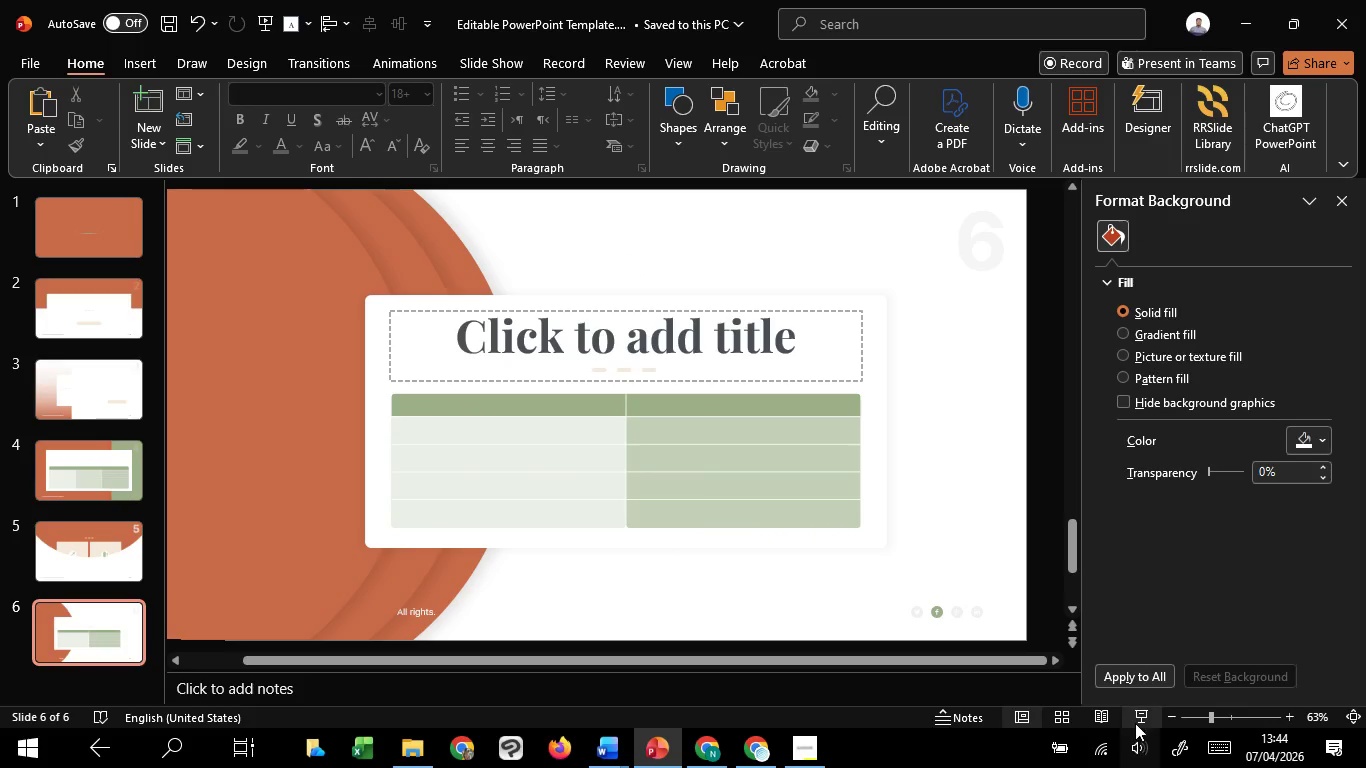 
left_click([1135, 723])
 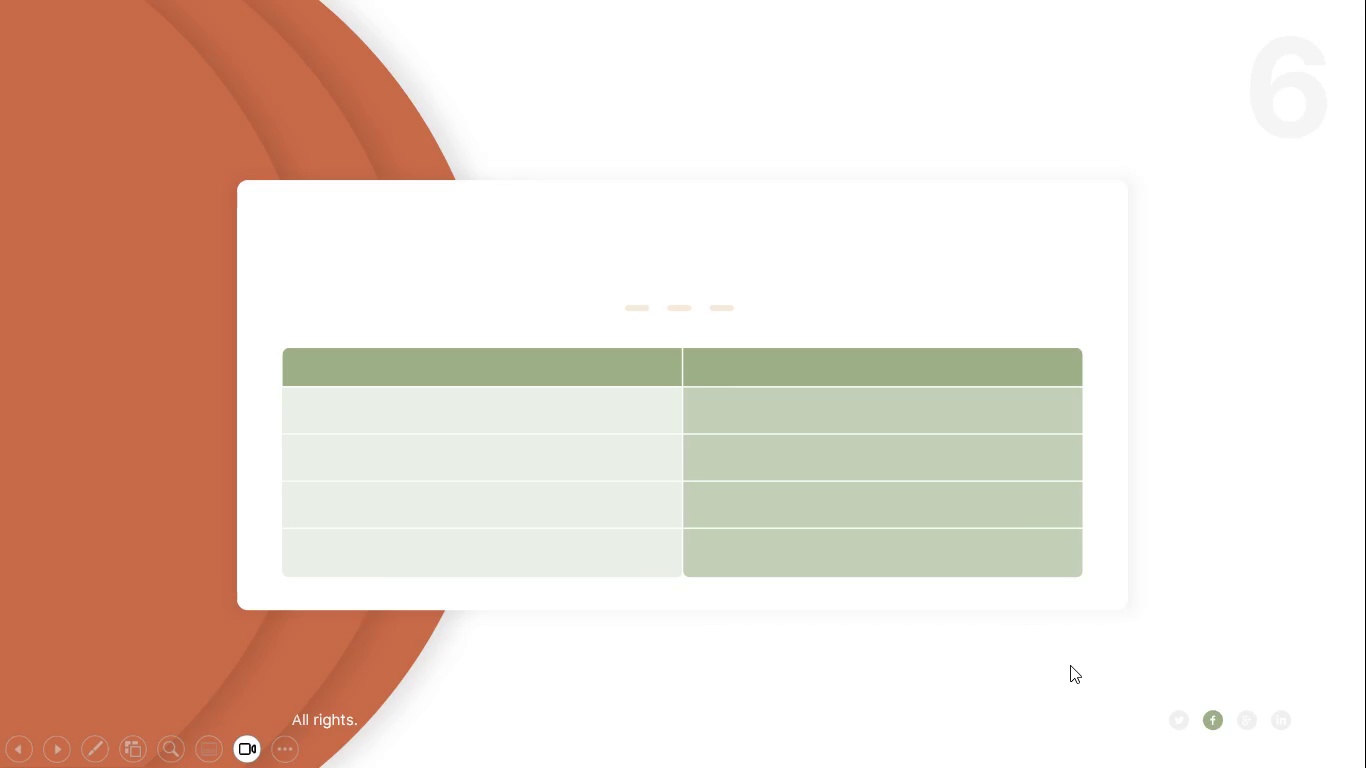 
key(Escape)
 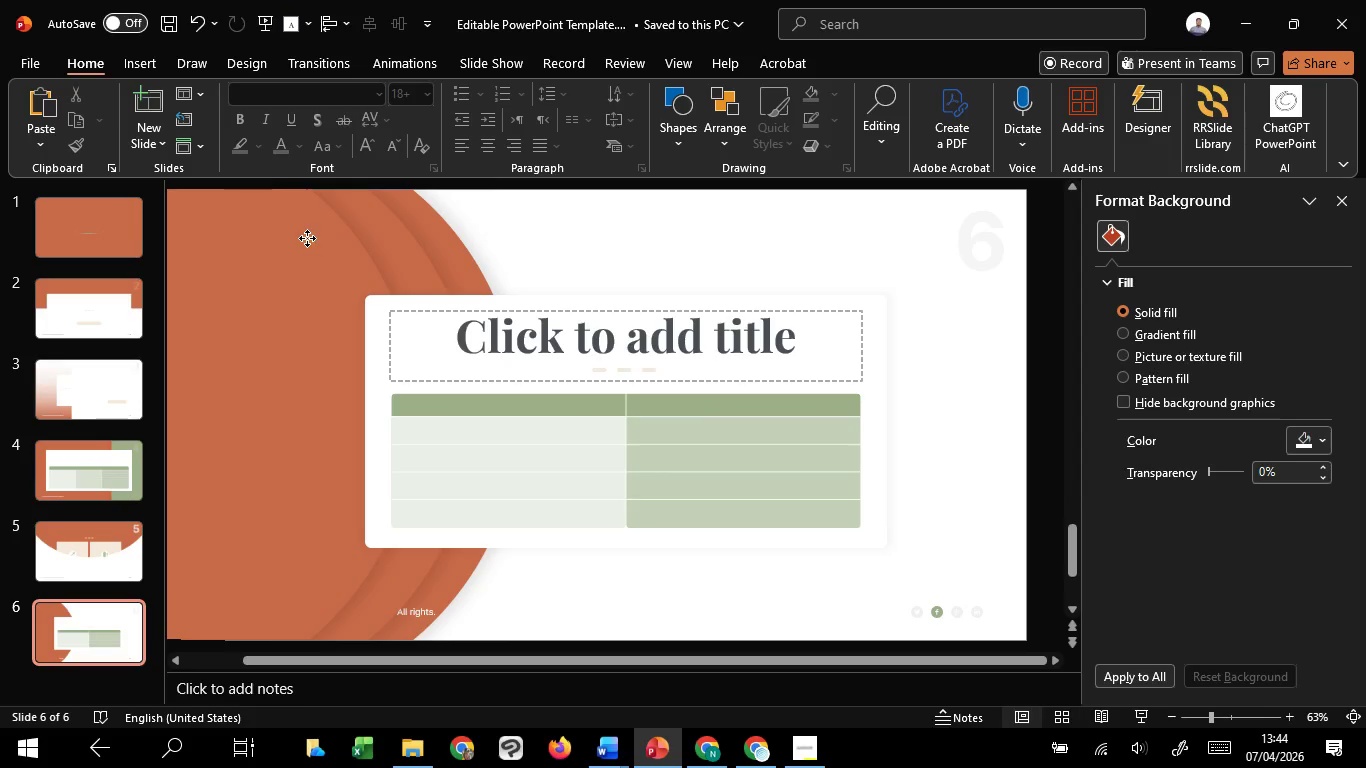 
left_click([307, 238])
 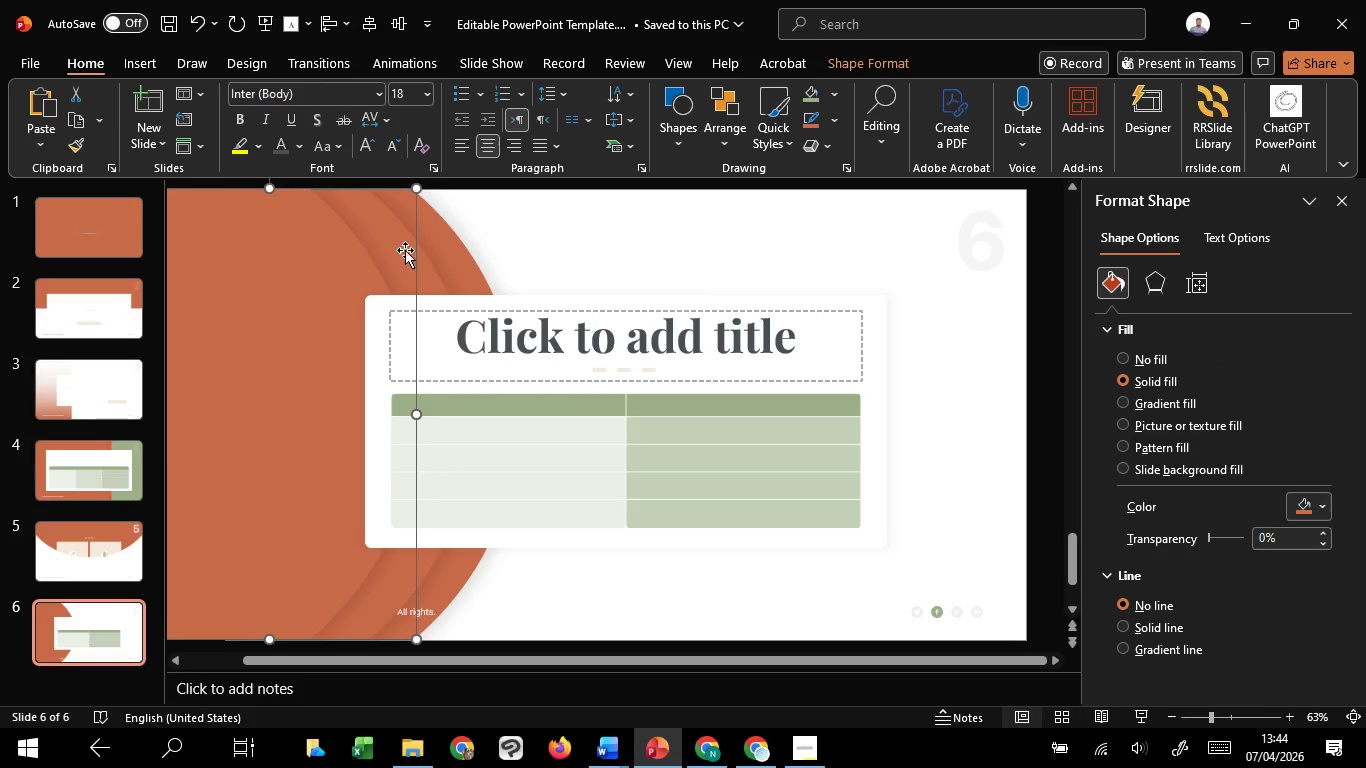 
hold_key(key=ShiftLeft, duration=0.73)
left_click([429, 265])
 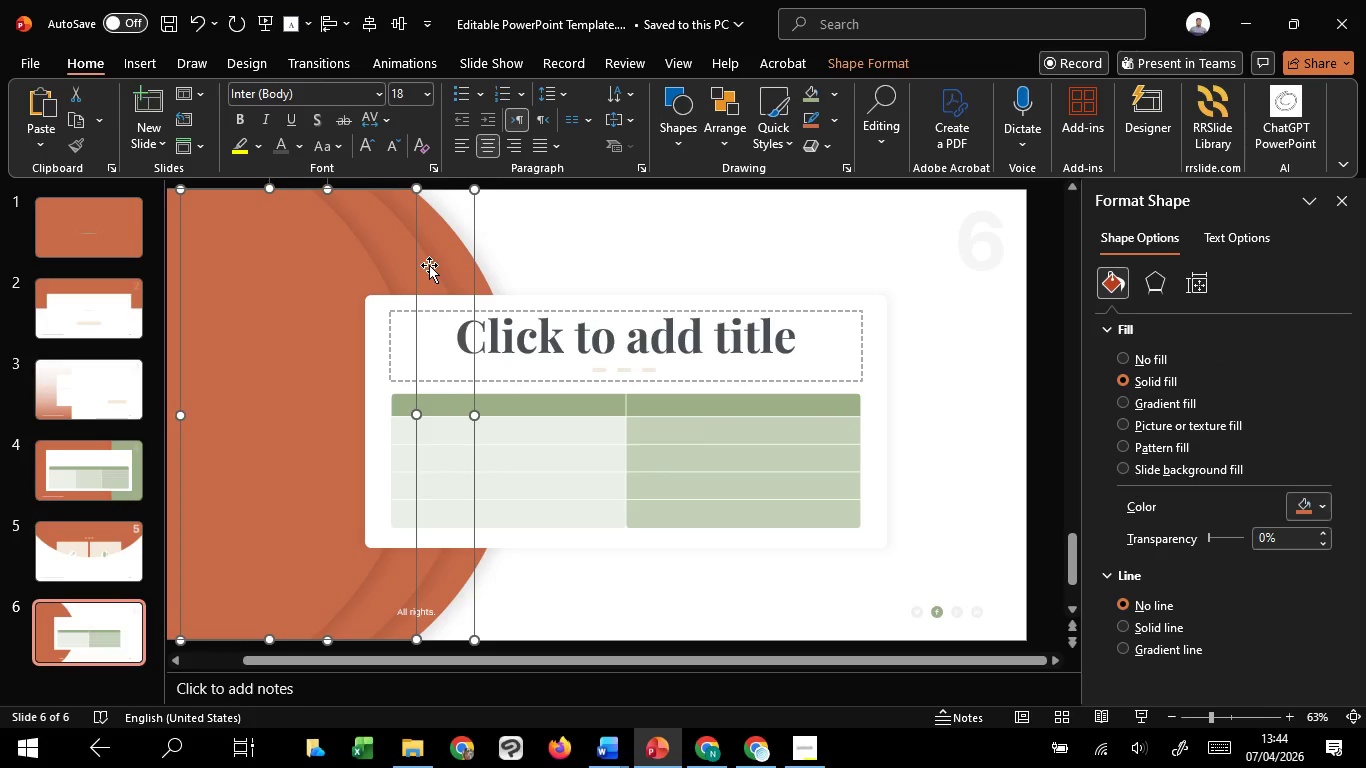 
key(Delete)
 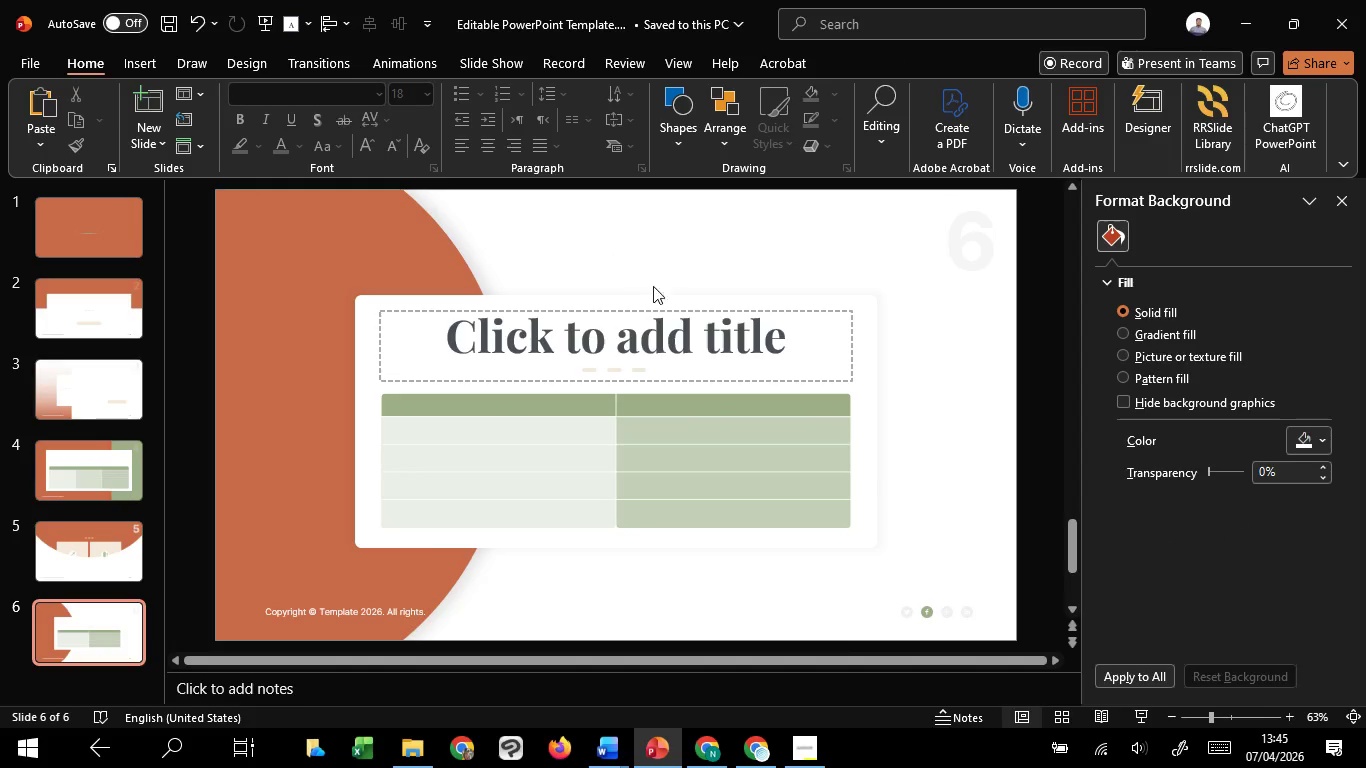 
hold_key(key=ControlLeft, duration=1.22)
scroll: coordinate [669, 297], scroll_direction: down, amount: 2.0
 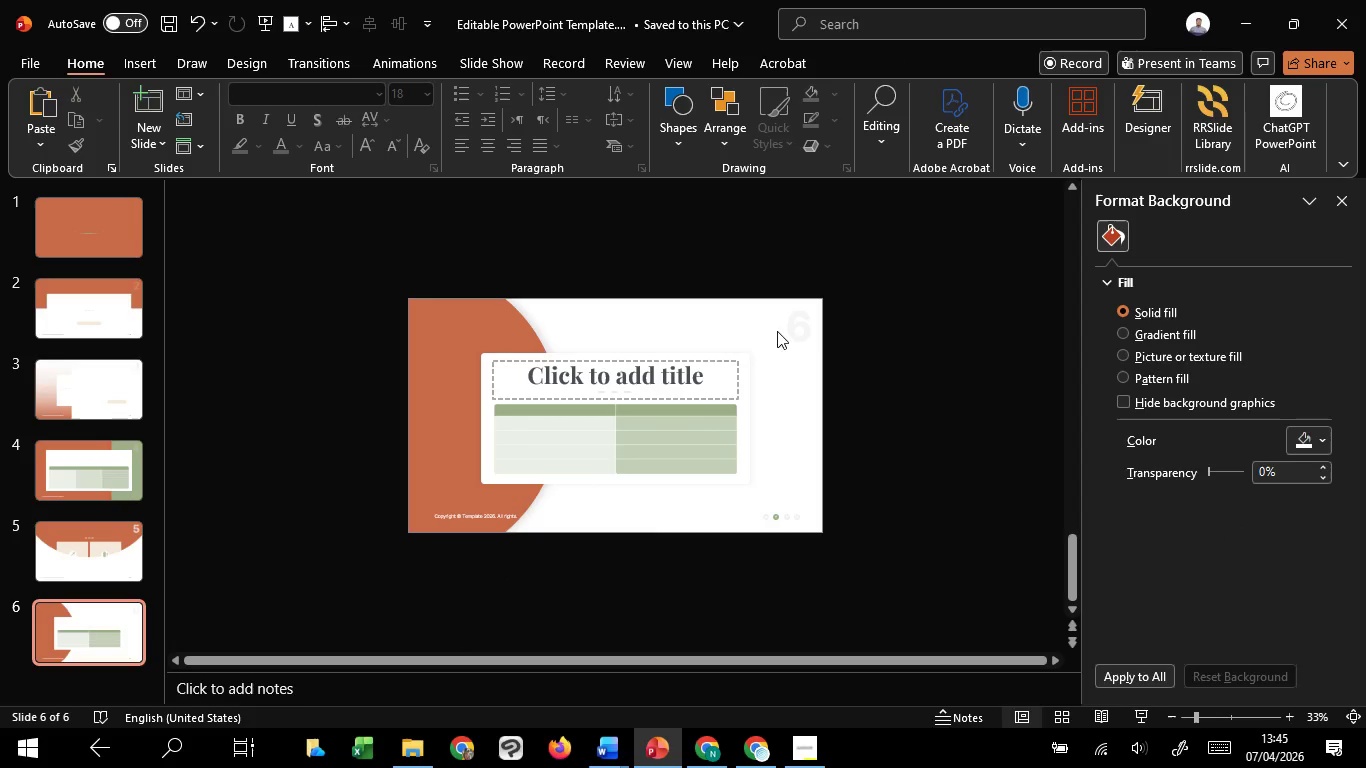 
left_click_drag(start_coordinate=[777, 331], to_coordinate=[424, 496])
 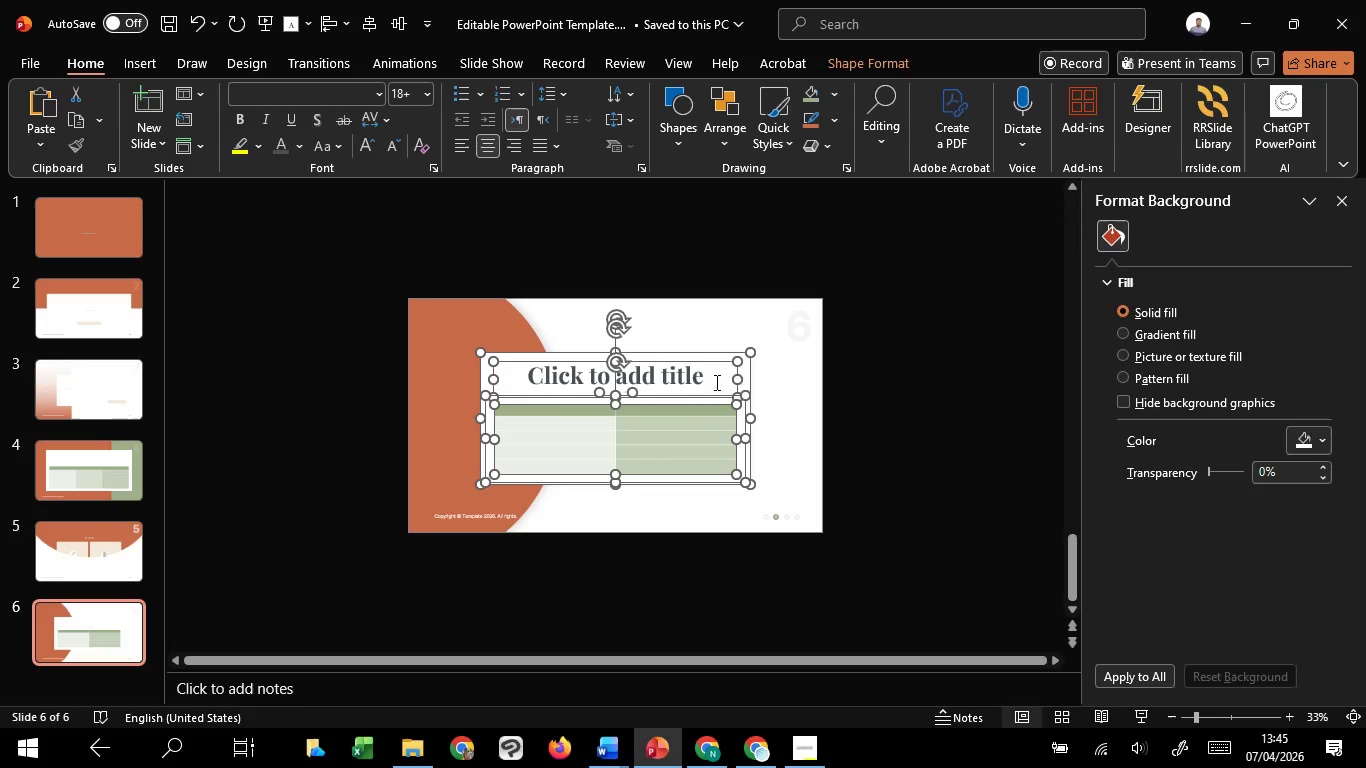 
hold_key(key=ControlLeft, duration=2.22)
hold_key(key=ShiftLeft, duration=1.51)
left_click_drag(start_coordinate=[749, 352], to_coordinate=[759, 349])
 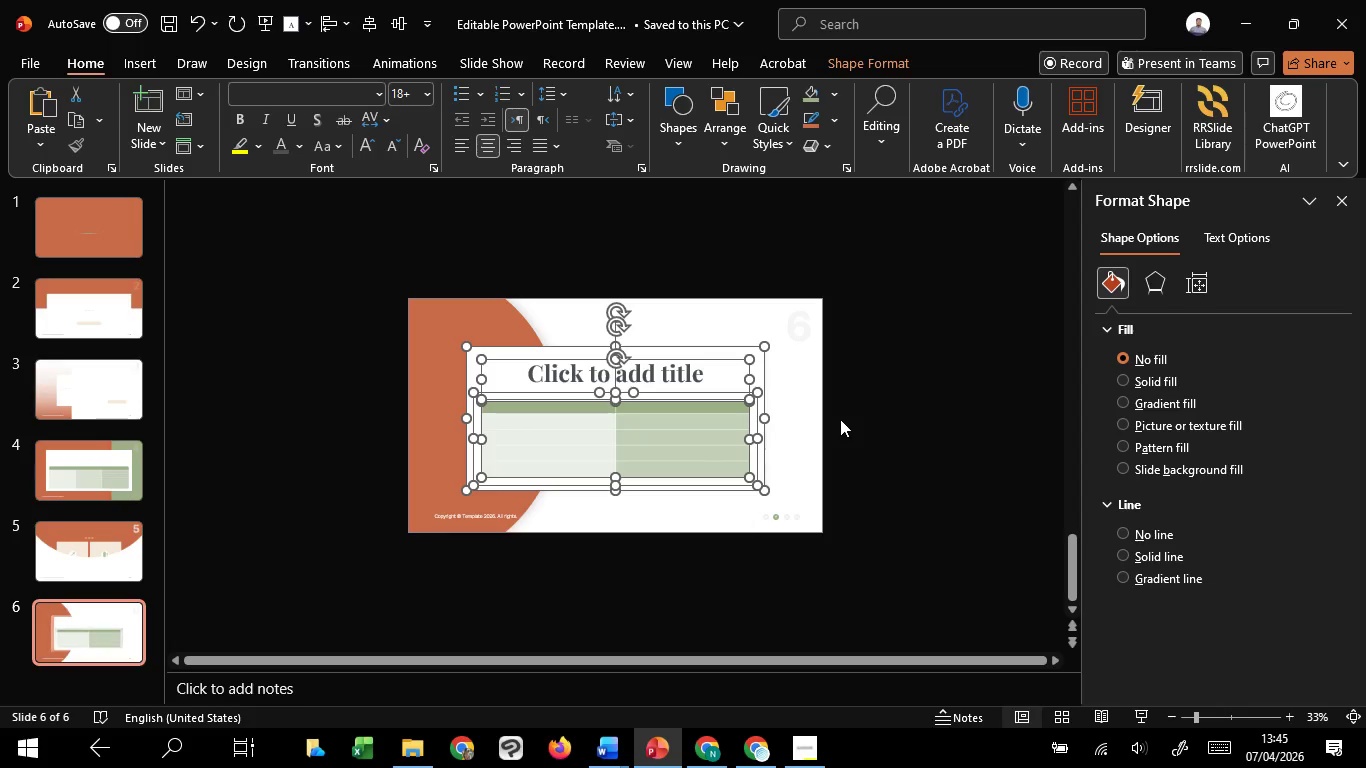 
hold_key(key=ShiftLeft, duration=0.41)
 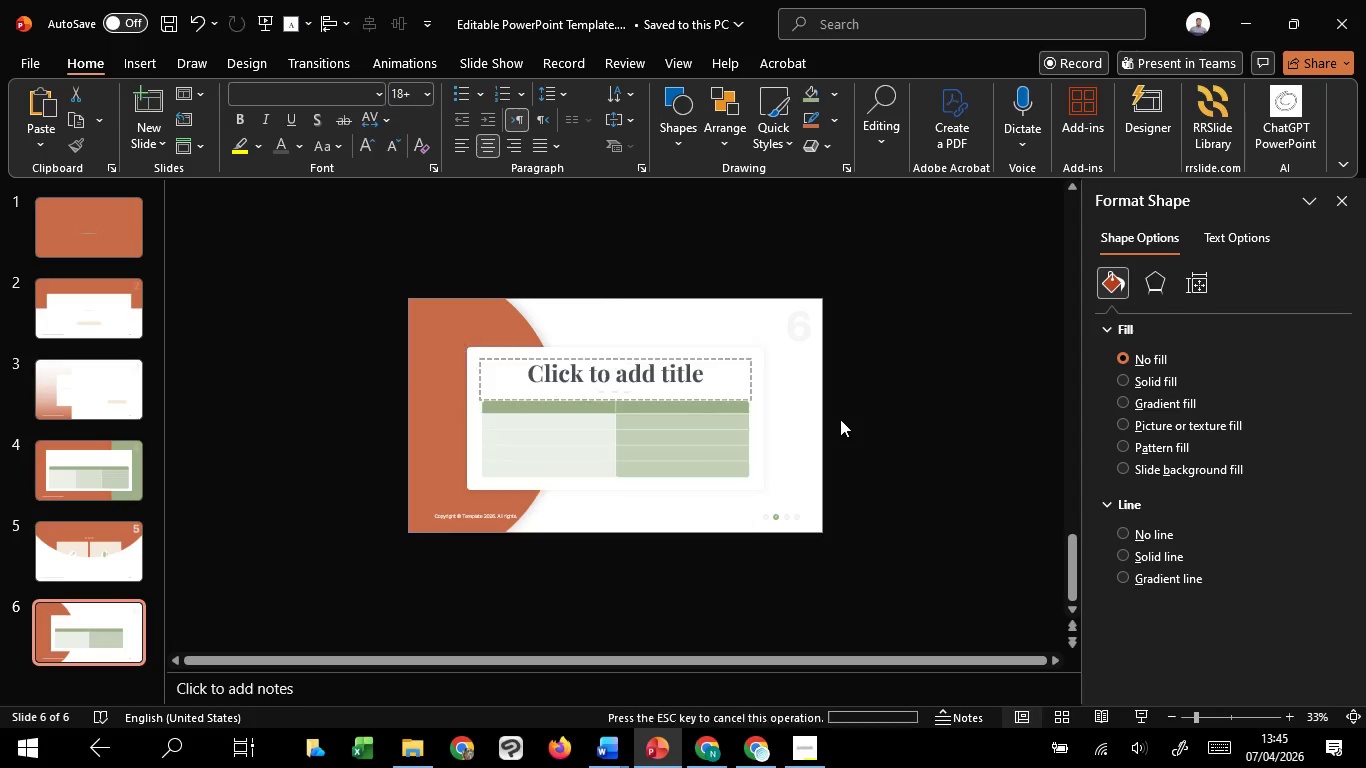 
left_click([840, 419])
 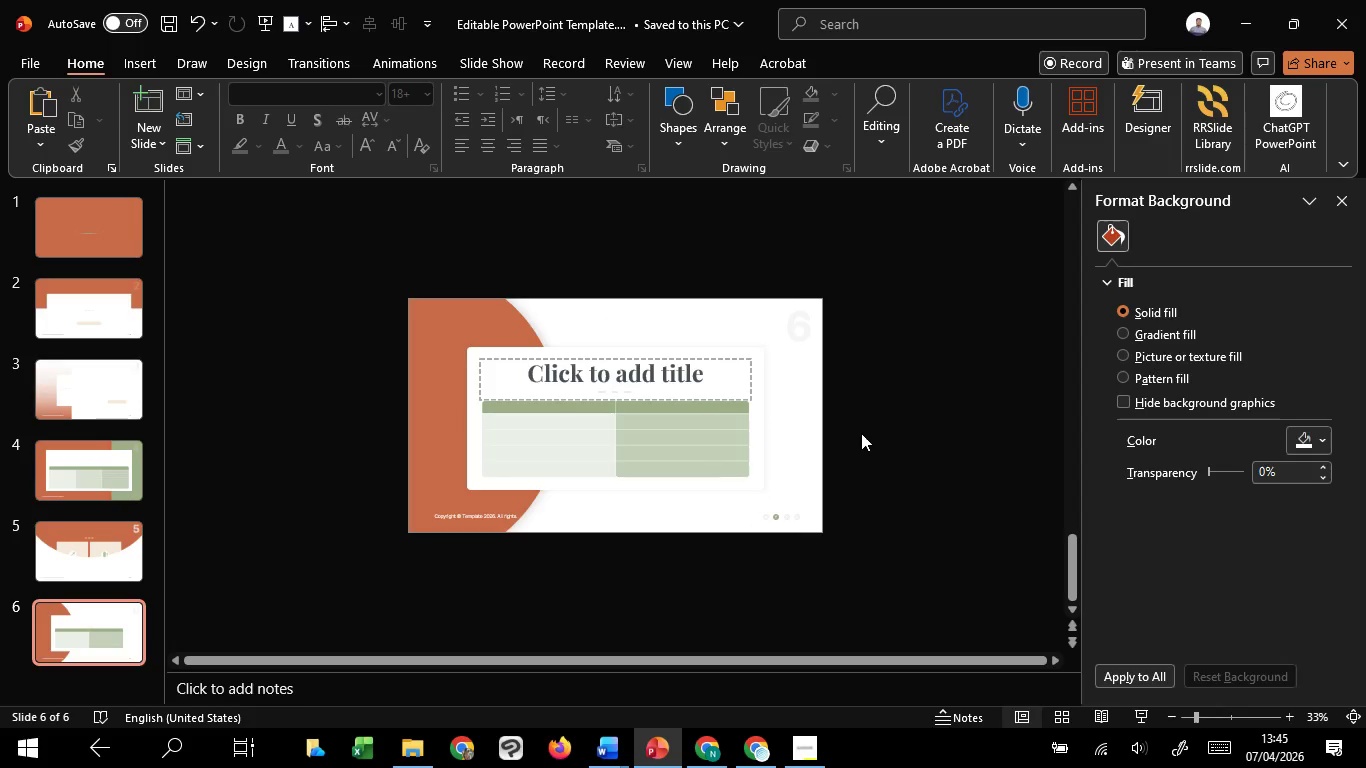 
hold_key(key=ControlLeft, duration=0.56)
scroll: coordinate [861, 433], scroll_direction: up, amount: 2.0
 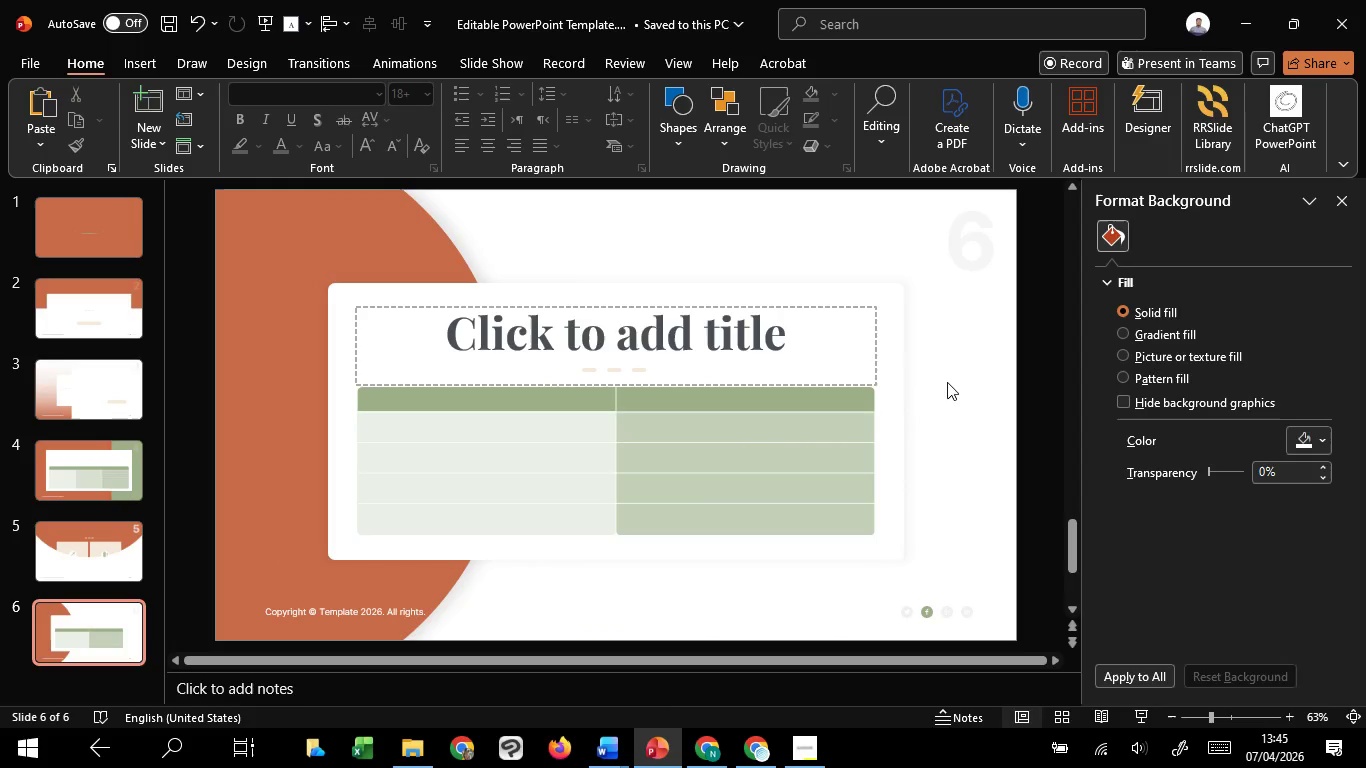 
left_click_drag(start_coordinate=[954, 379], to_coordinate=[317, 545])
 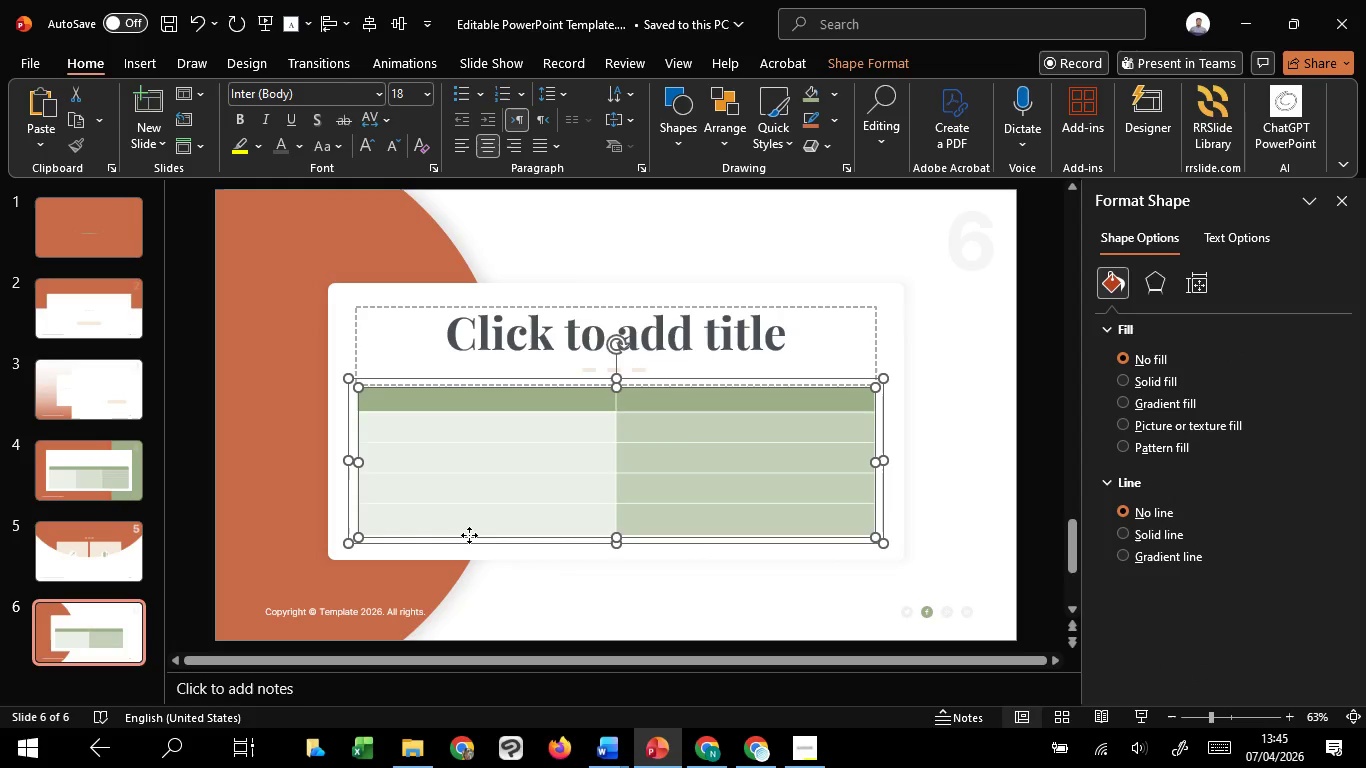 
hold_key(key=ShiftLeft, duration=1.52)
left_click_drag(start_coordinate=[469, 535], to_coordinate=[468, 540])
 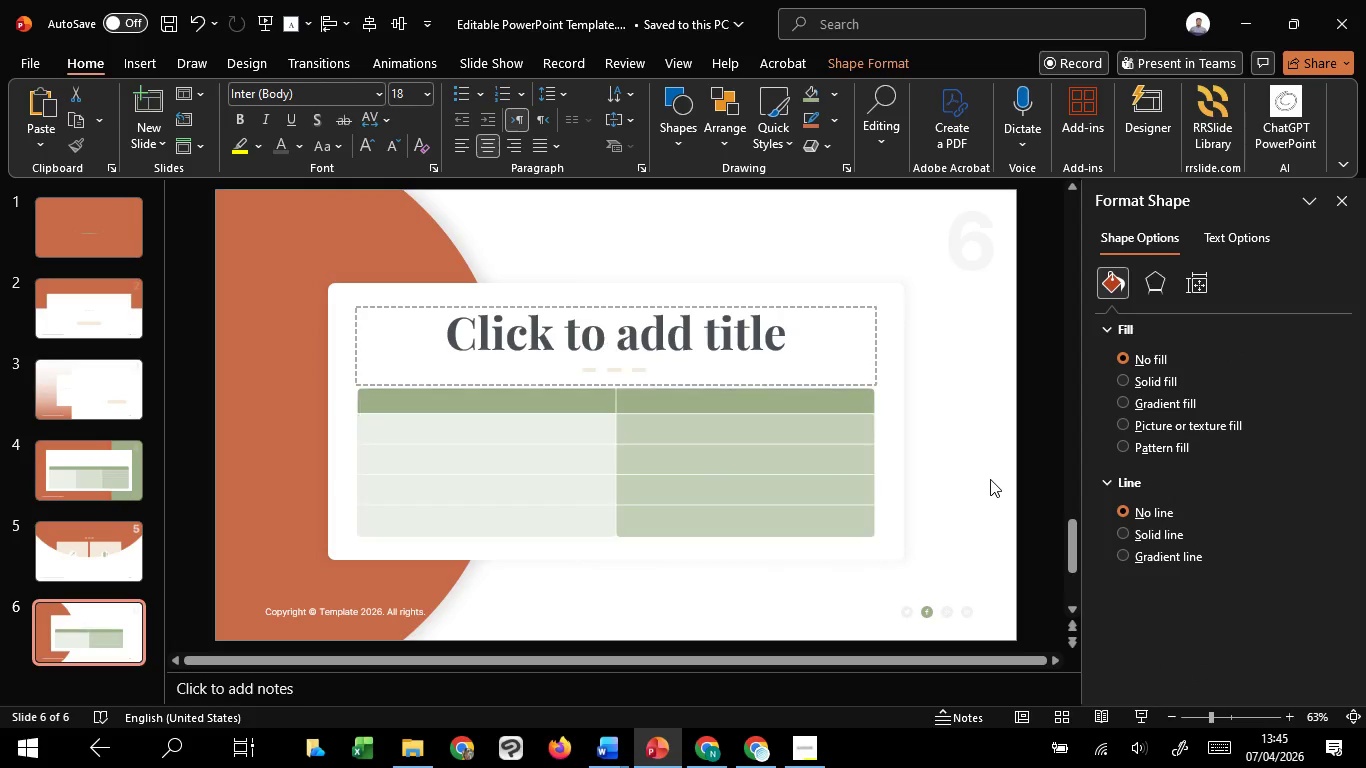 
hold_key(key=ShiftLeft, duration=1.5)
 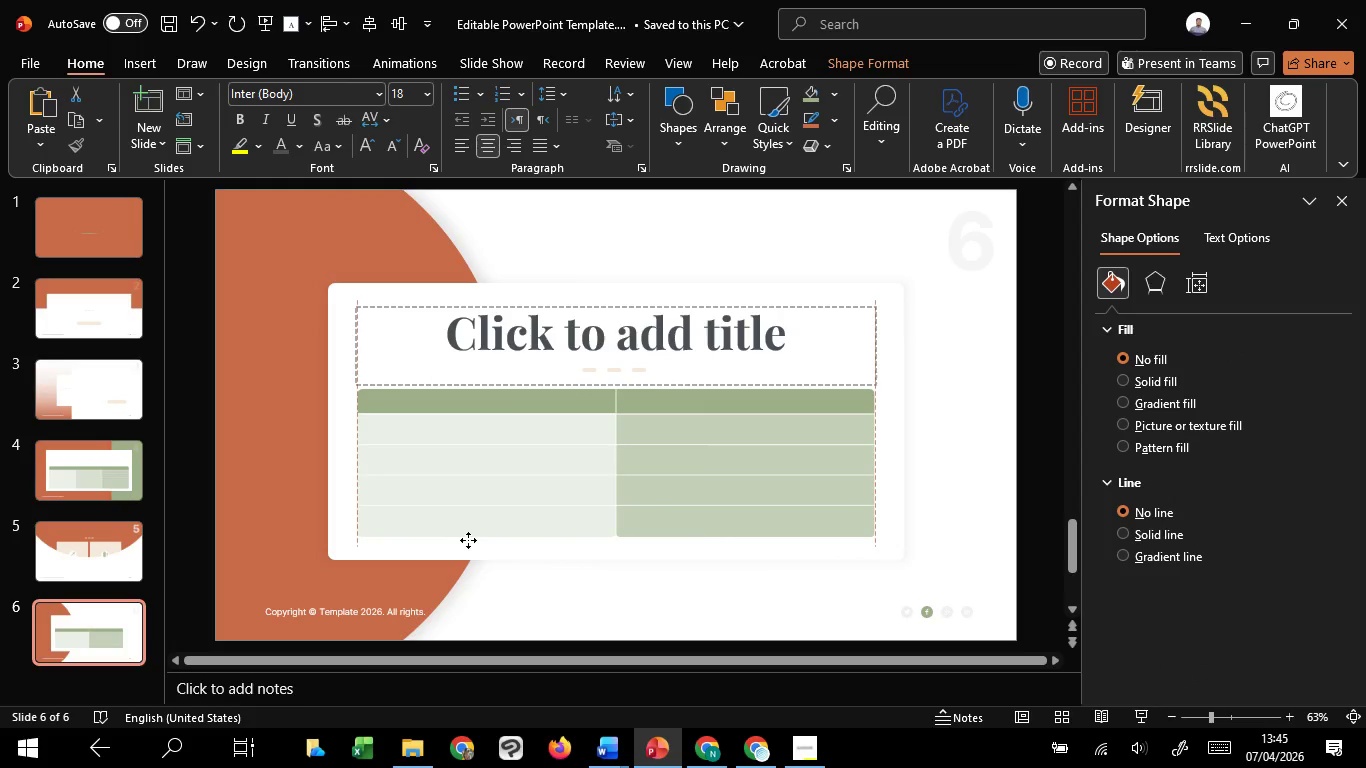 
hold_key(key=ShiftLeft, duration=1.38)
 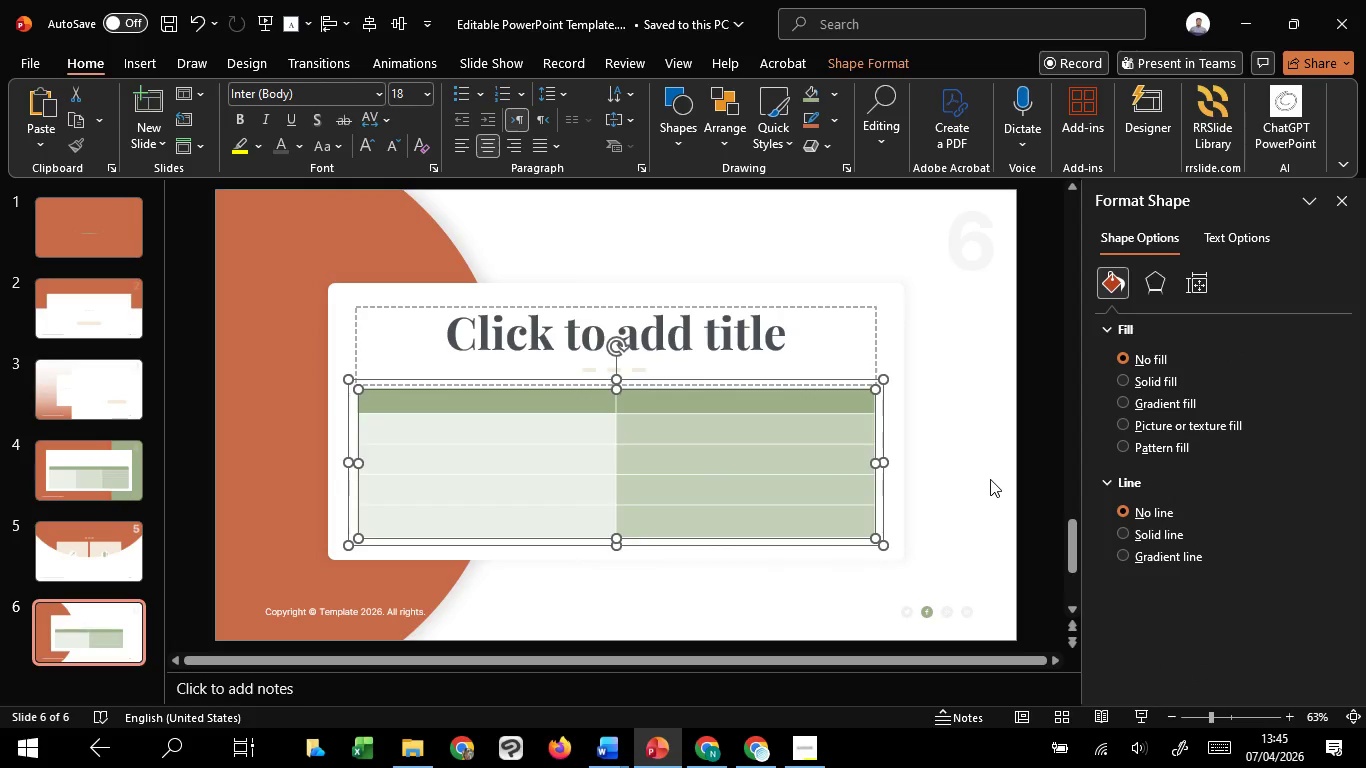 
left_click([990, 479])
 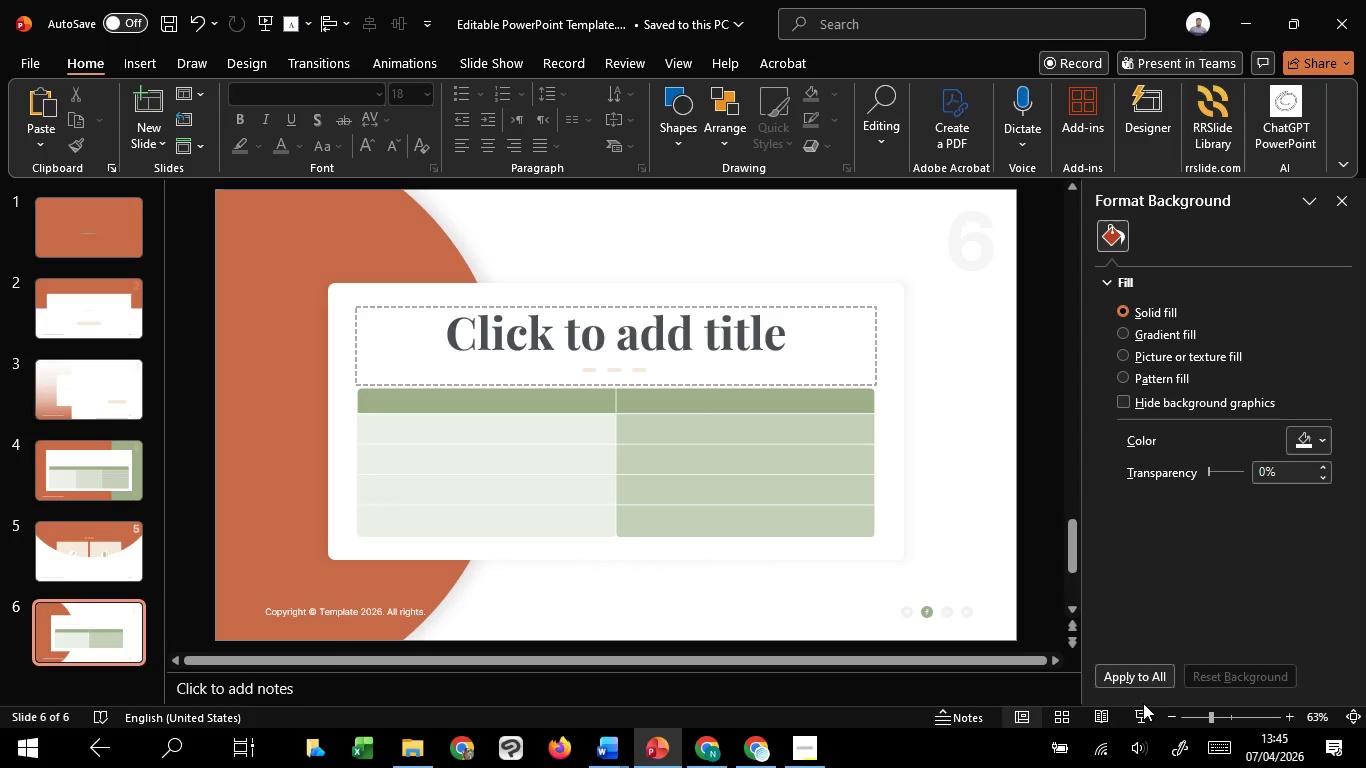 
left_click([1142, 704])
 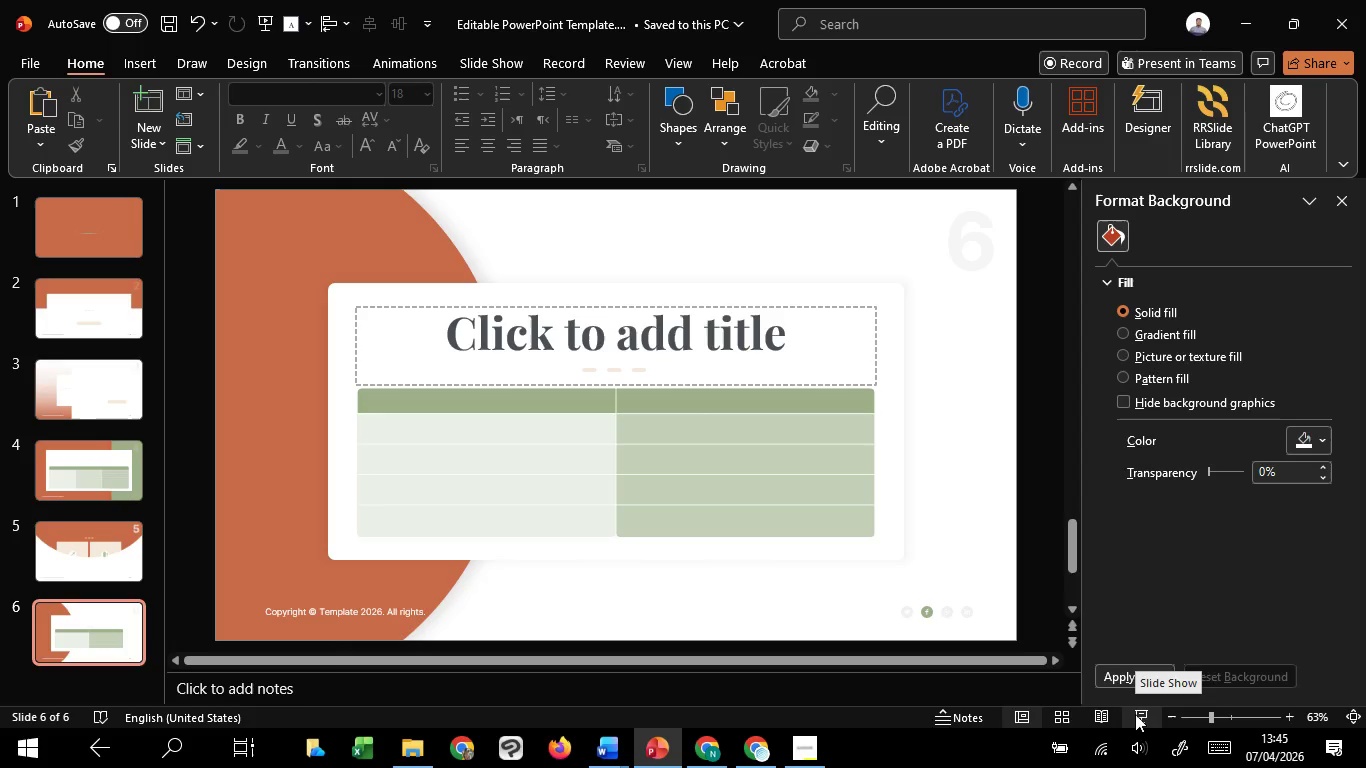 
left_click([1135, 714])
 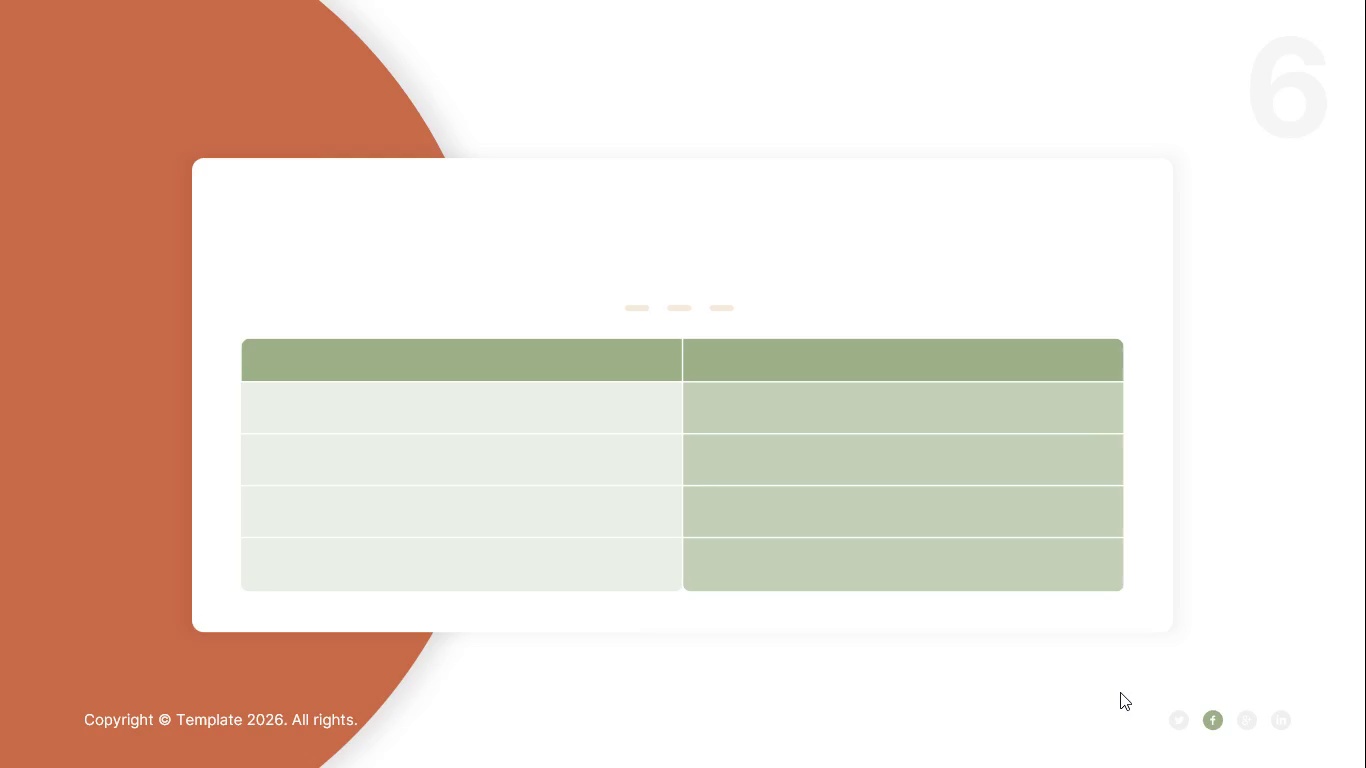 
wait(5.05)
 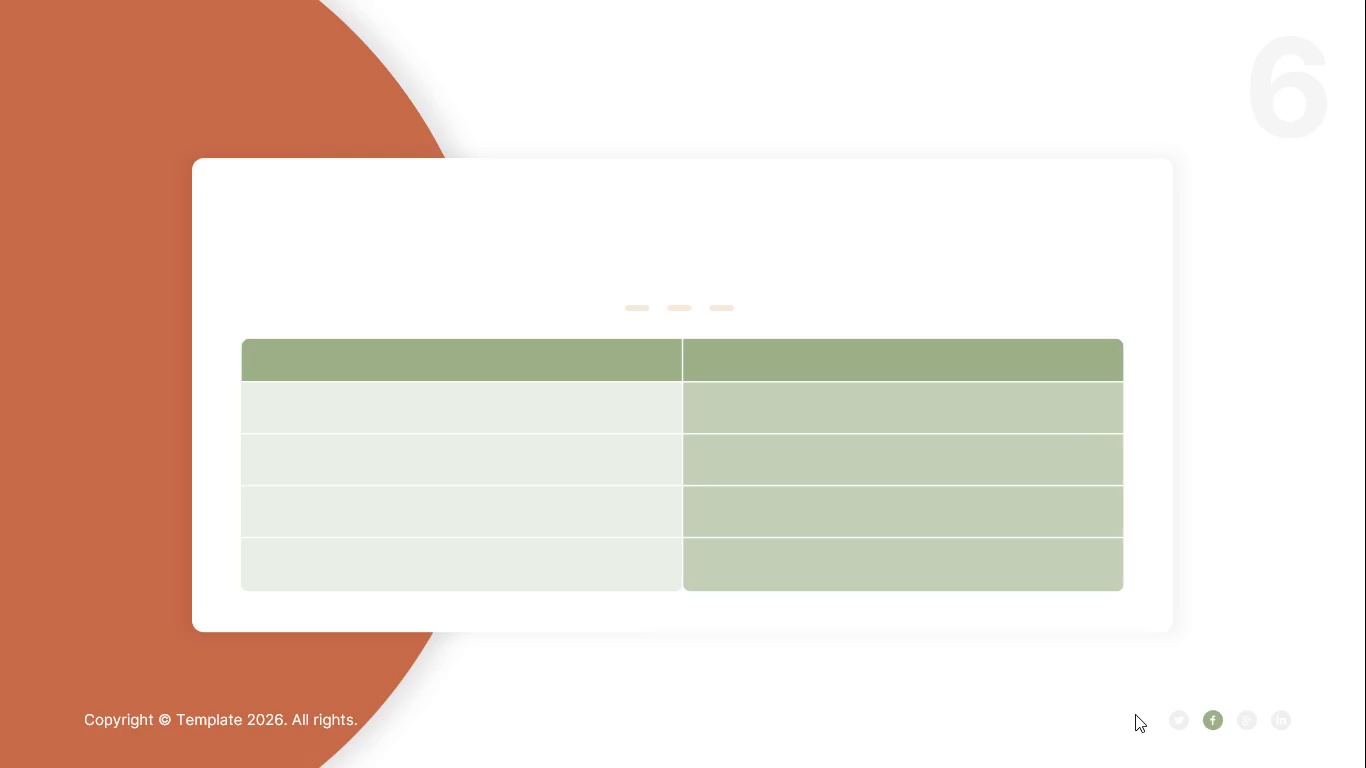 
key(Escape)
 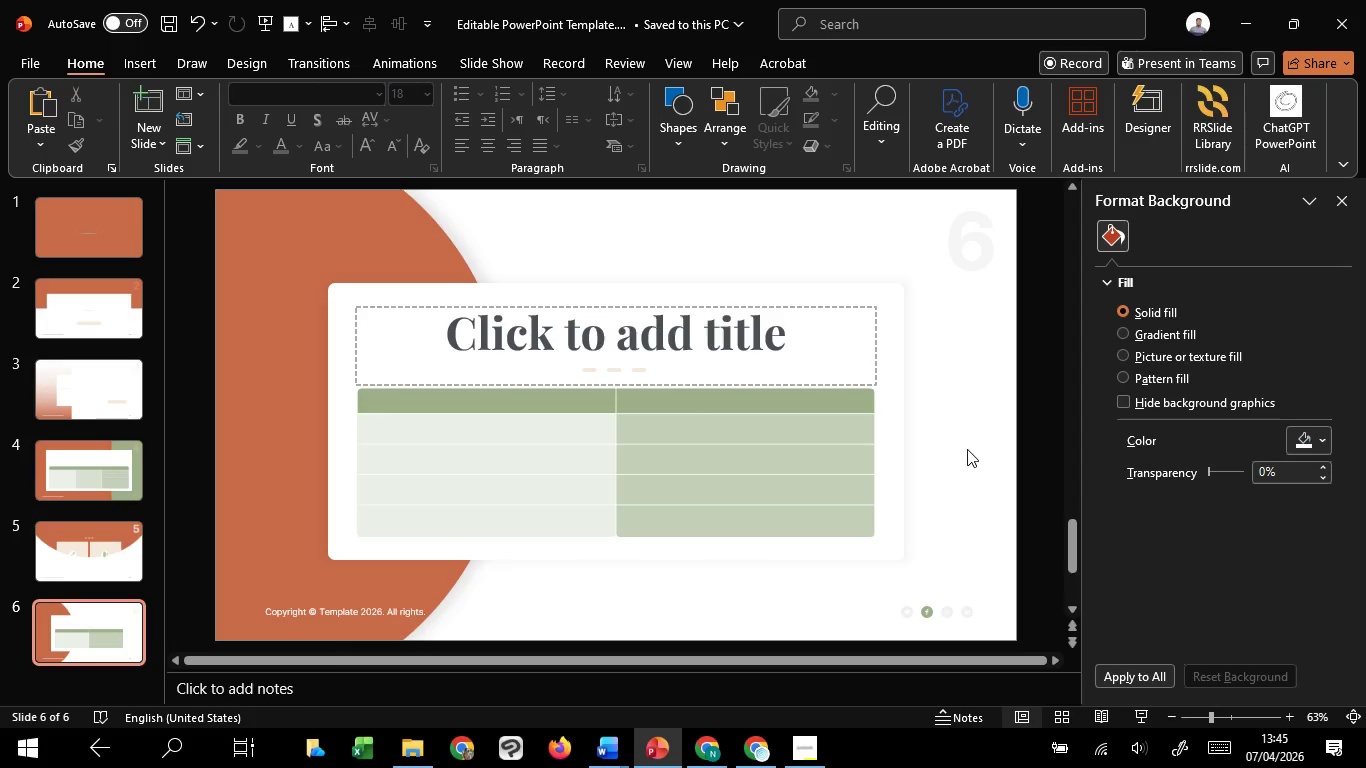 
left_click([967, 449])
 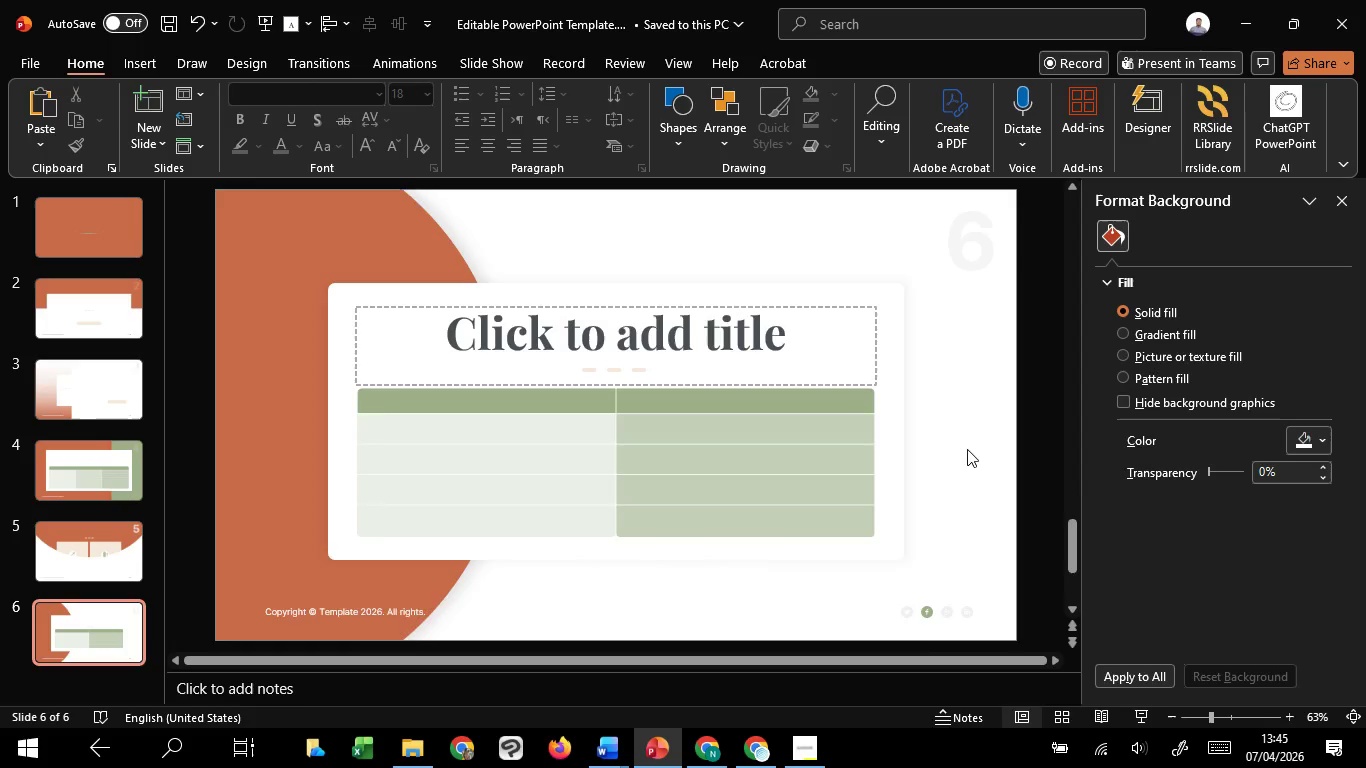 
hold_key(key=ControlLeft, duration=1.52)
scroll: coordinate [967, 449], scroll_direction: down, amount: 1.0
 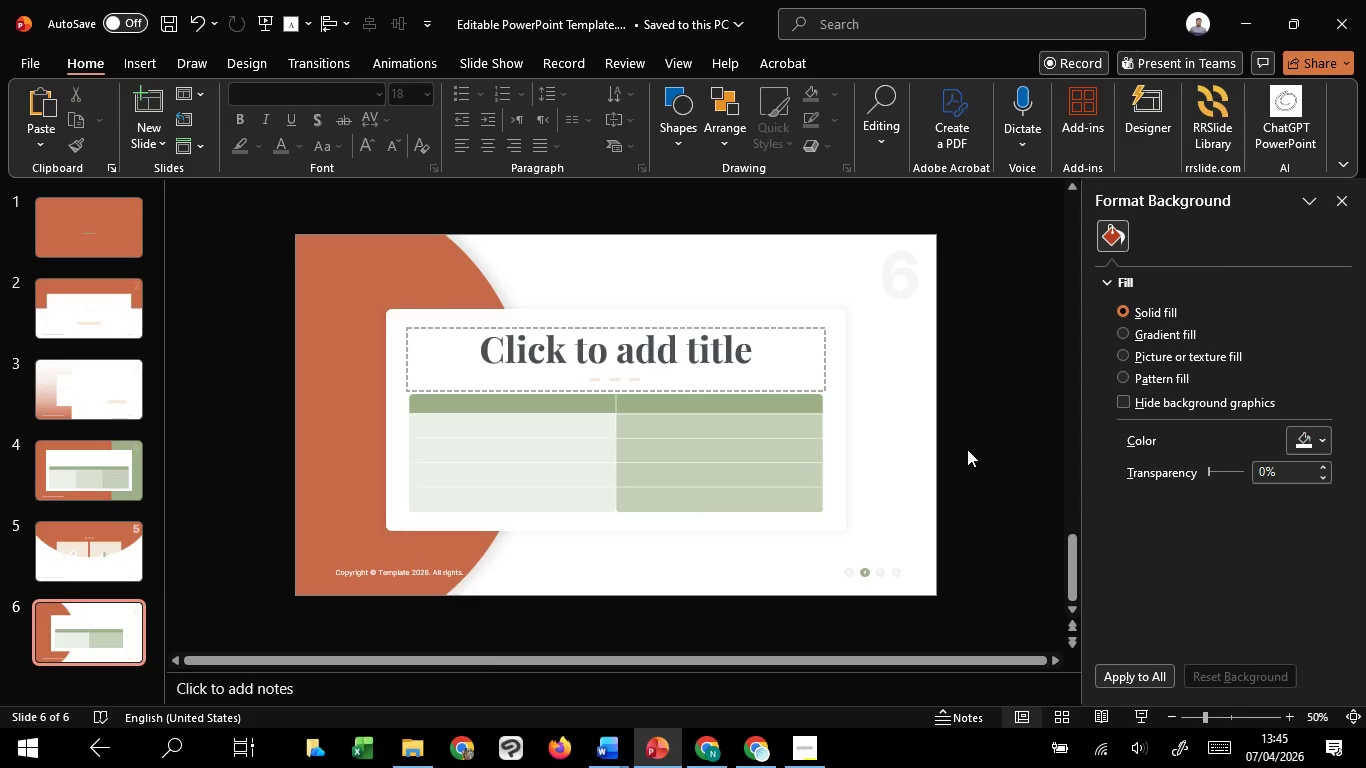 
hold_key(key=ControlLeft, duration=0.95)
 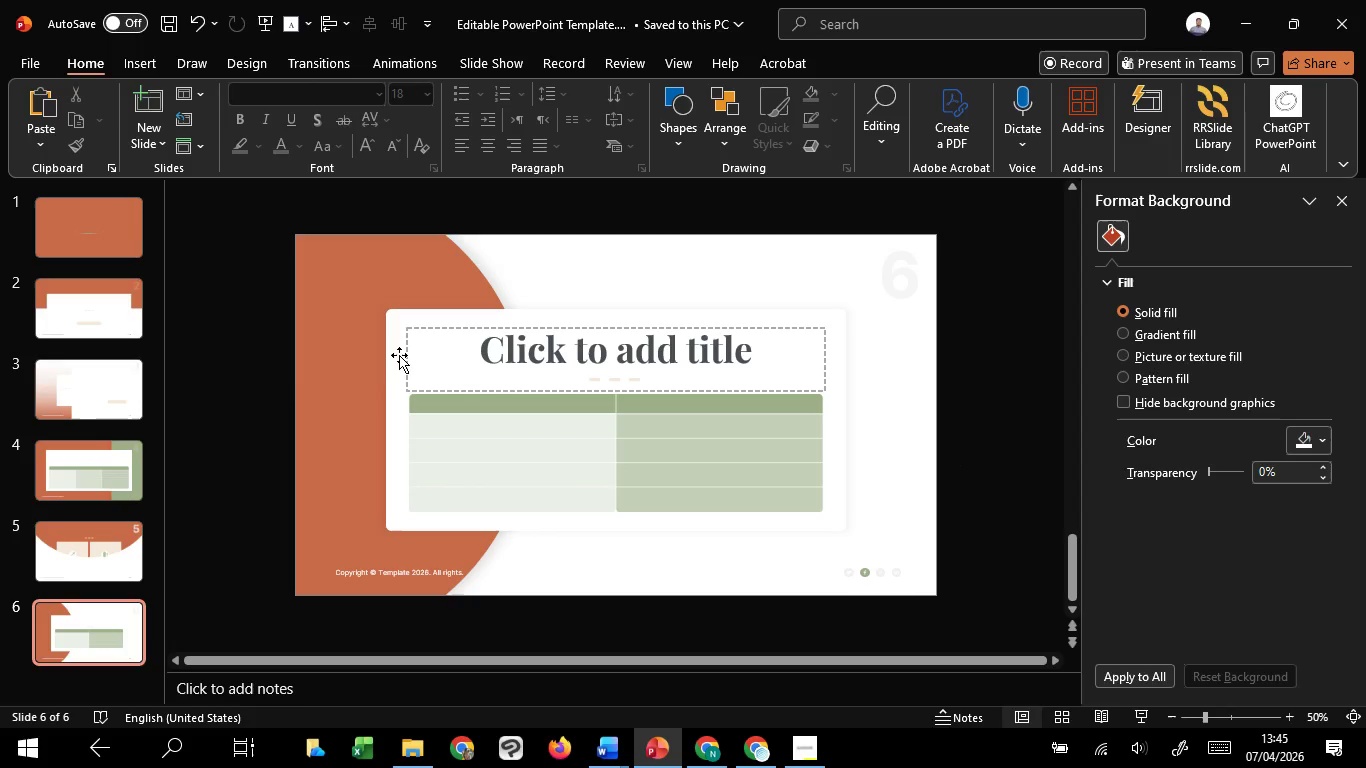 
left_click([396, 354])
 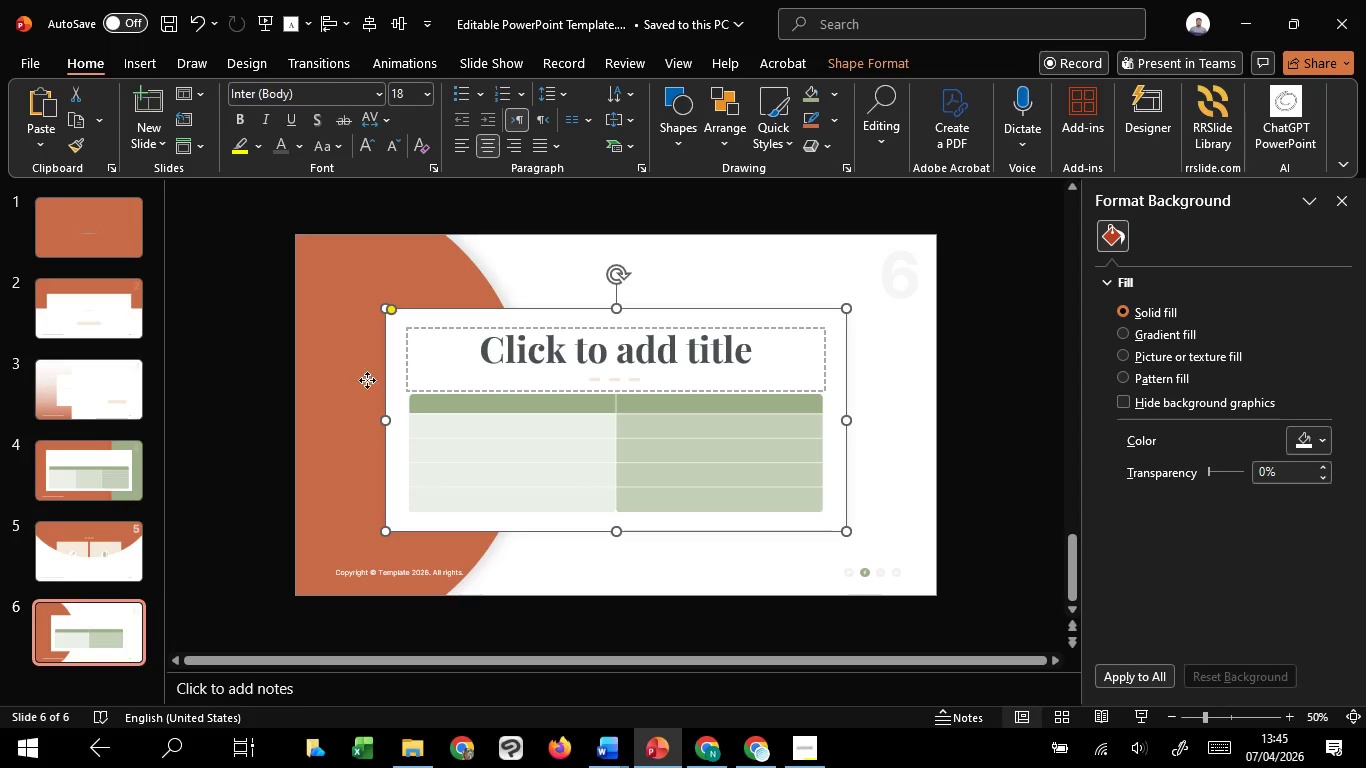 
hold_key(key=ShiftLeft, duration=1.51)
double_click([356, 382])
 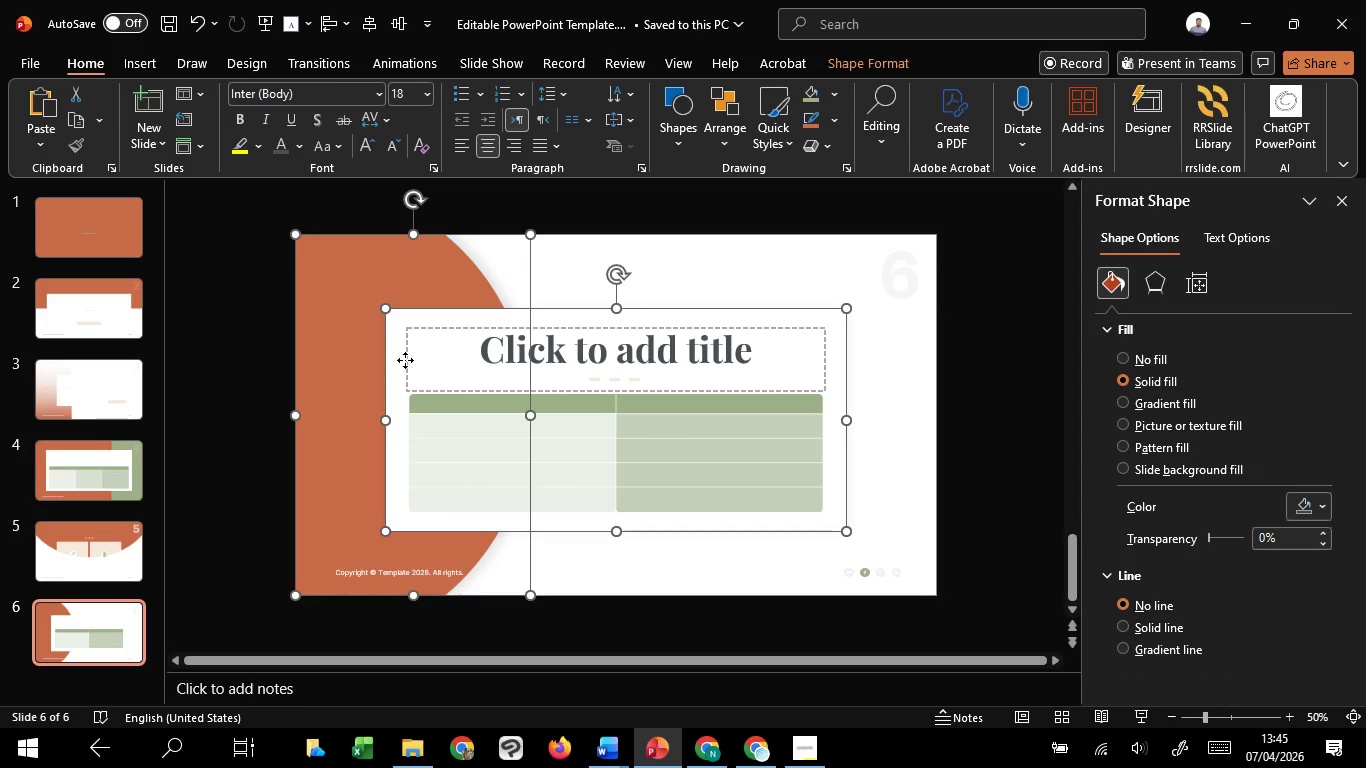 
left_click([405, 360])
 